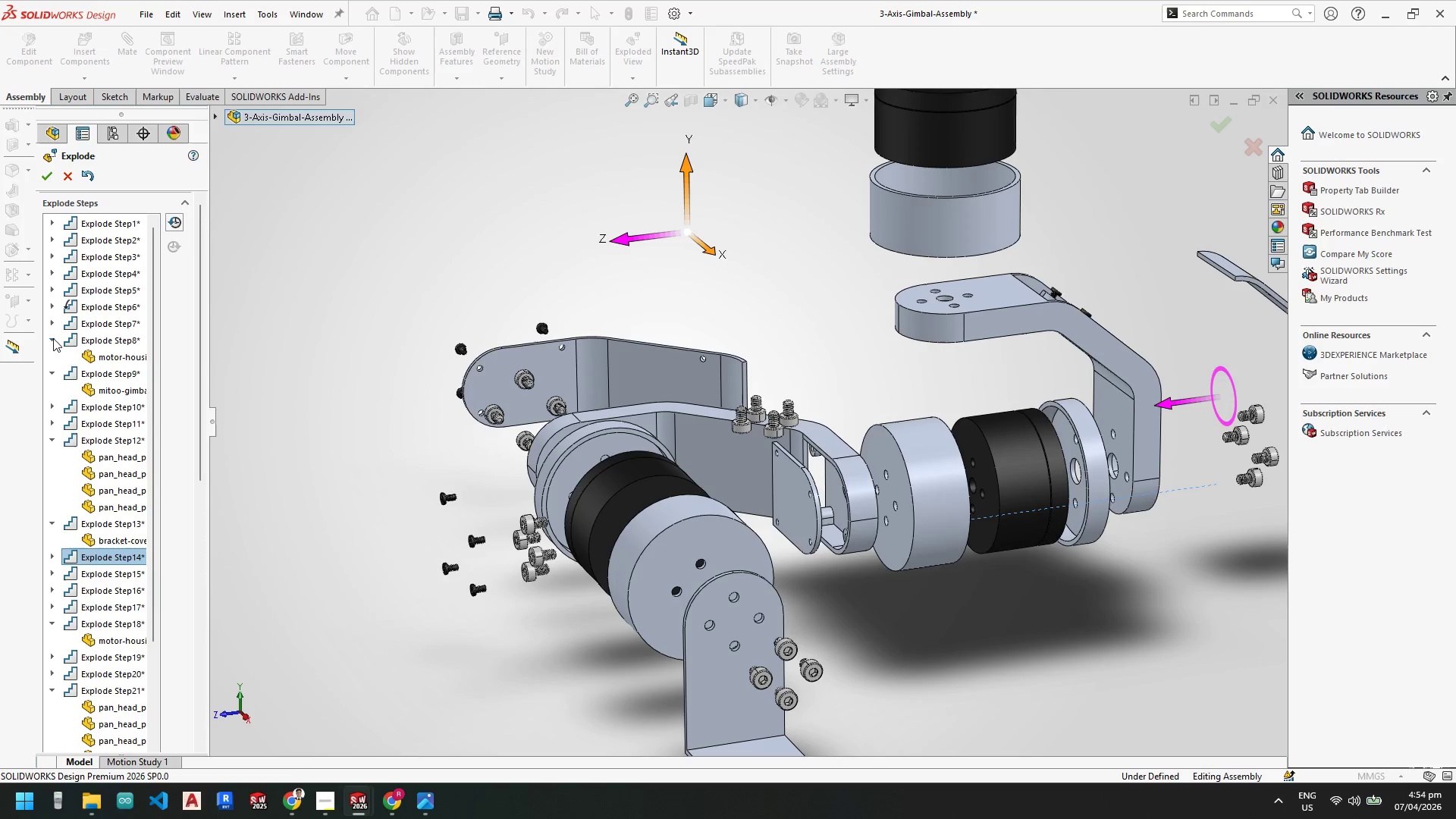 
left_click([53, 343])
 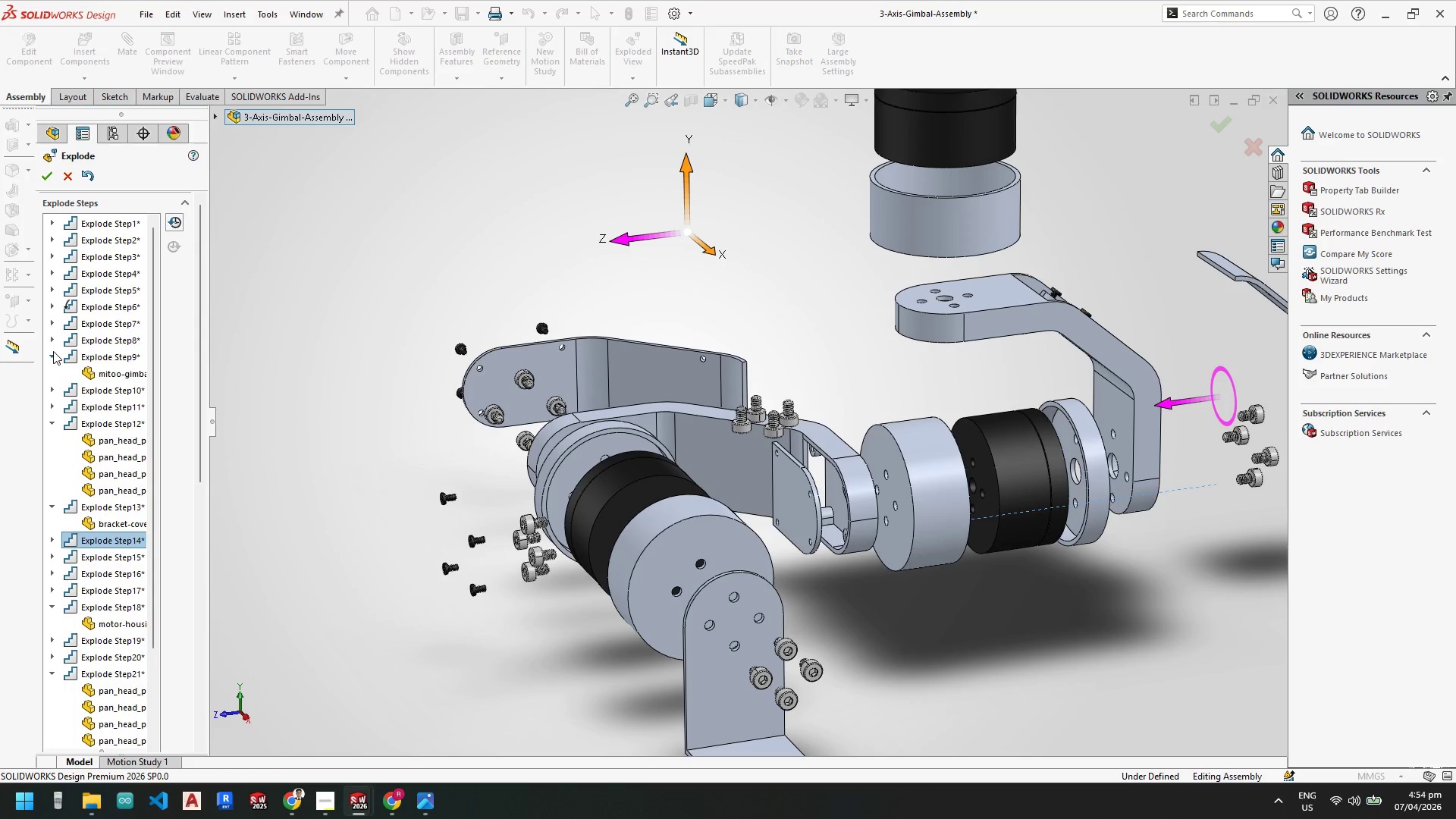 
left_click([53, 357])
 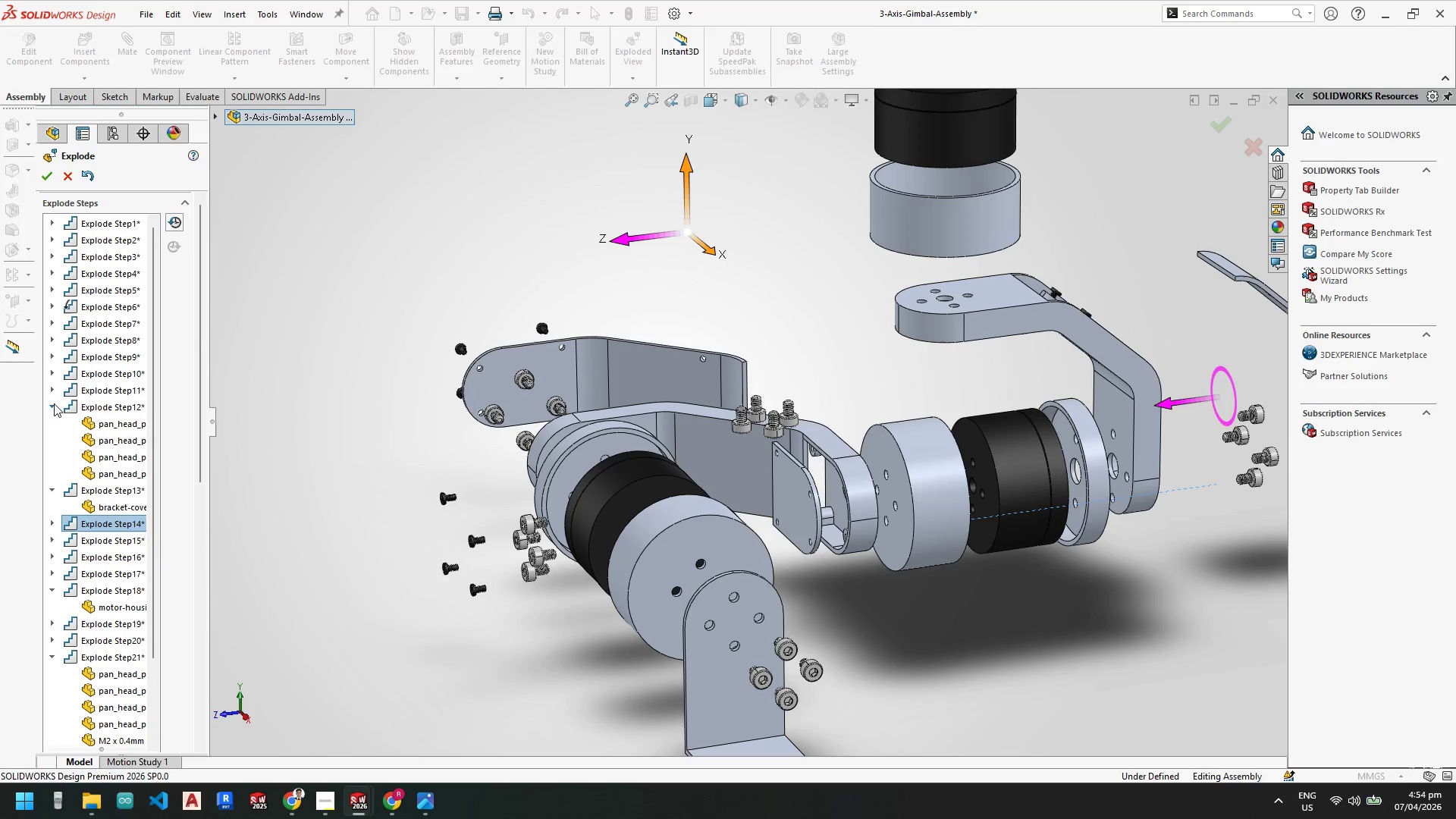 
left_click([54, 410])
 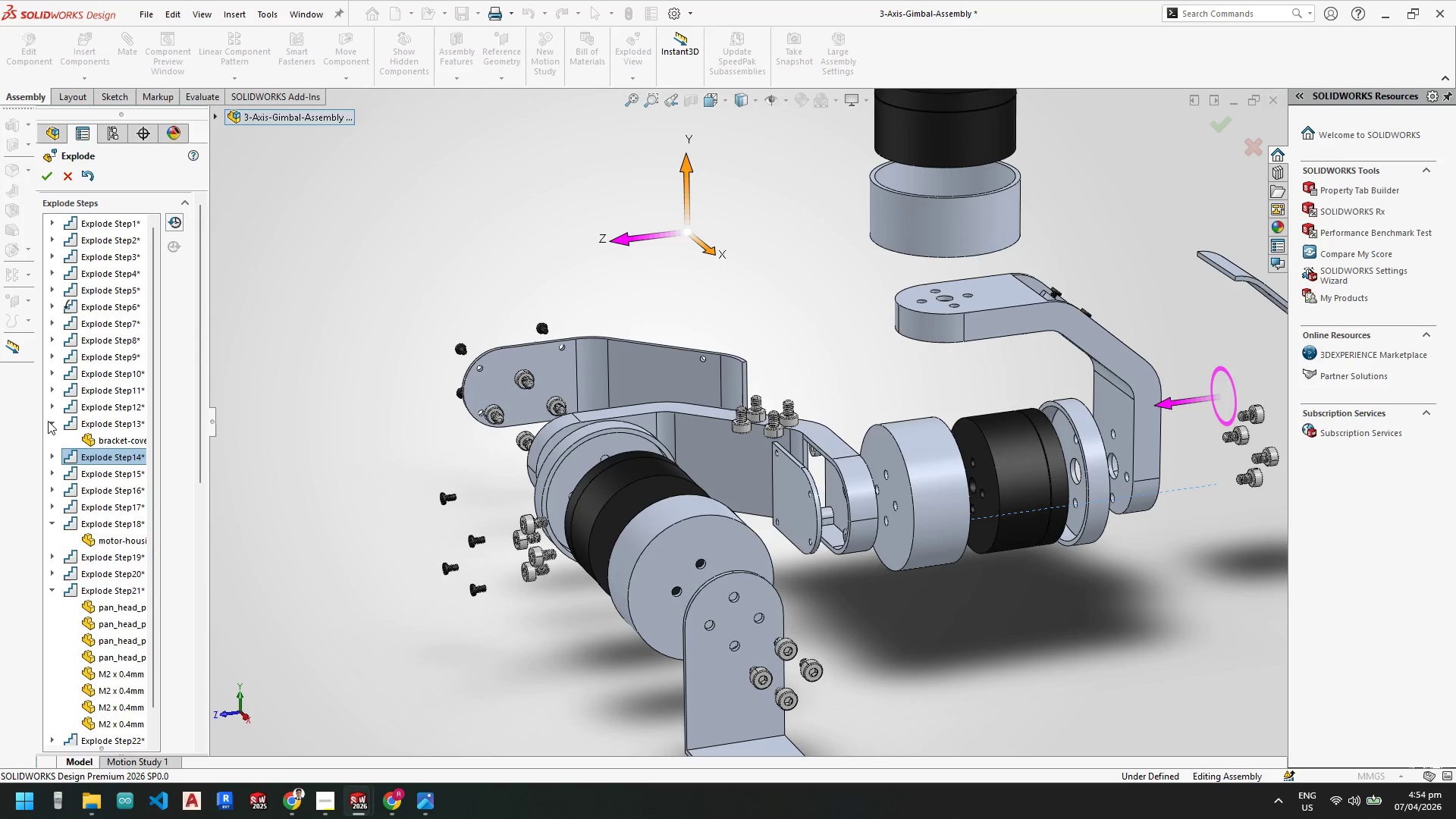 
double_click([52, 425])
 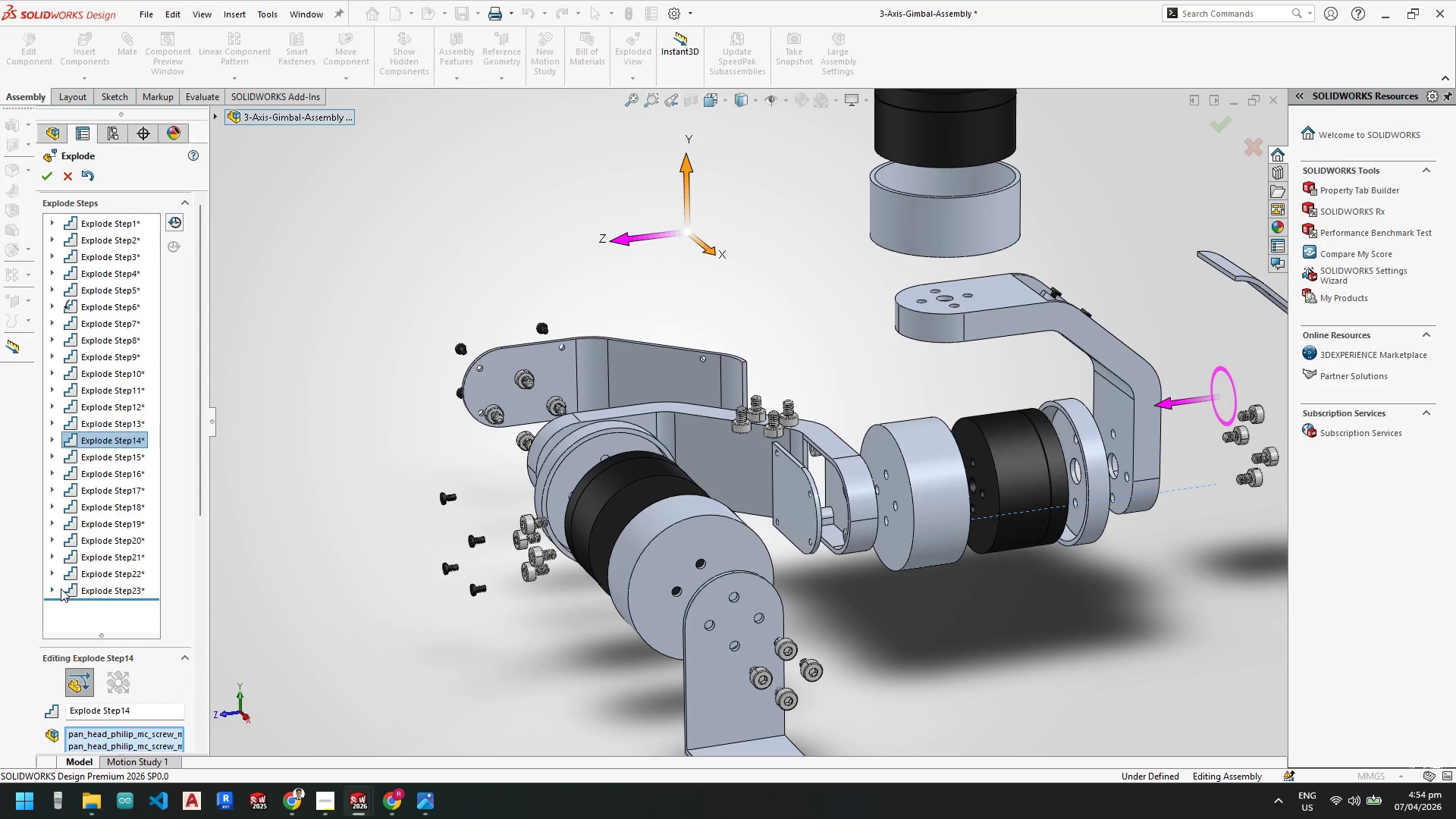 
left_click([110, 458])
 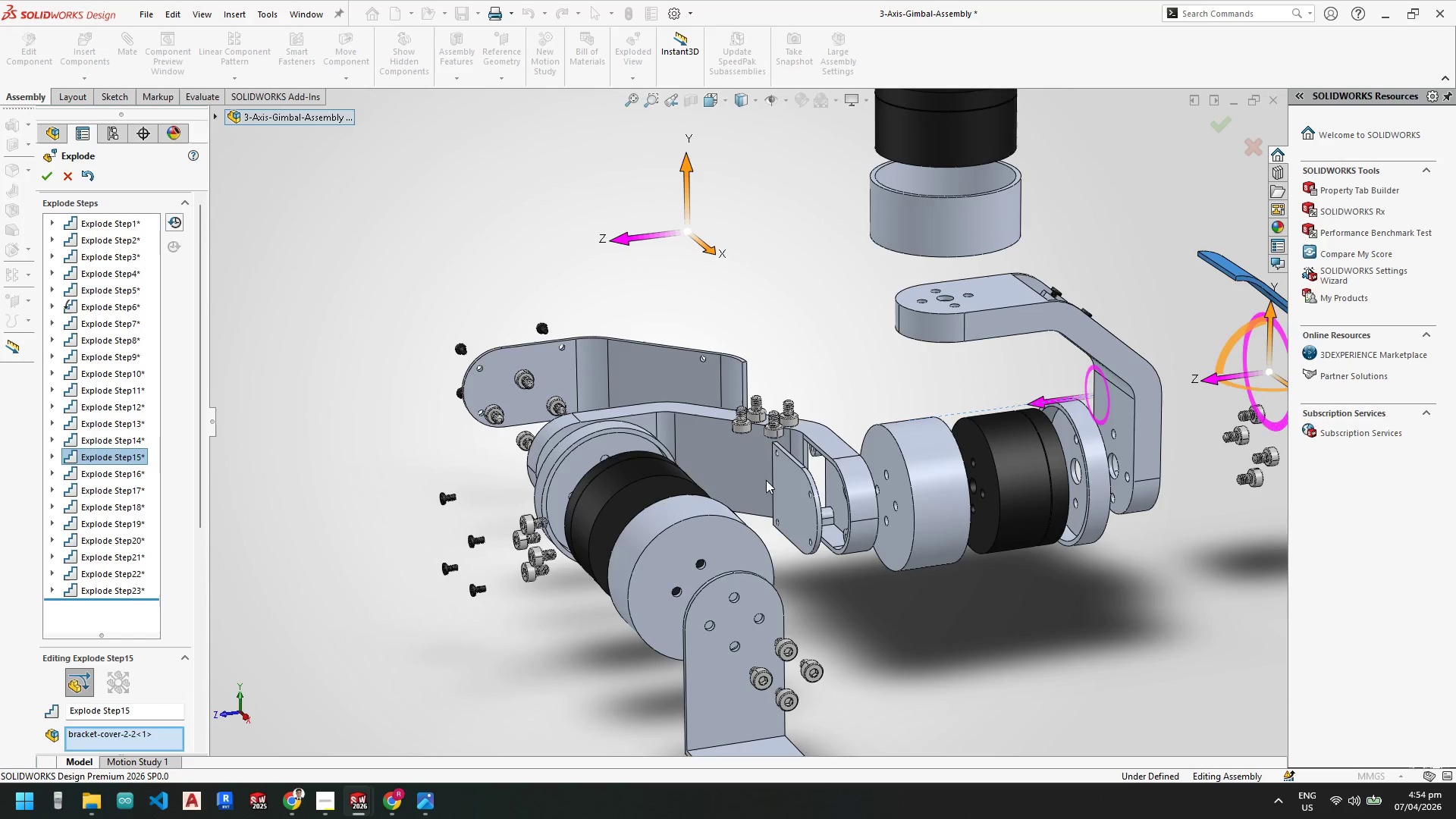 
scroll: coordinate [895, 403], scroll_direction: up, amount: 2.0
 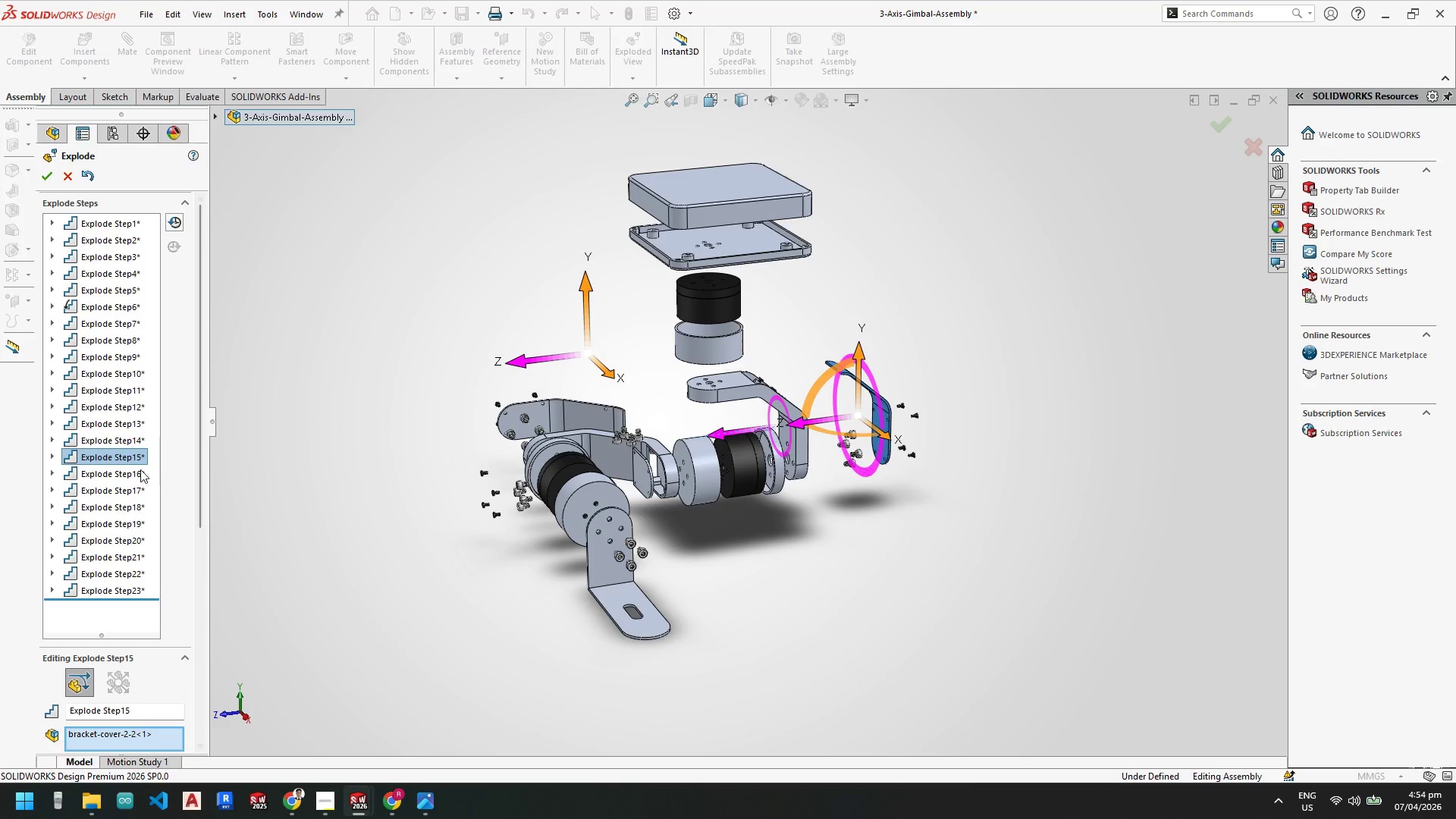 
left_click([132, 473])
 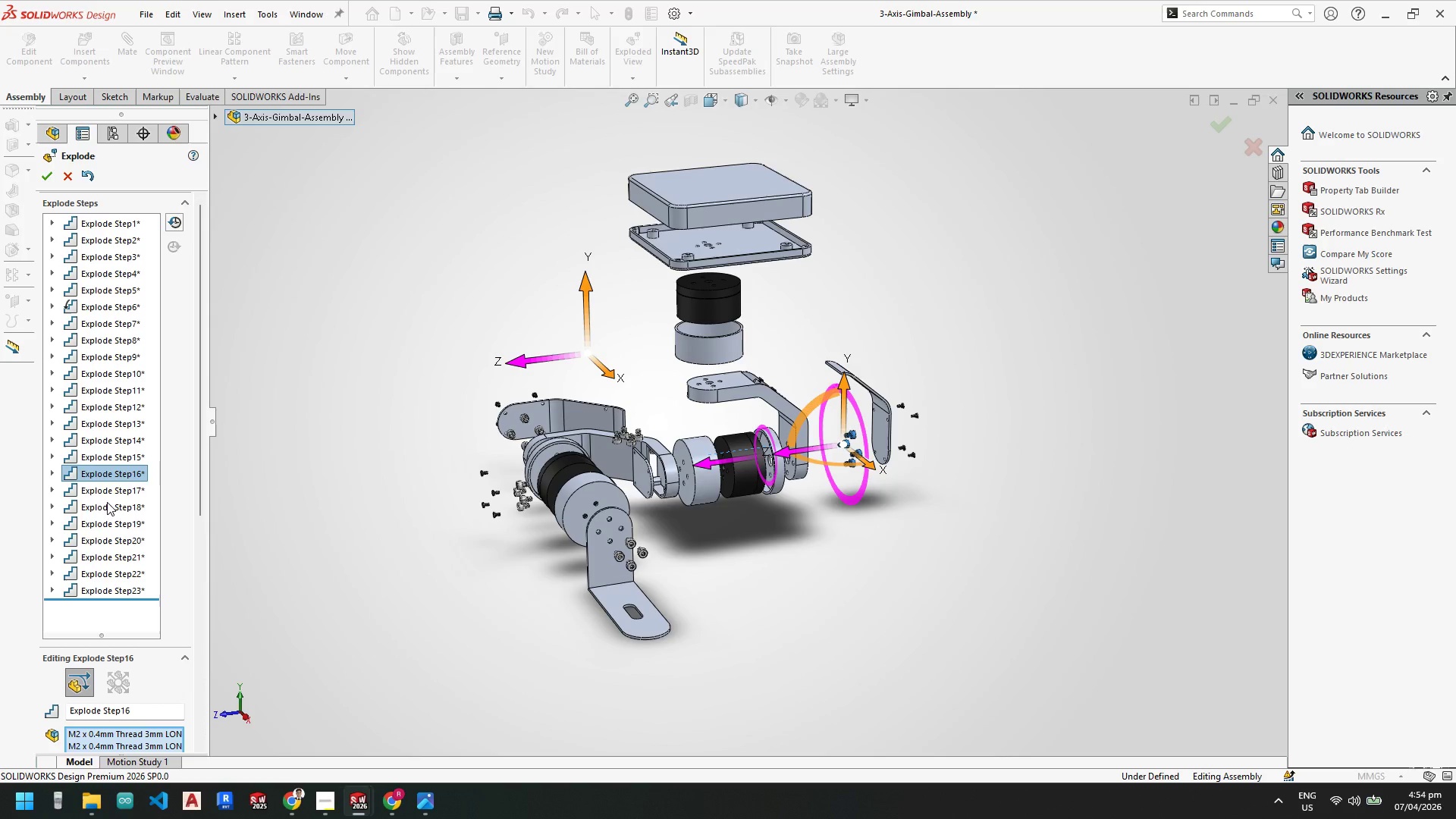 
left_click([108, 490])
 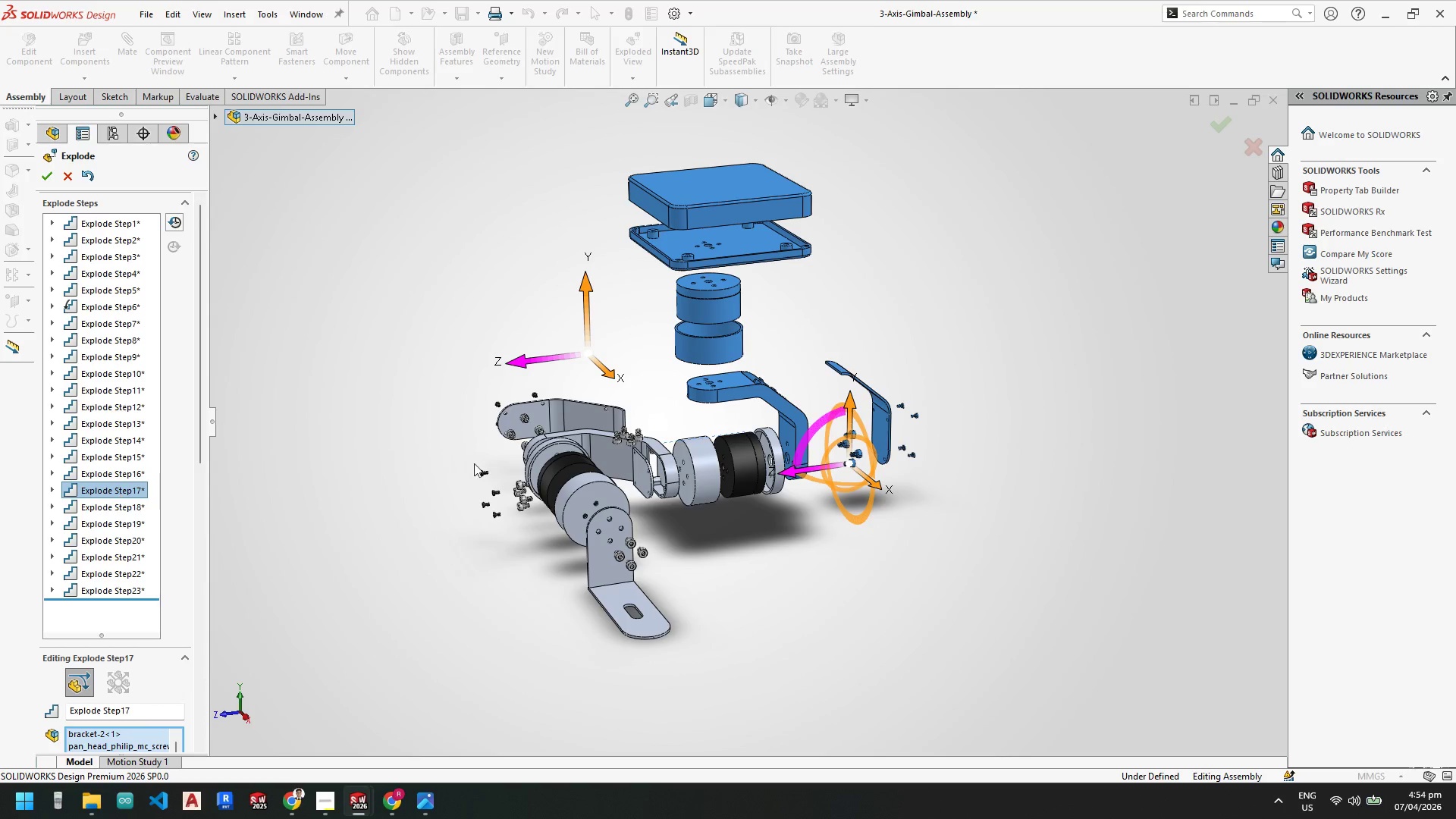 
scroll: coordinate [598, 441], scroll_direction: down, amount: 4.0
 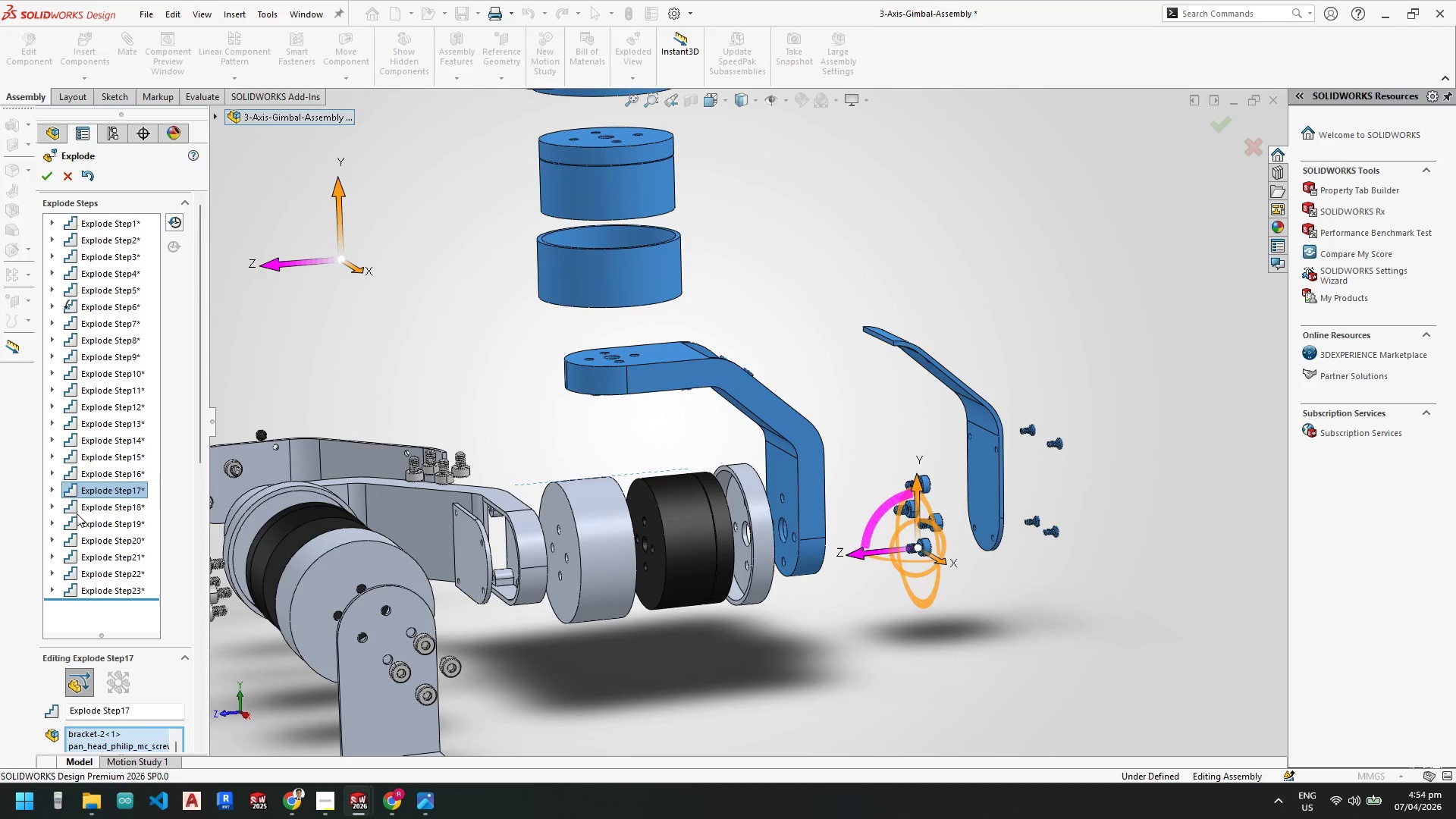 
left_click([54, 491])
 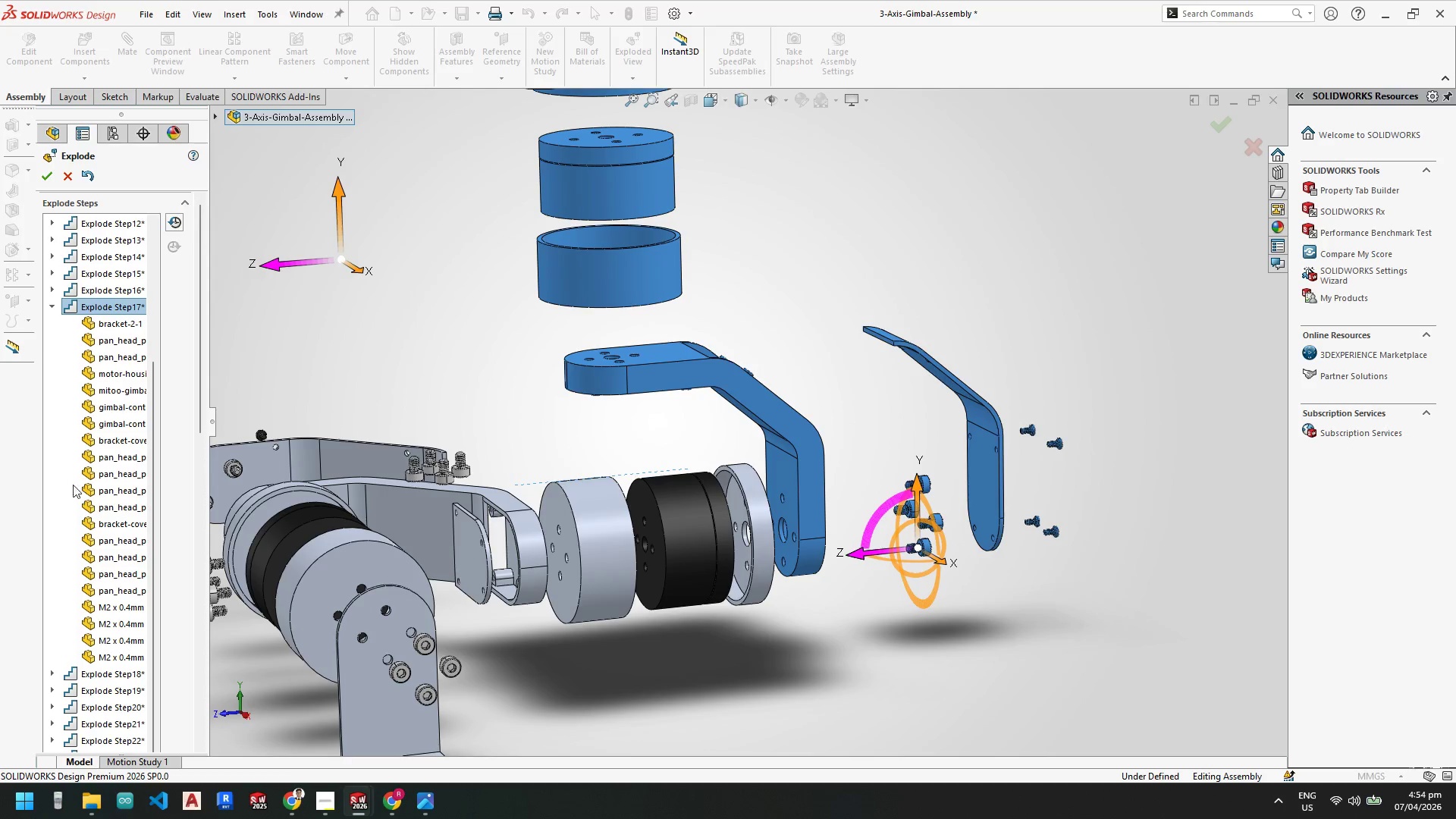 
scroll: coordinate [146, 495], scroll_direction: down, amount: 8.0
 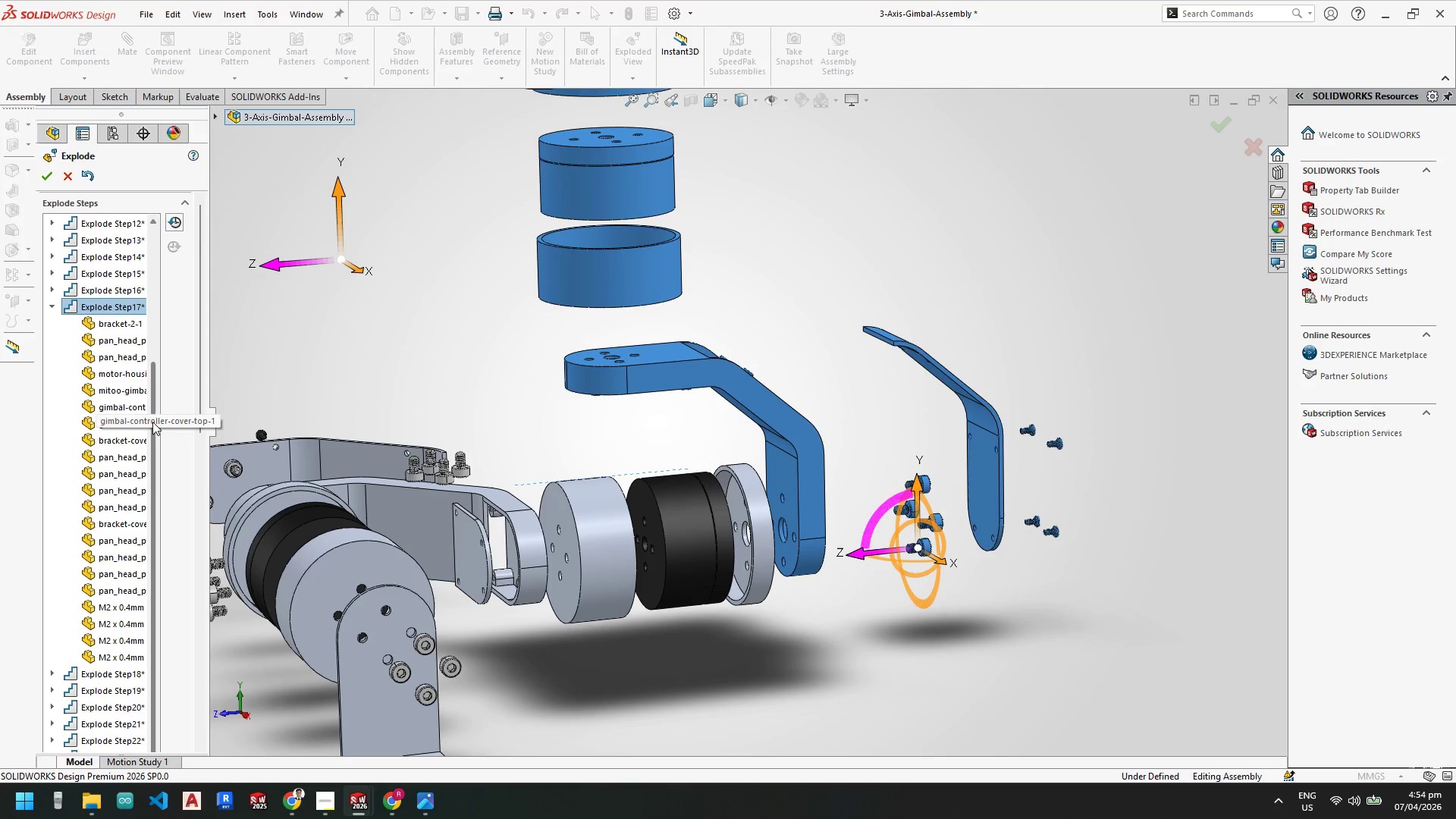 
left_click_drag(start_coordinate=[154, 422], to_coordinate=[154, 439])
 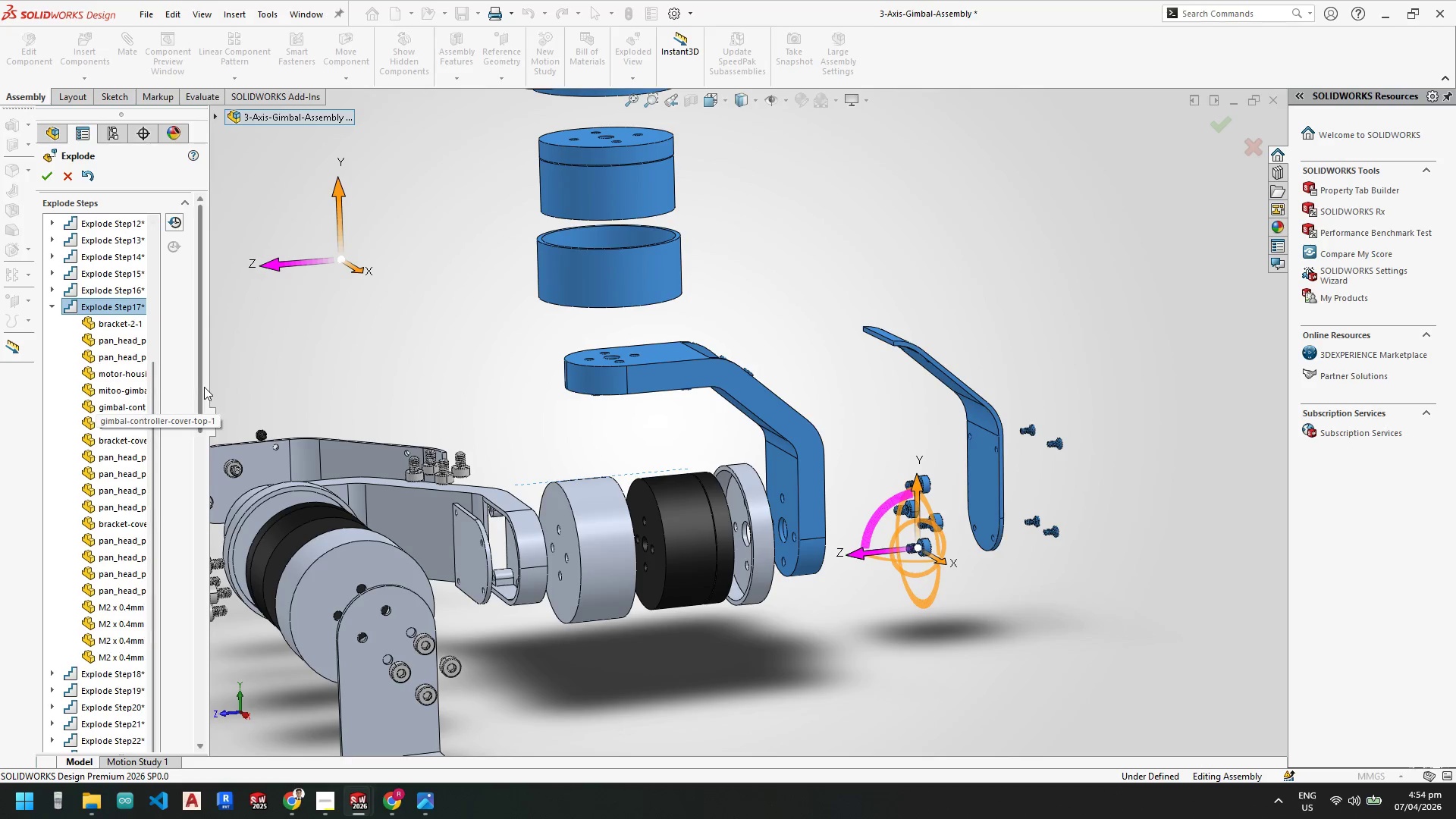 
left_click_drag(start_coordinate=[202, 386], to_coordinate=[193, 588])
 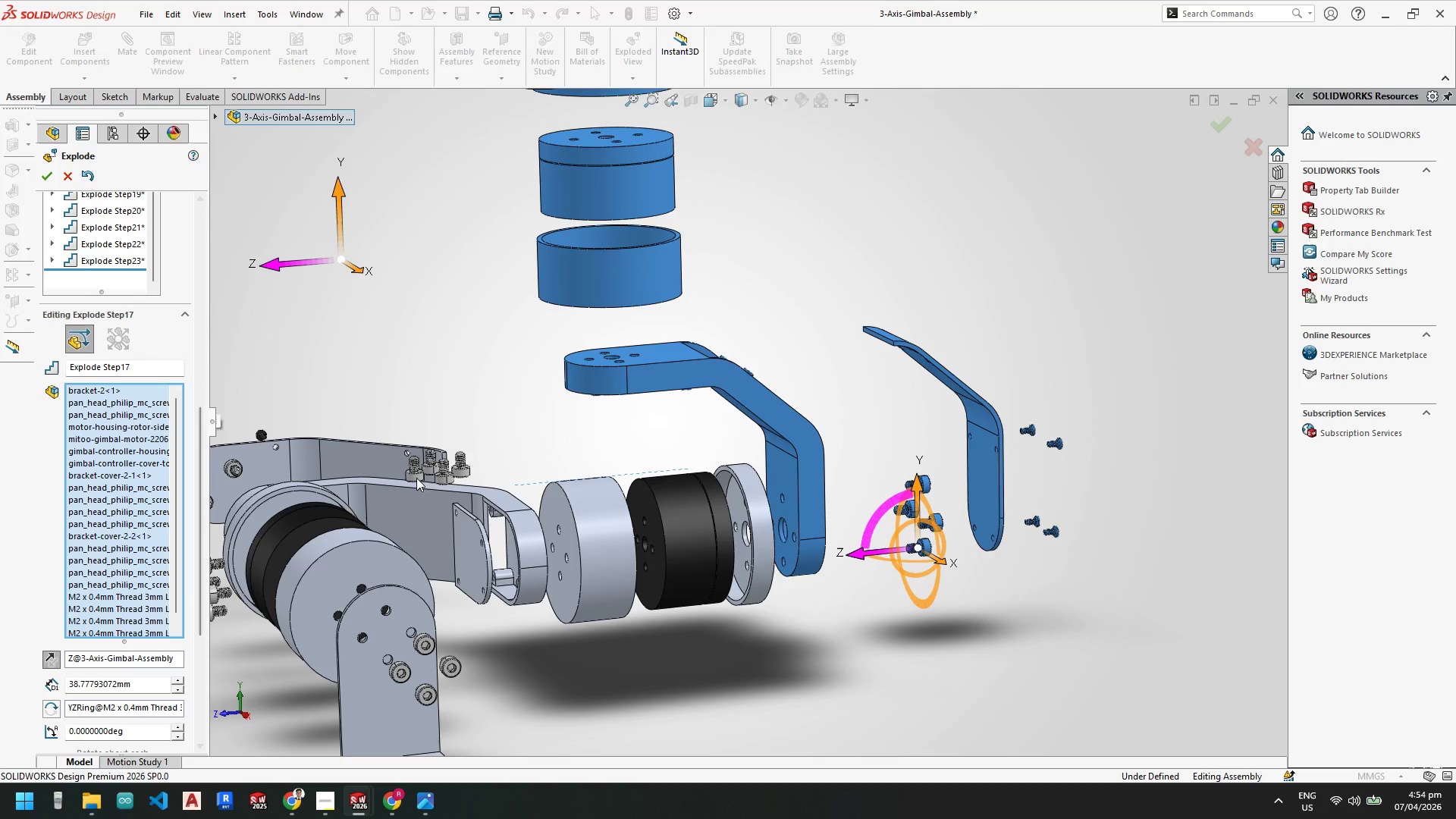 
left_click([530, 494])
 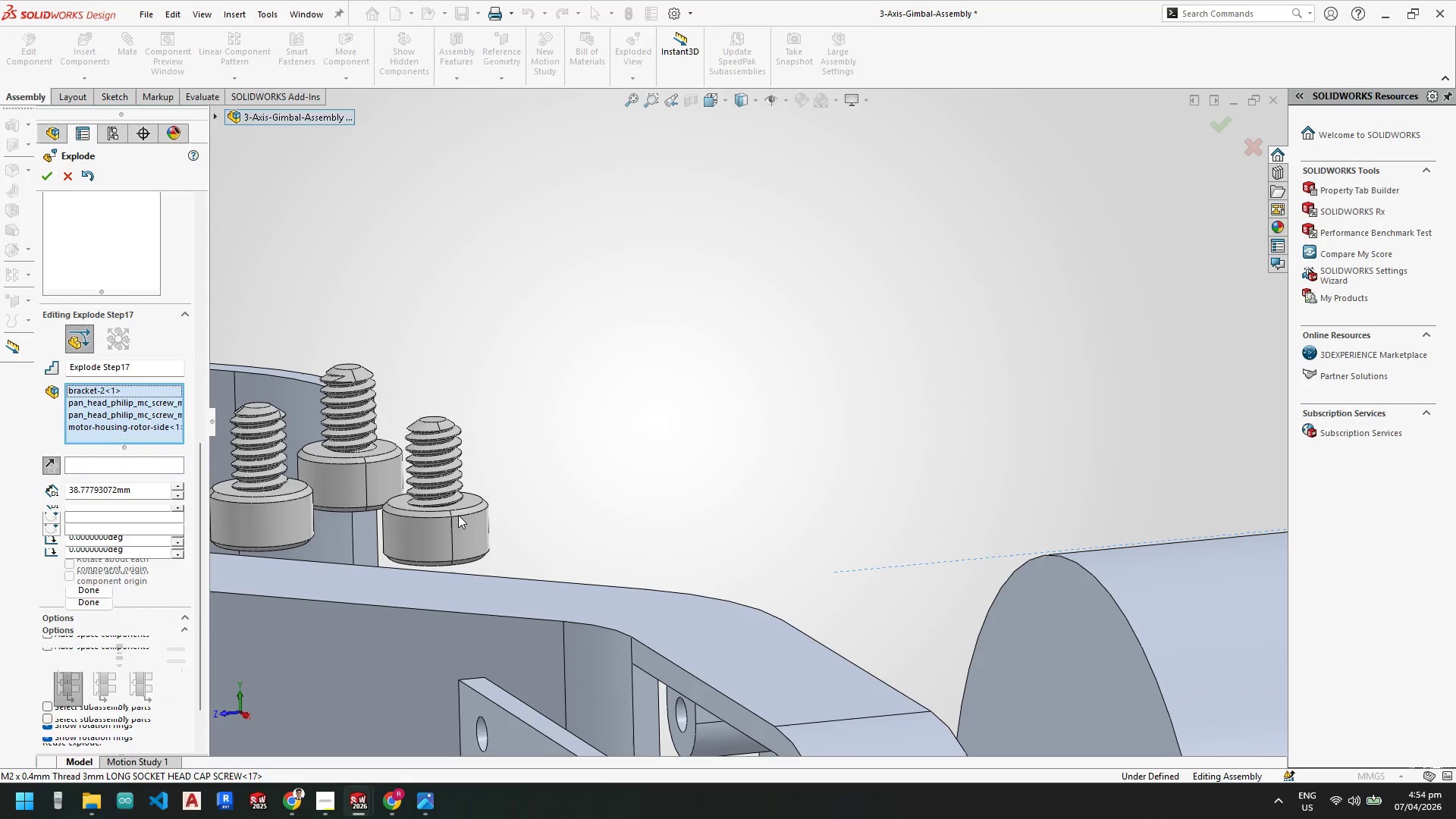 
scroll: coordinate [491, 452], scroll_direction: down, amount: 7.0
 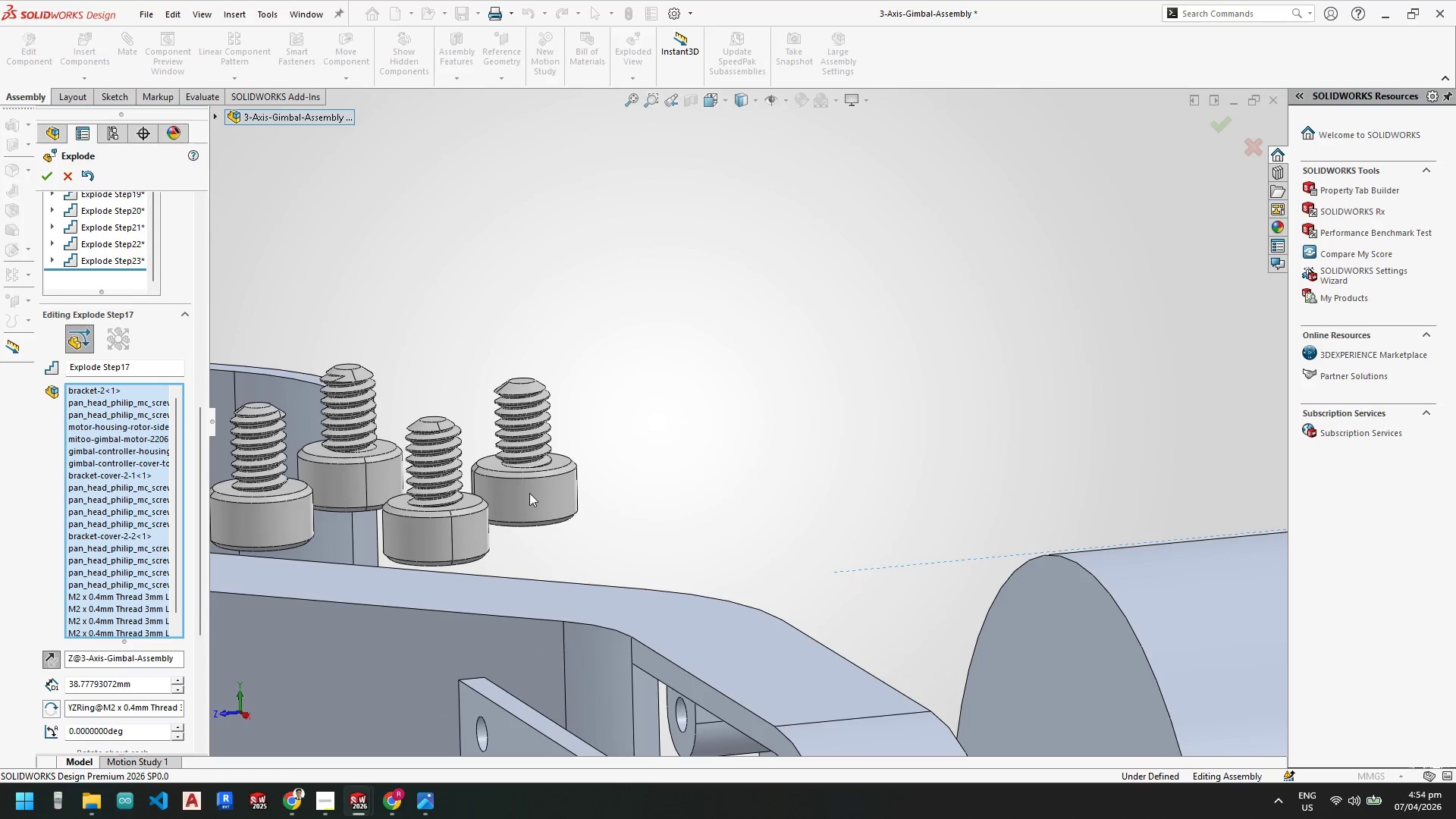 
left_click([444, 521])
 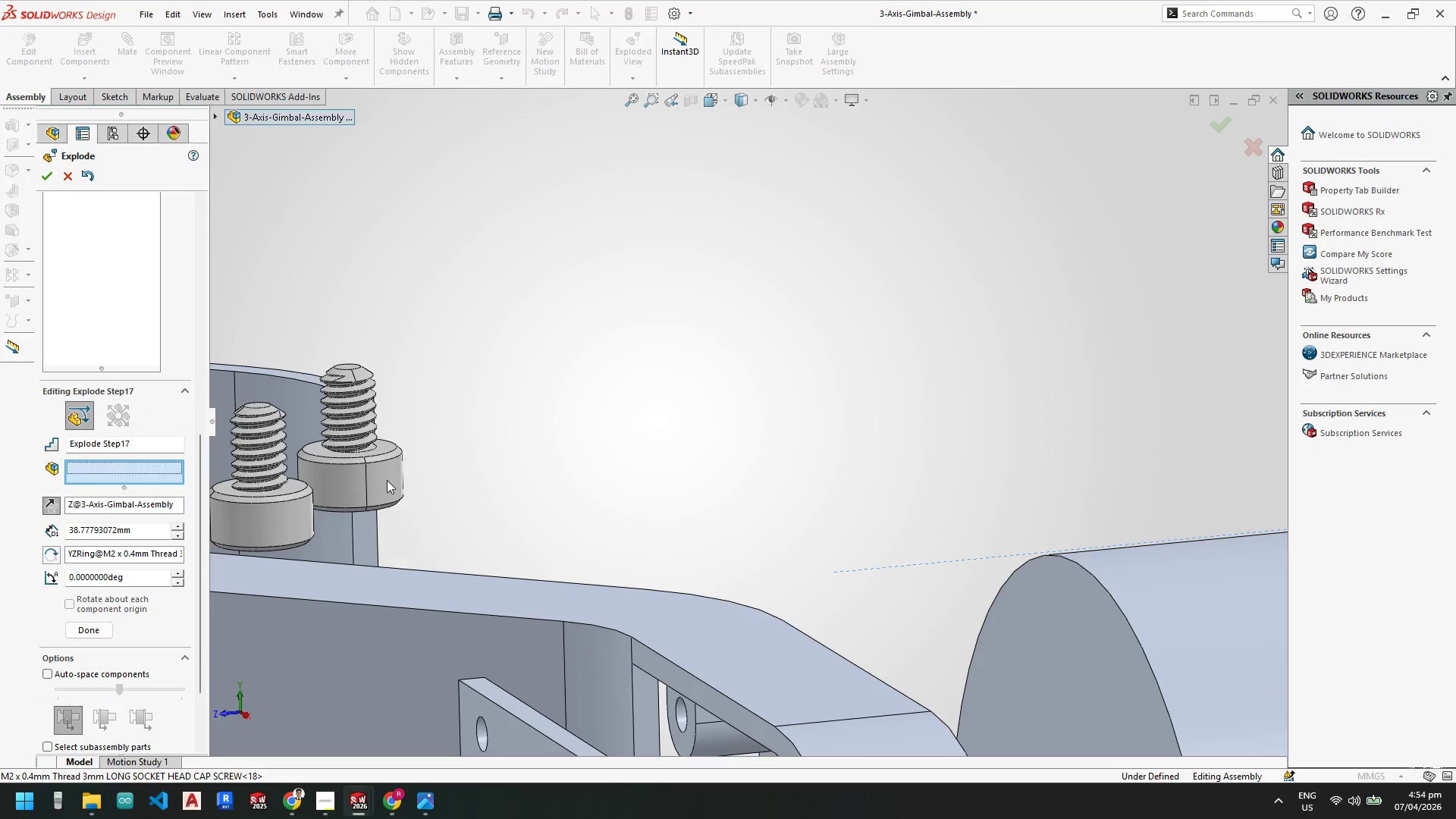 
left_click([384, 475])
 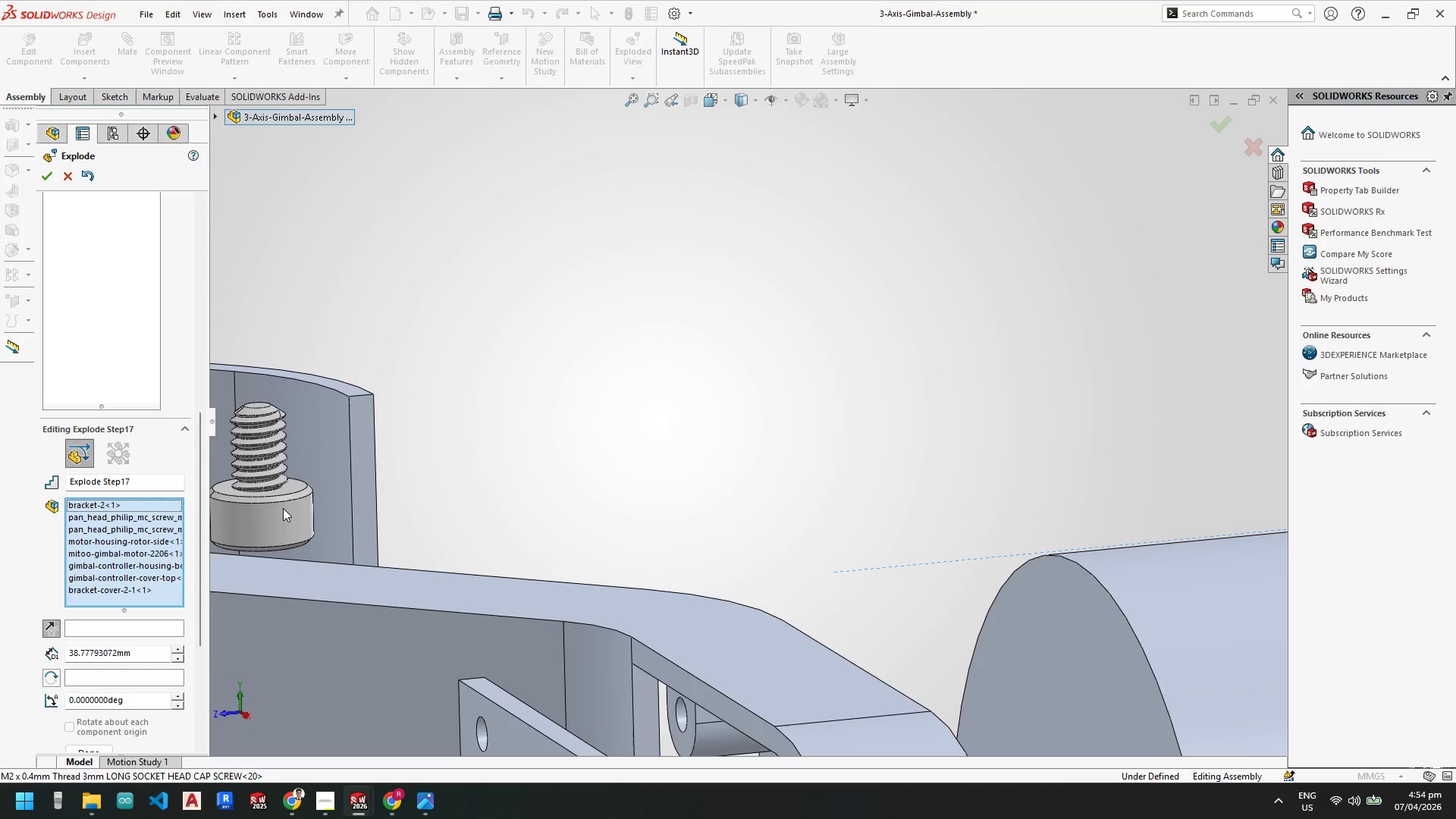 
left_click([279, 513])
 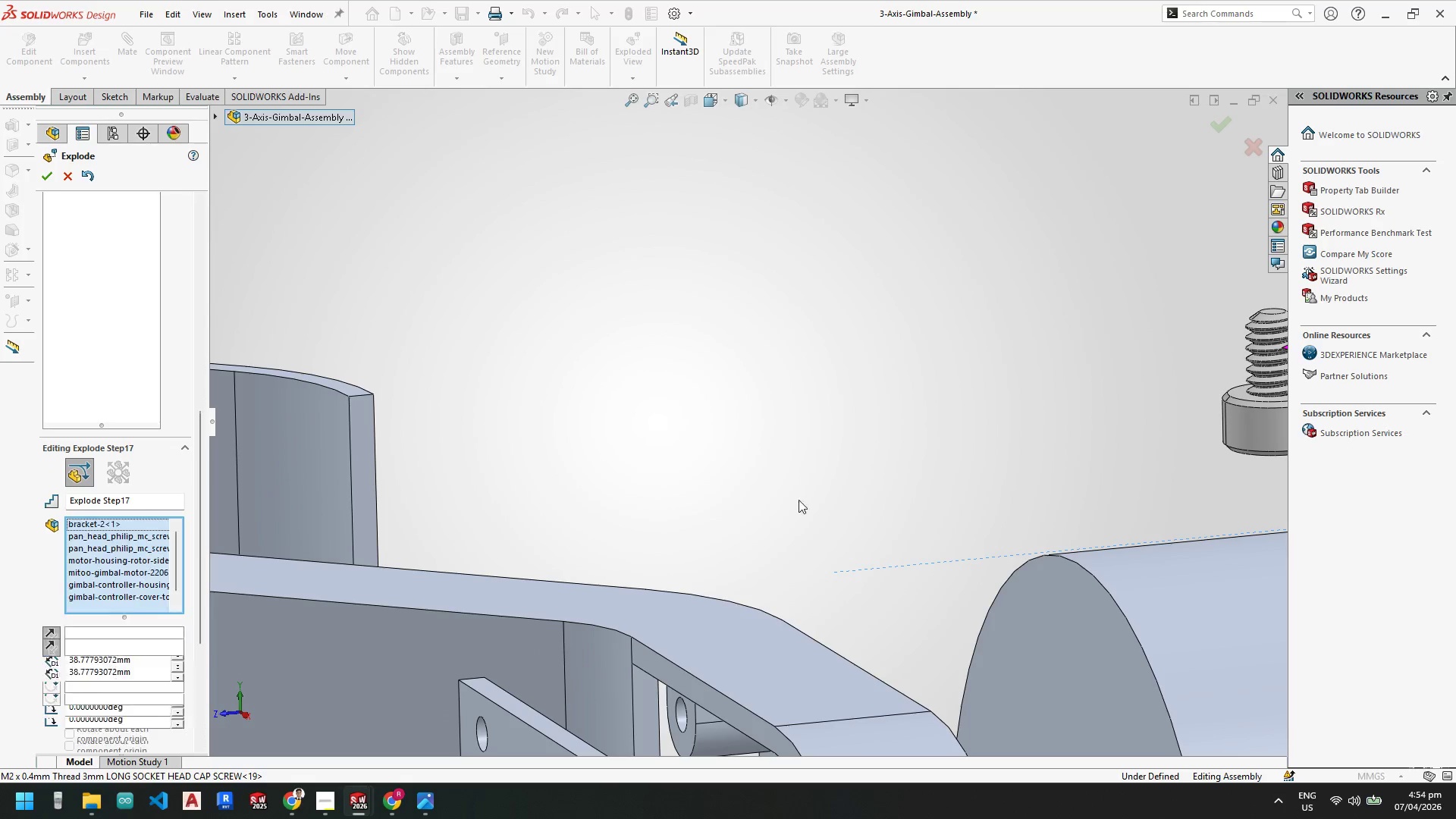 
scroll: coordinate [928, 415], scroll_direction: up, amount: 15.0
 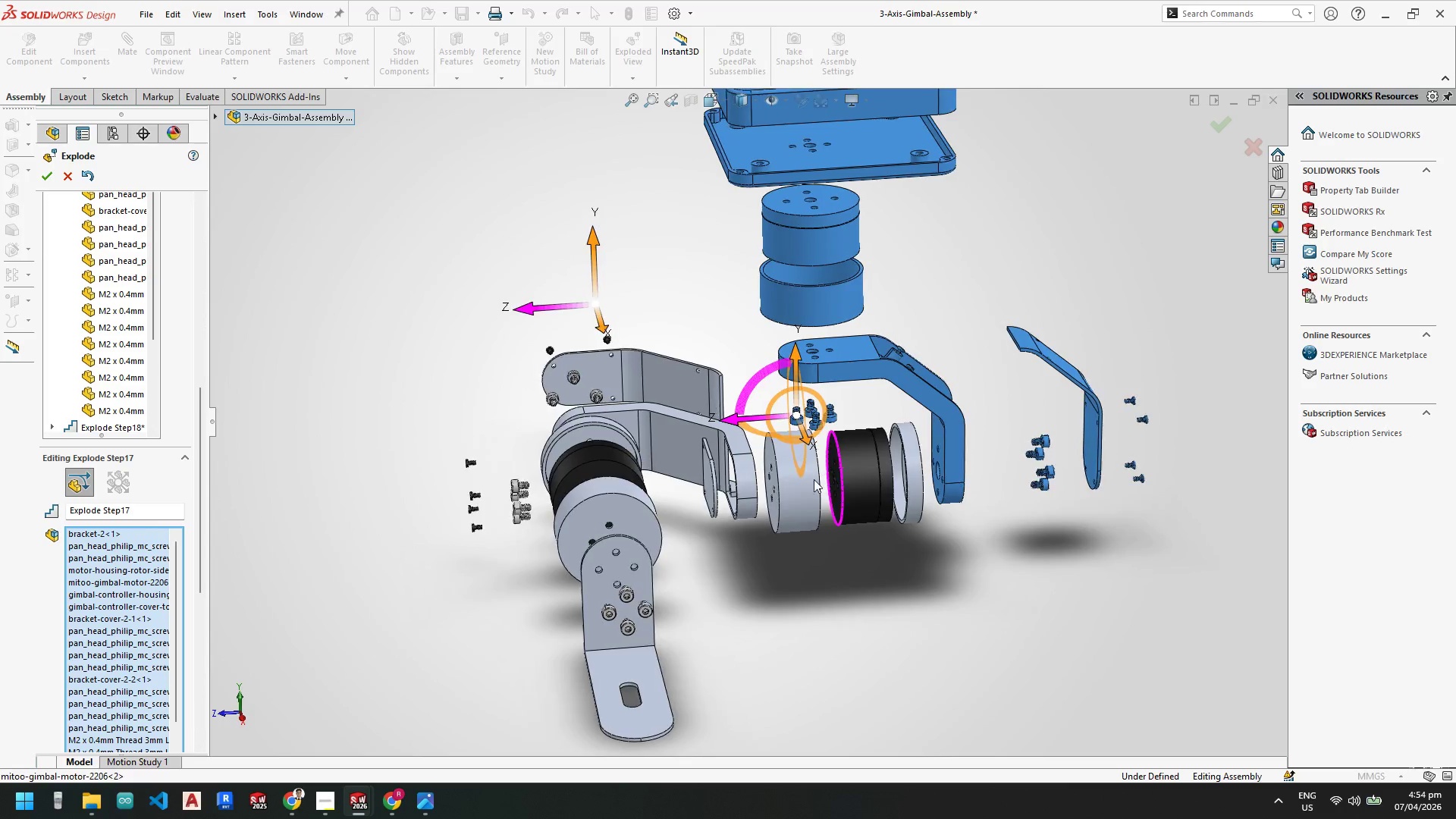 
wait(6.98)
 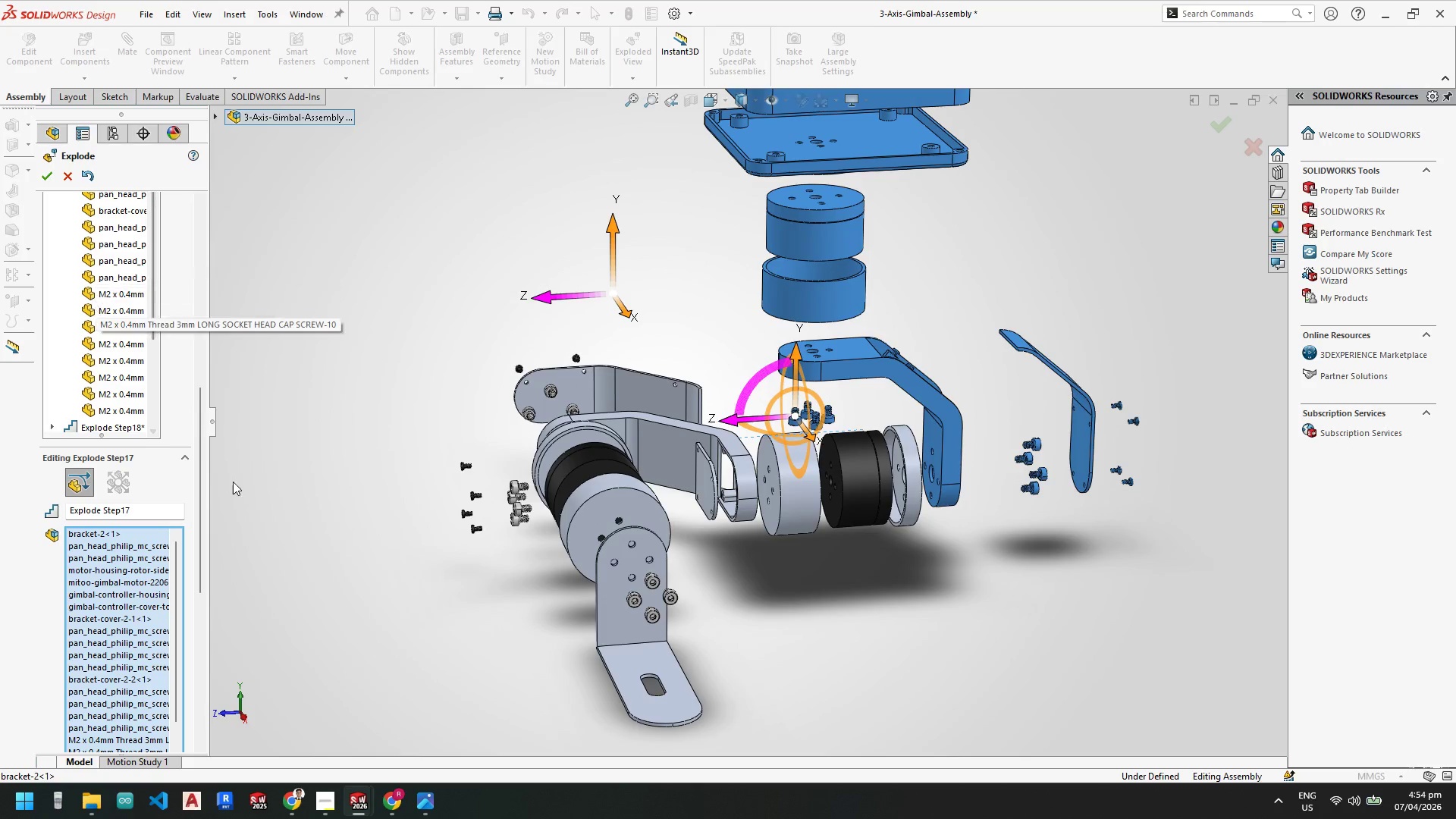 
left_click_drag(start_coordinate=[200, 431], to_coordinate=[200, 596])
 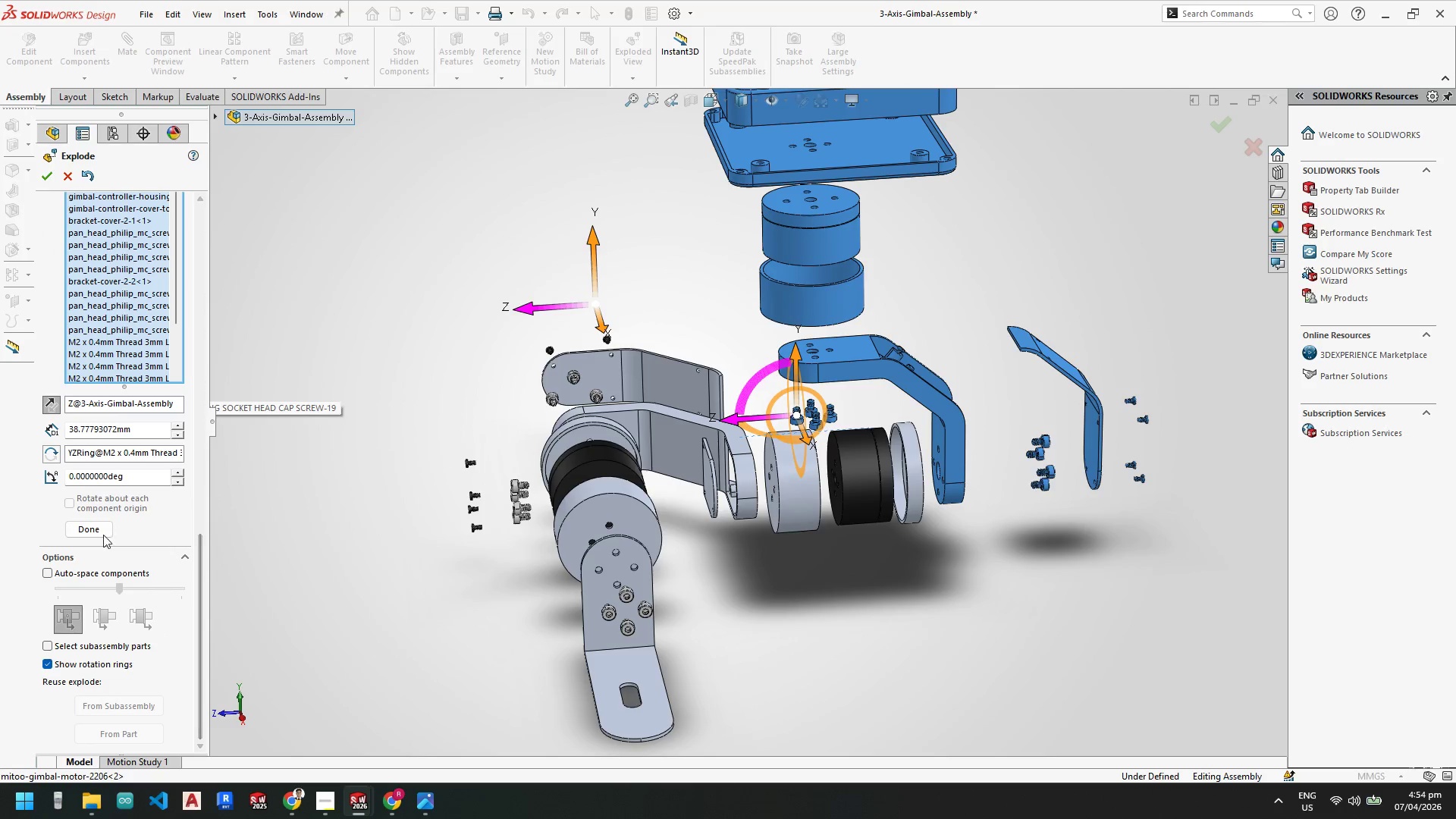 
left_click([97, 530])
 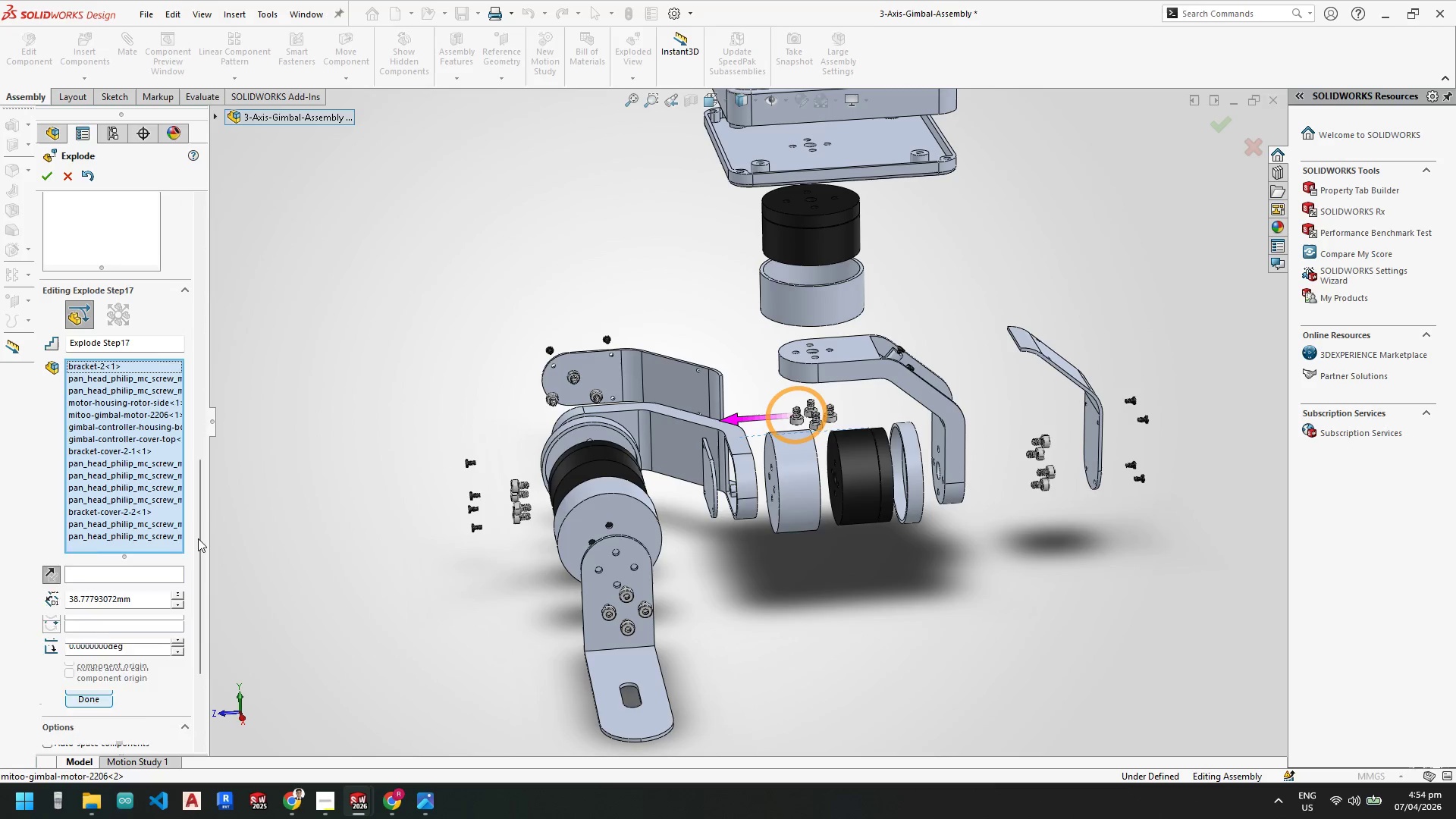 
left_click_drag(start_coordinate=[201, 535], to_coordinate=[202, 313])
 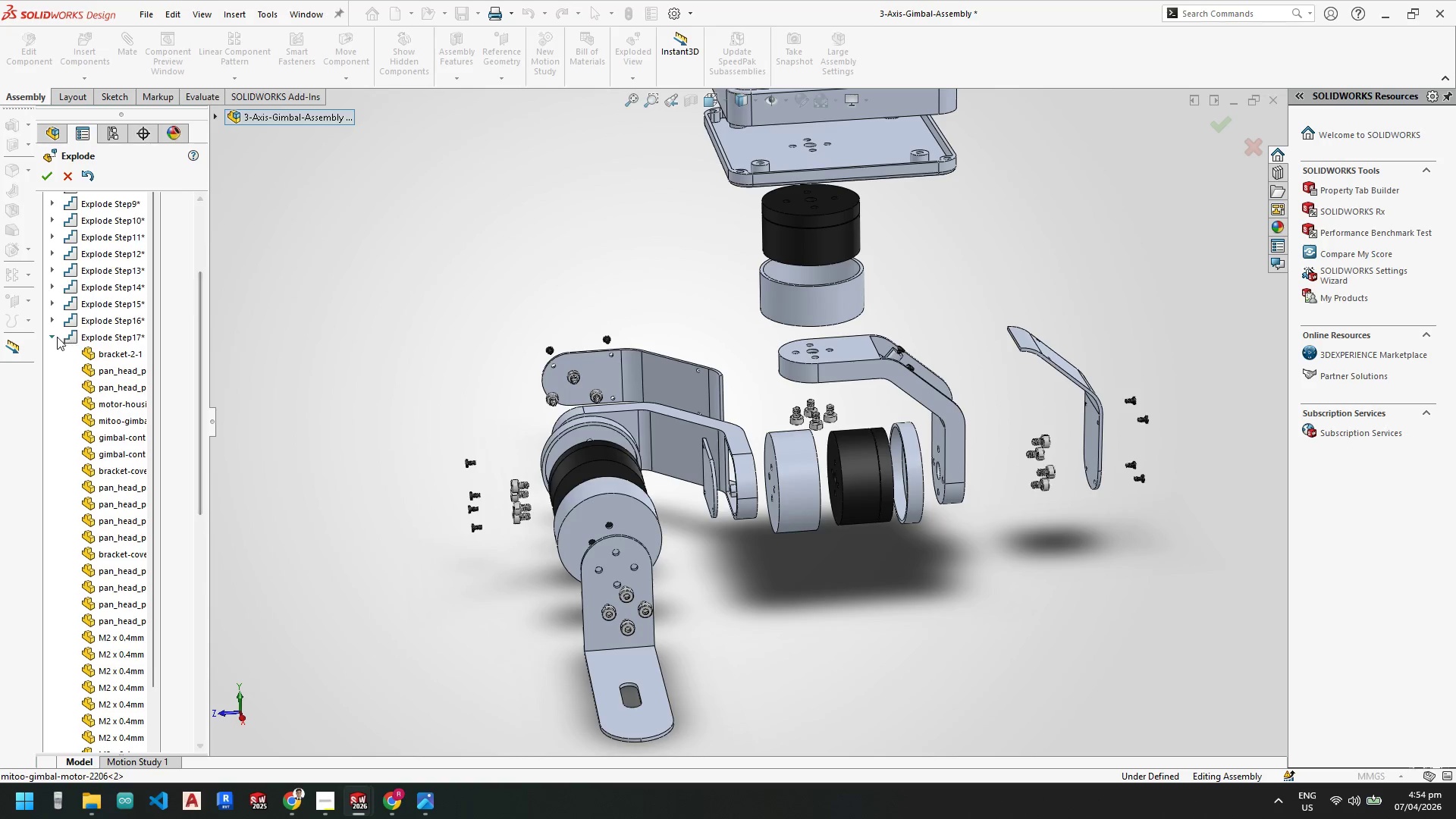 
left_click([55, 337])
 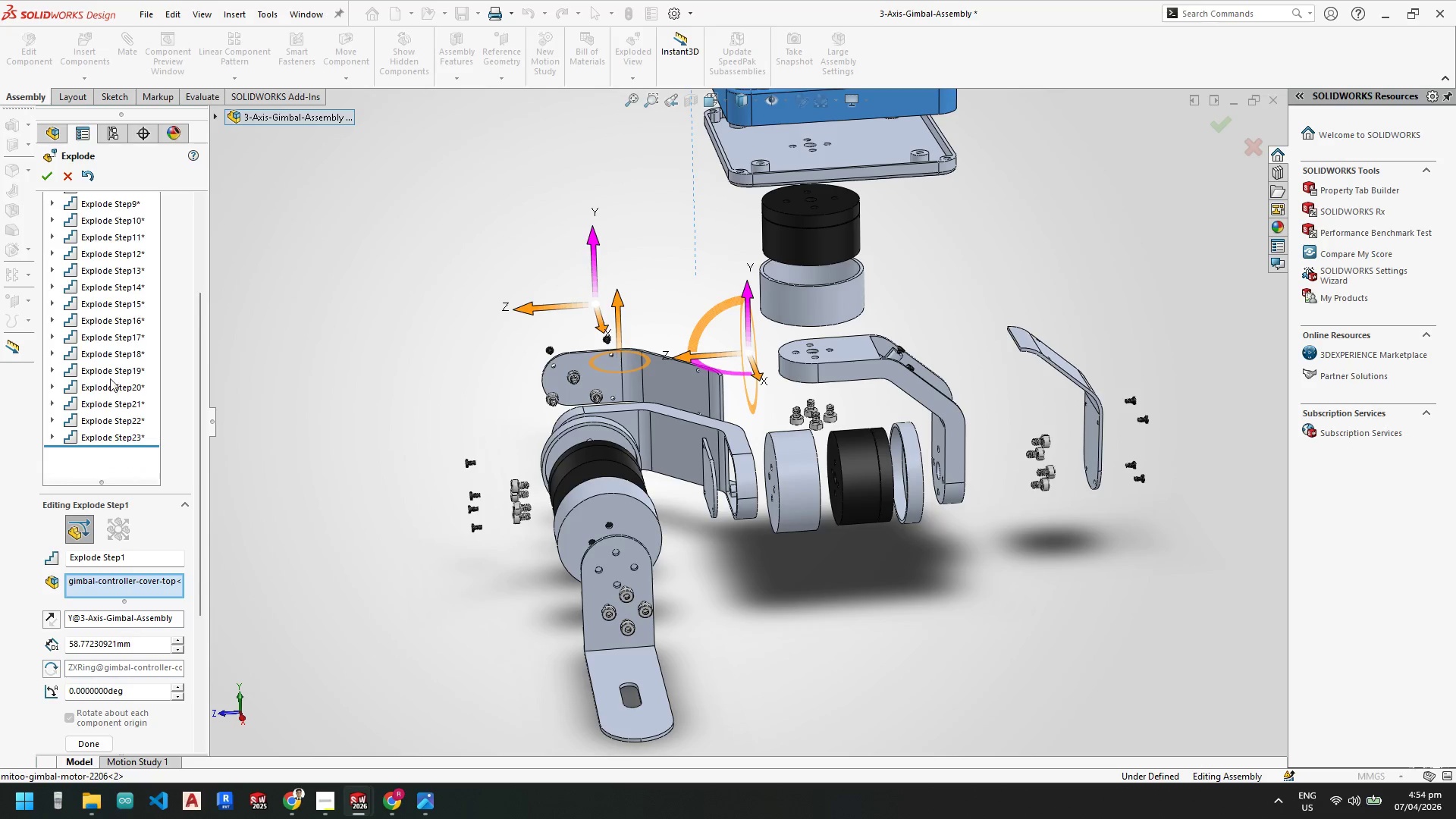 
left_click([112, 371])
 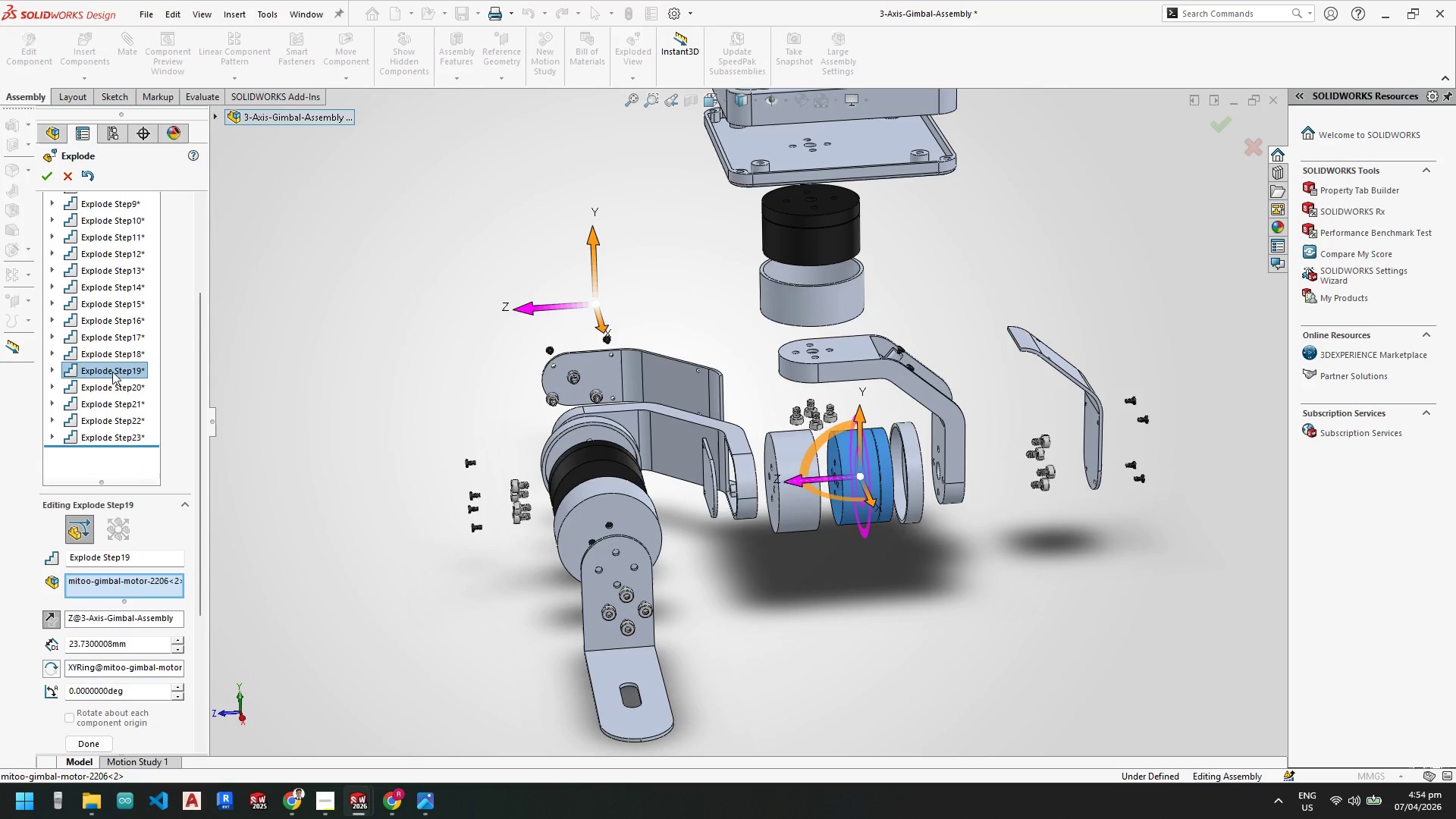 
left_click([111, 390])
 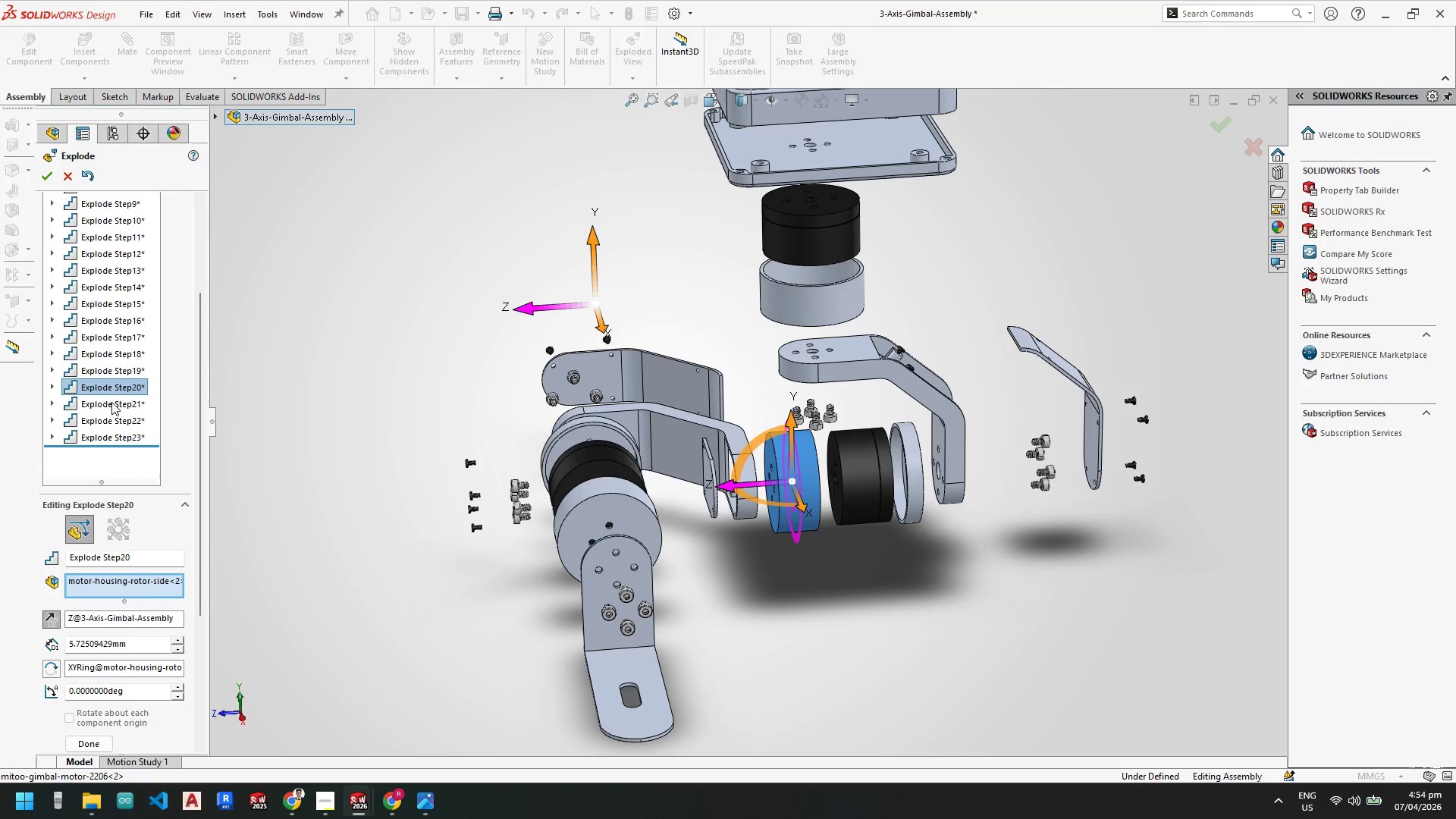 
left_click([110, 414])
 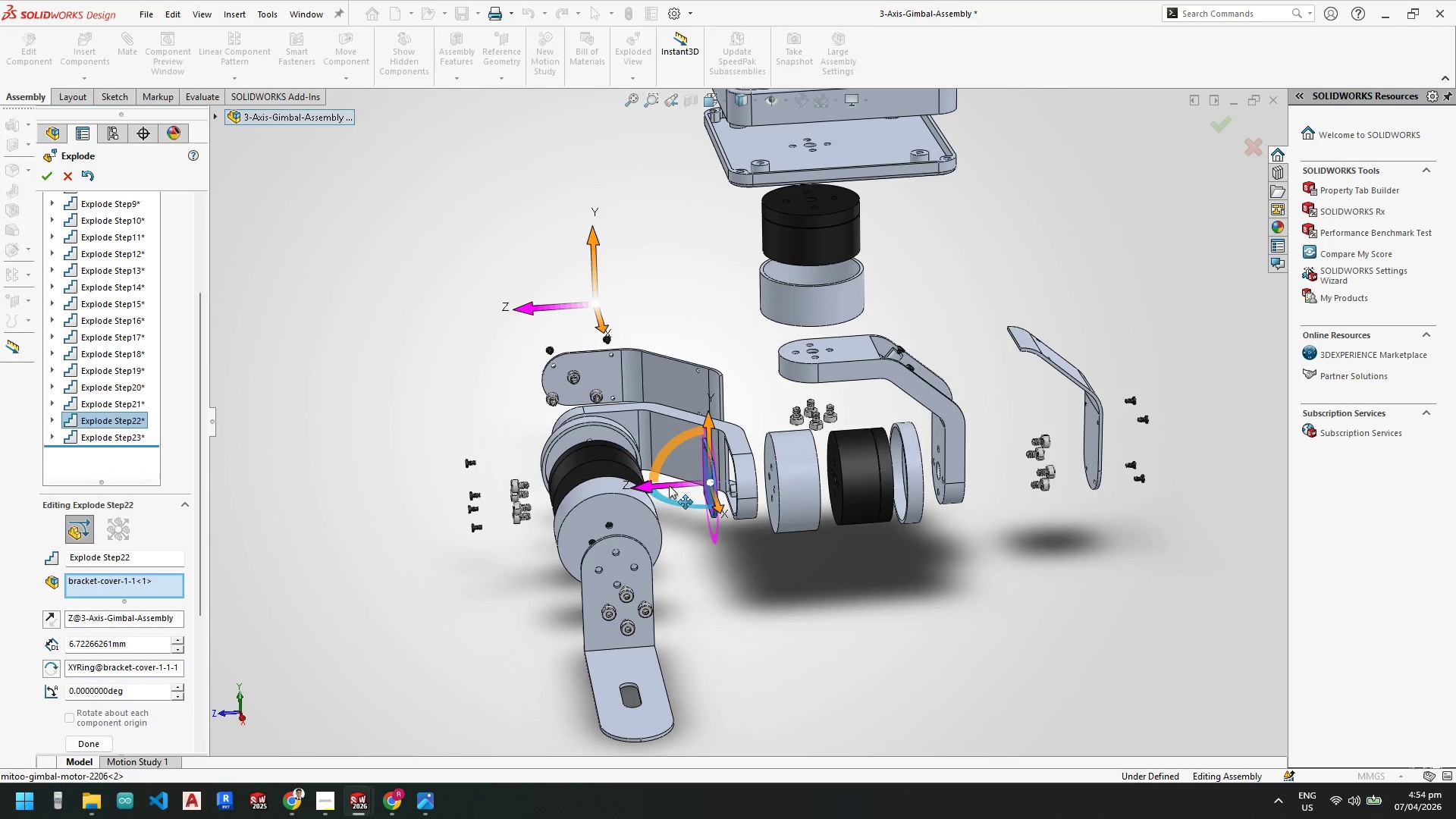 
left_click_drag(start_coordinate=[673, 484], to_coordinate=[643, 484])
 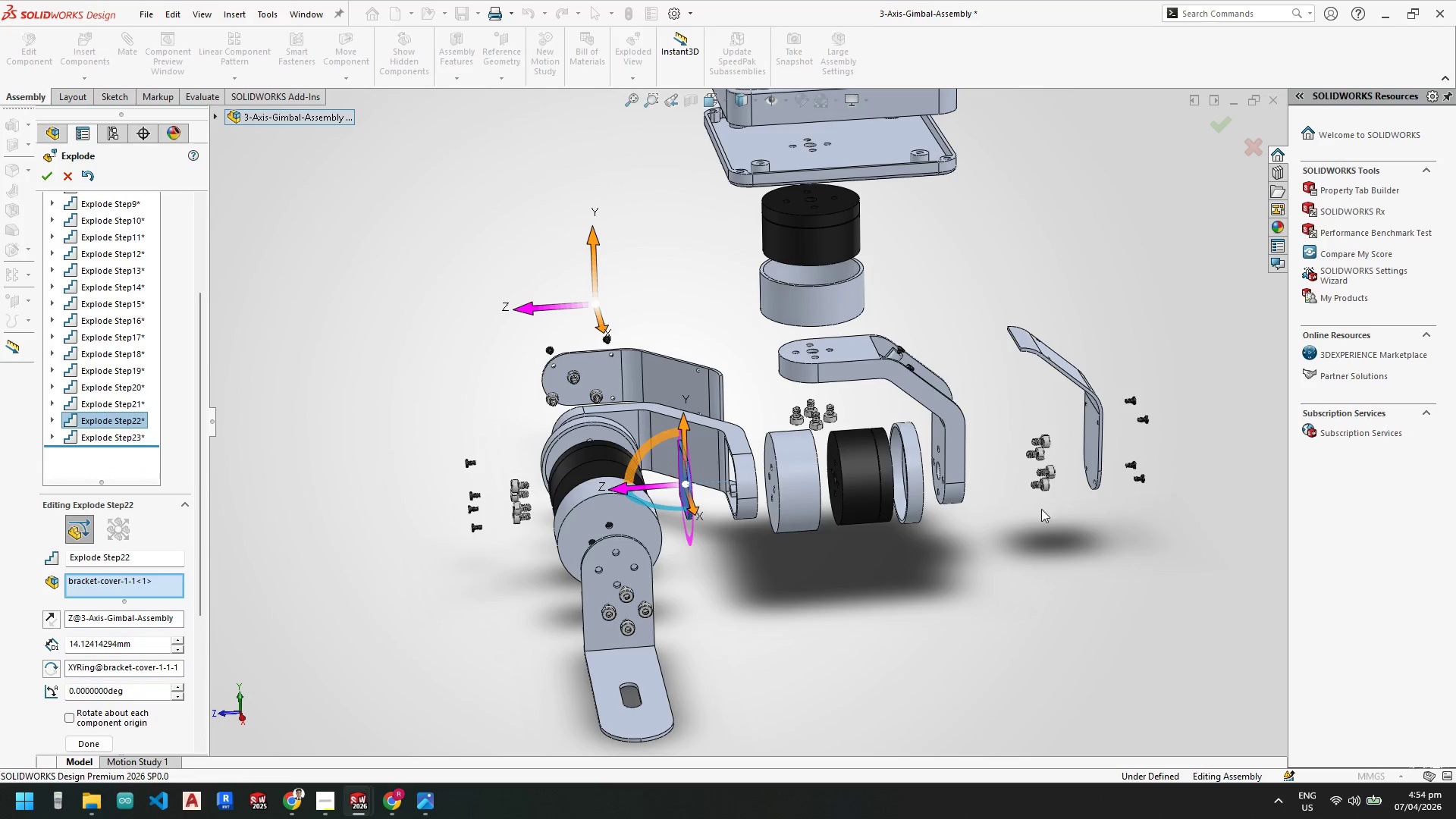 
scroll: coordinate [1044, 496], scroll_direction: down, amount: 1.0
 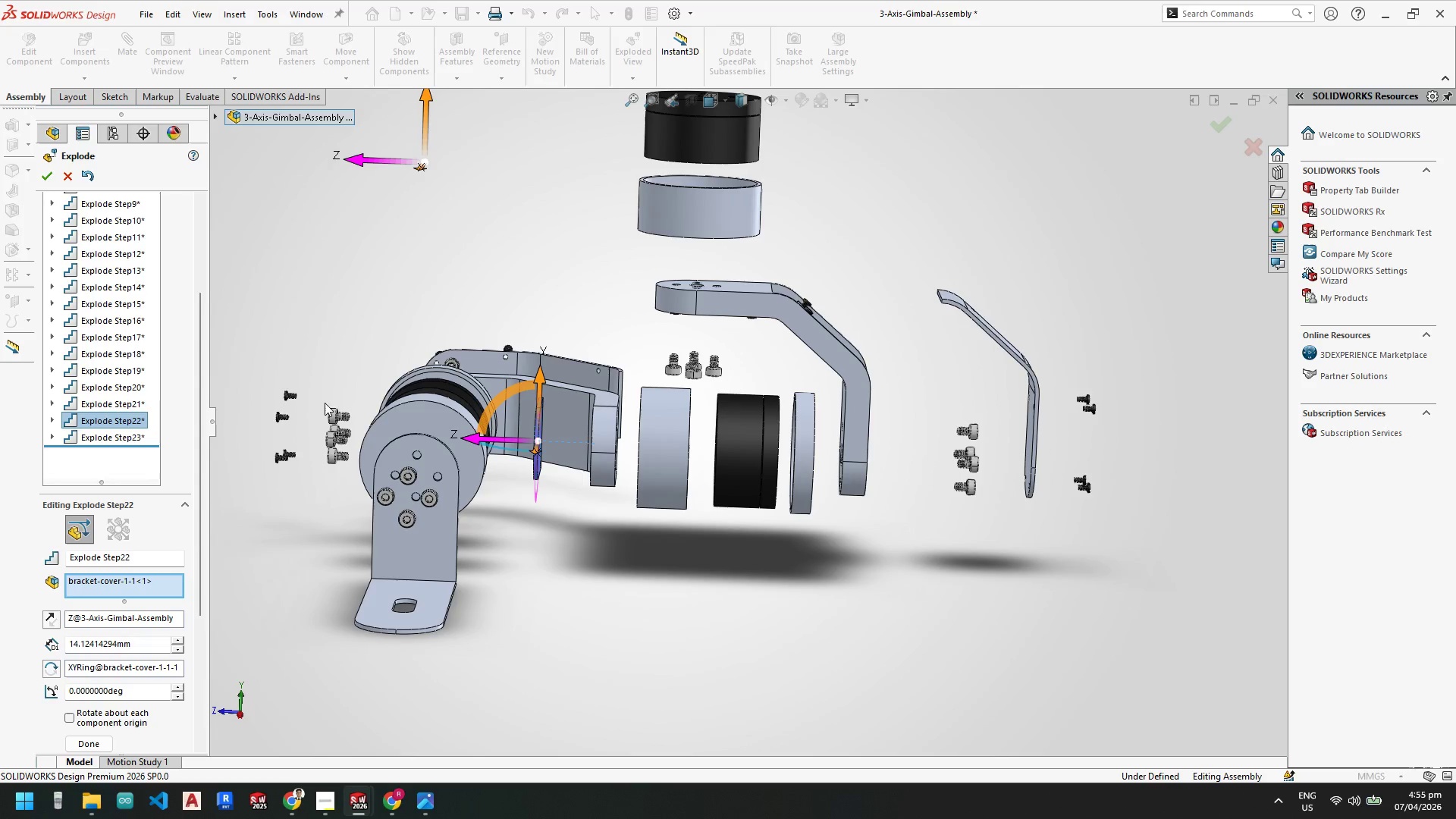 
scroll: coordinate [784, 599], scroll_direction: up, amount: 5.0
 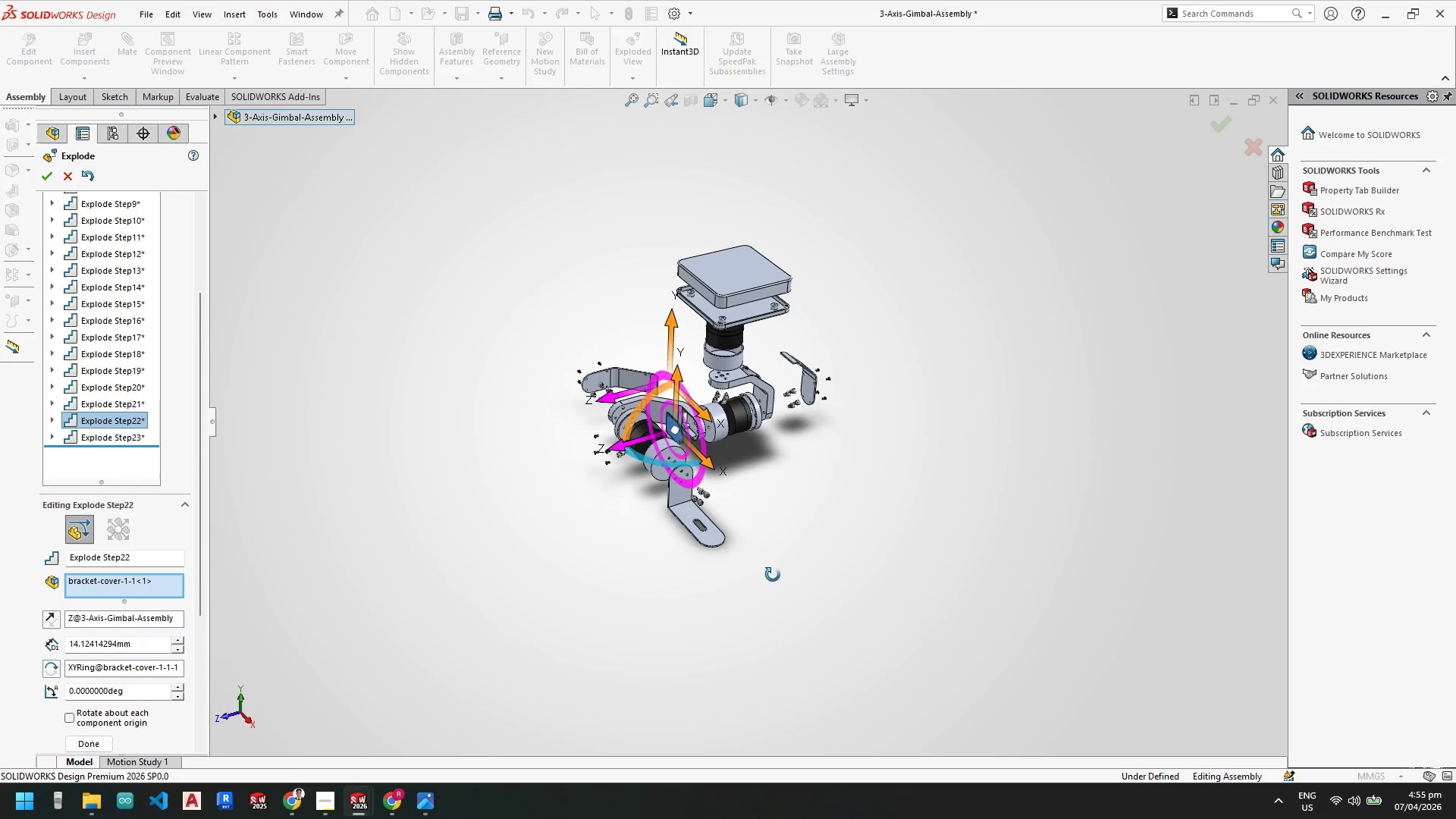 
scroll: coordinate [707, 341], scroll_direction: down, amount: 2.0
 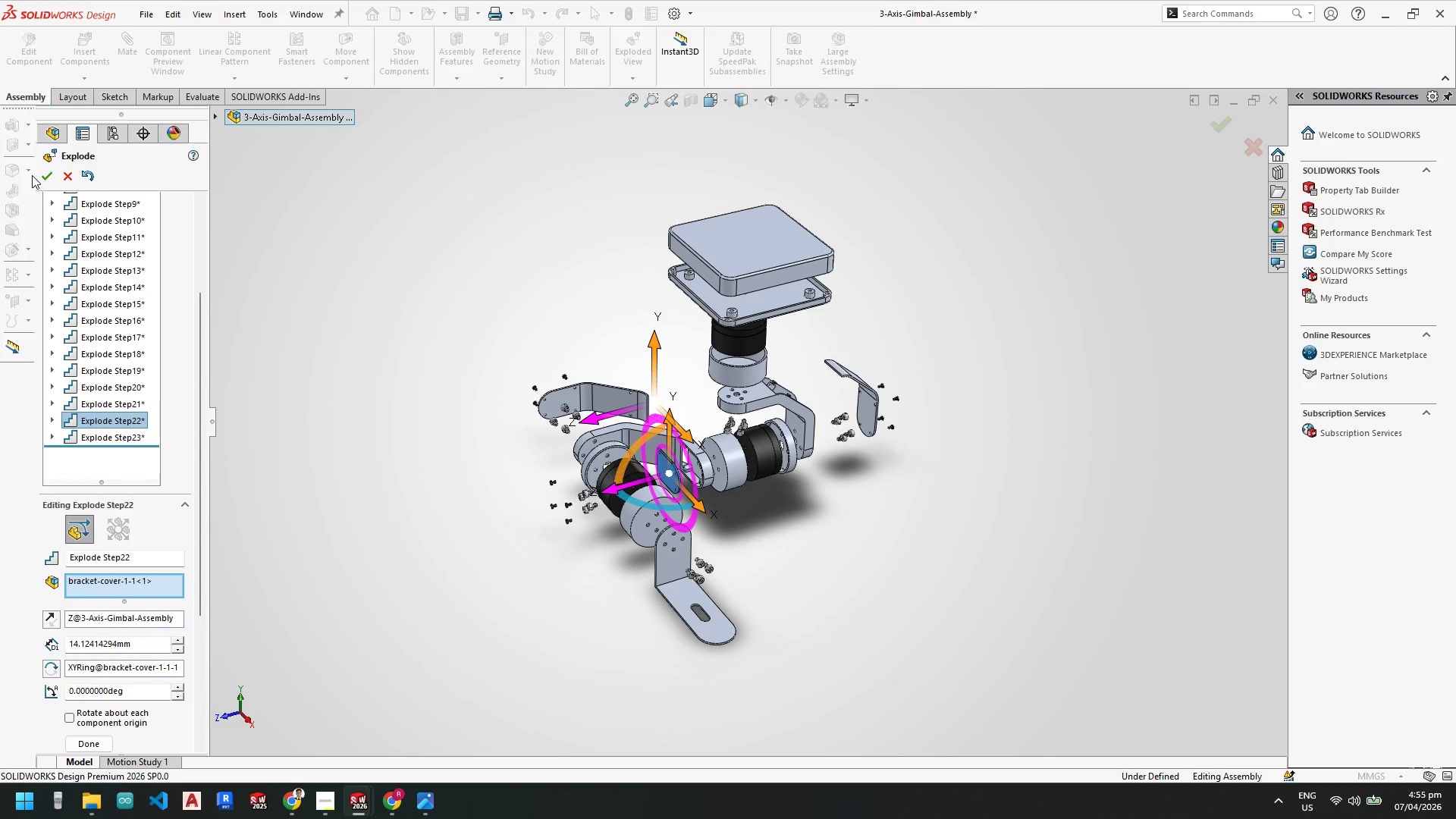 
left_click([42, 174])
 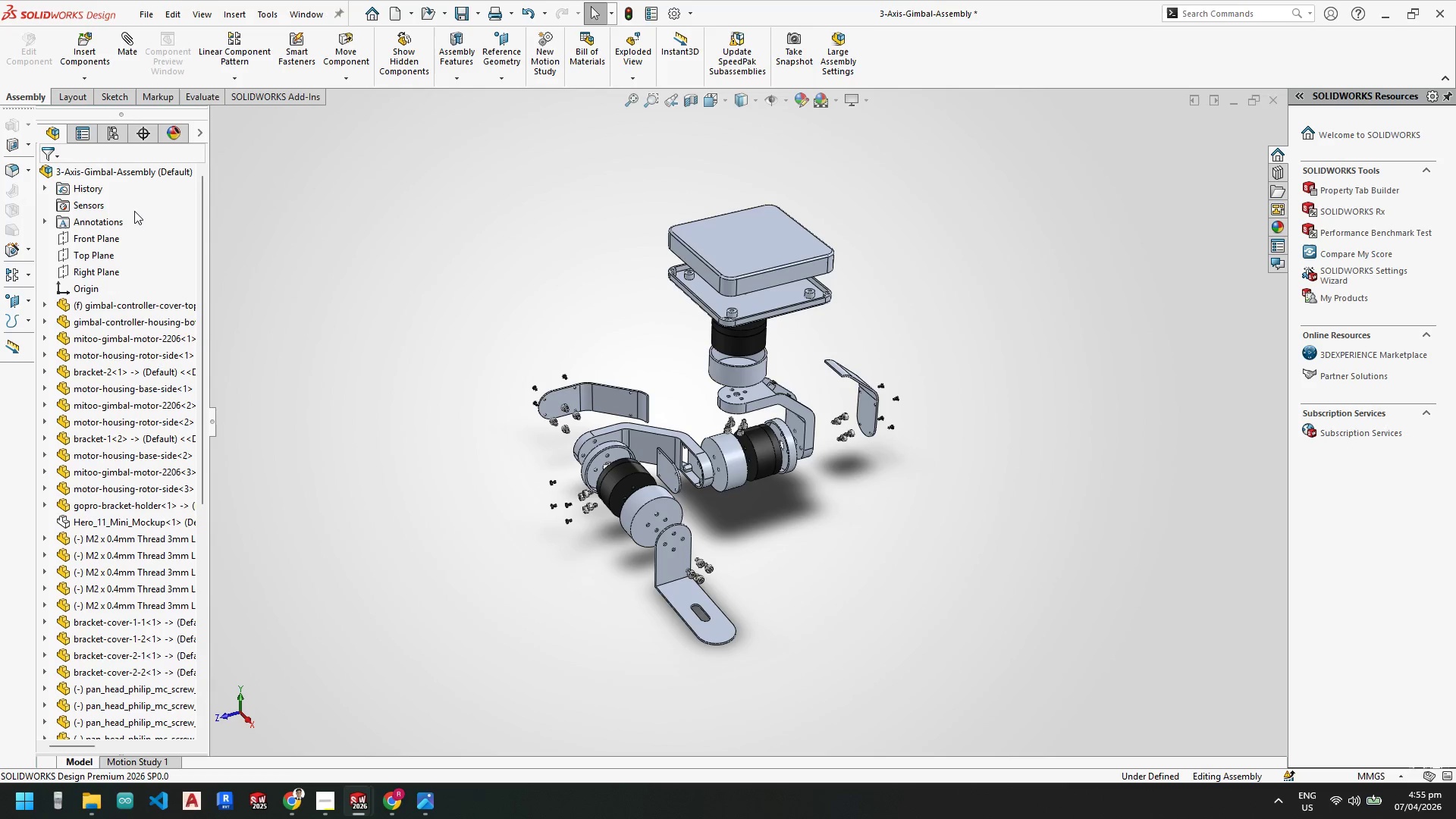 
scroll: coordinate [164, 461], scroll_direction: down, amount: 11.0
 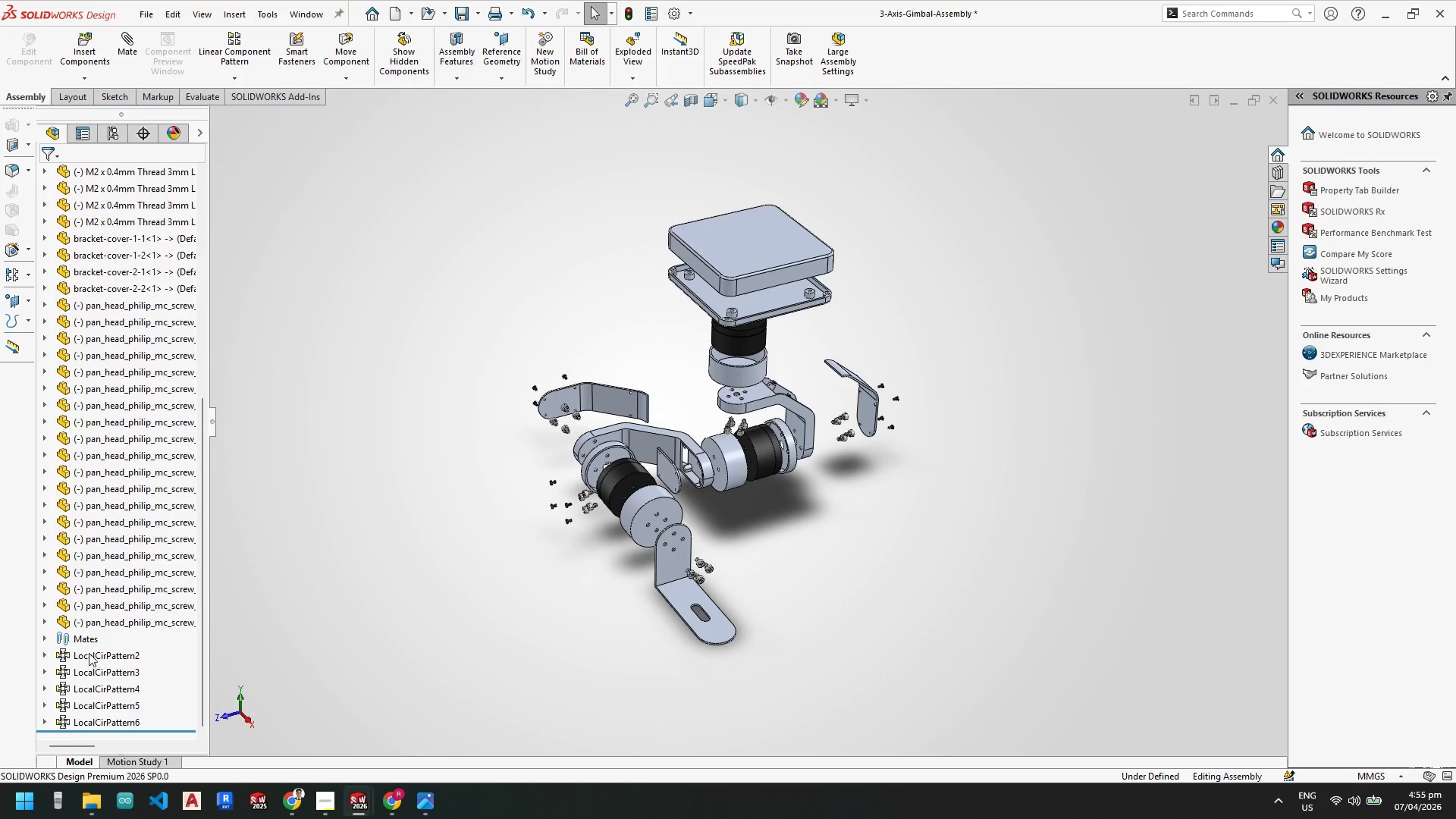 
scroll: coordinate [151, 571], scroll_direction: up, amount: 13.0
 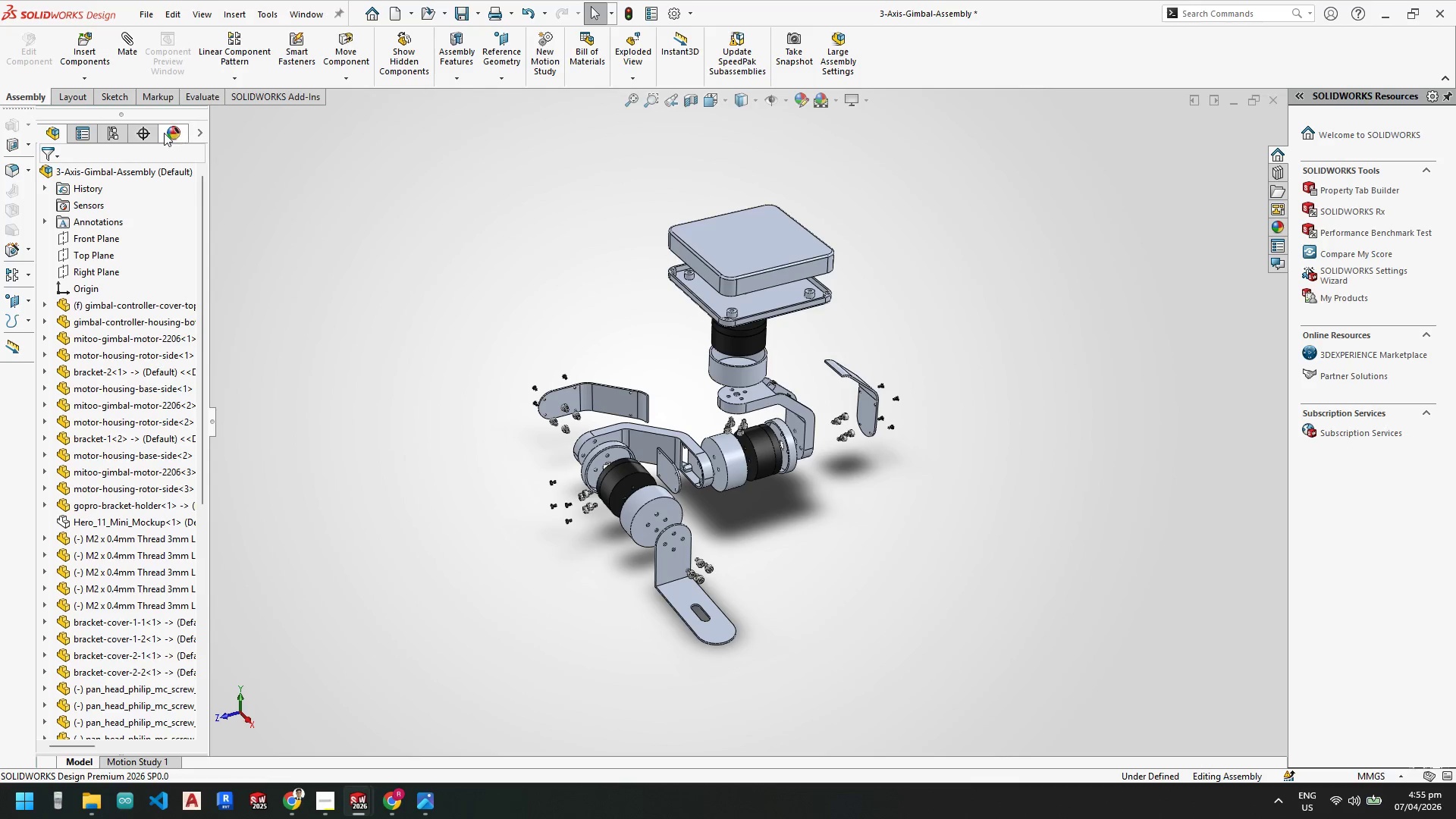 
left_click([115, 130])
 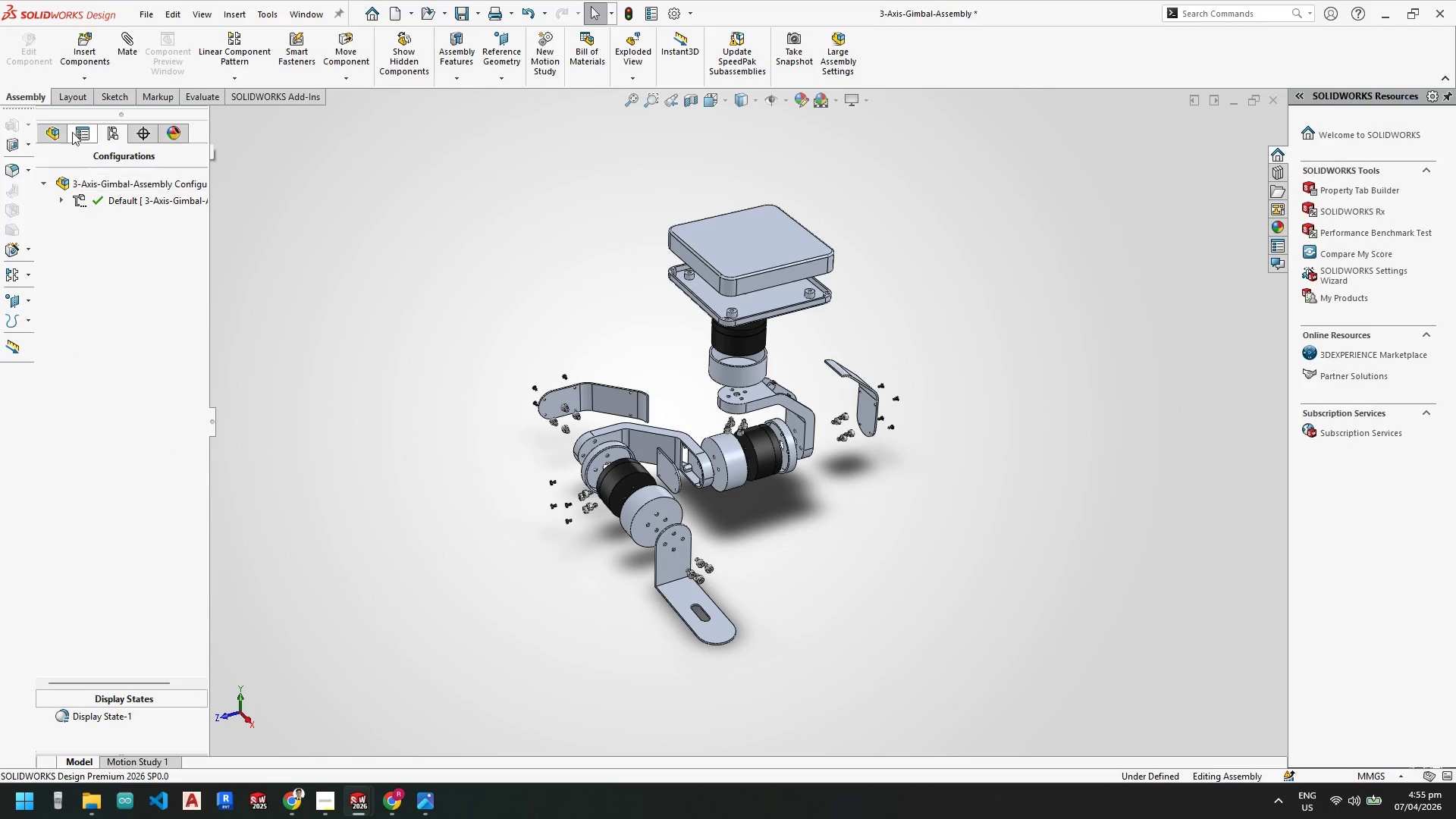 
left_click([51, 134])
 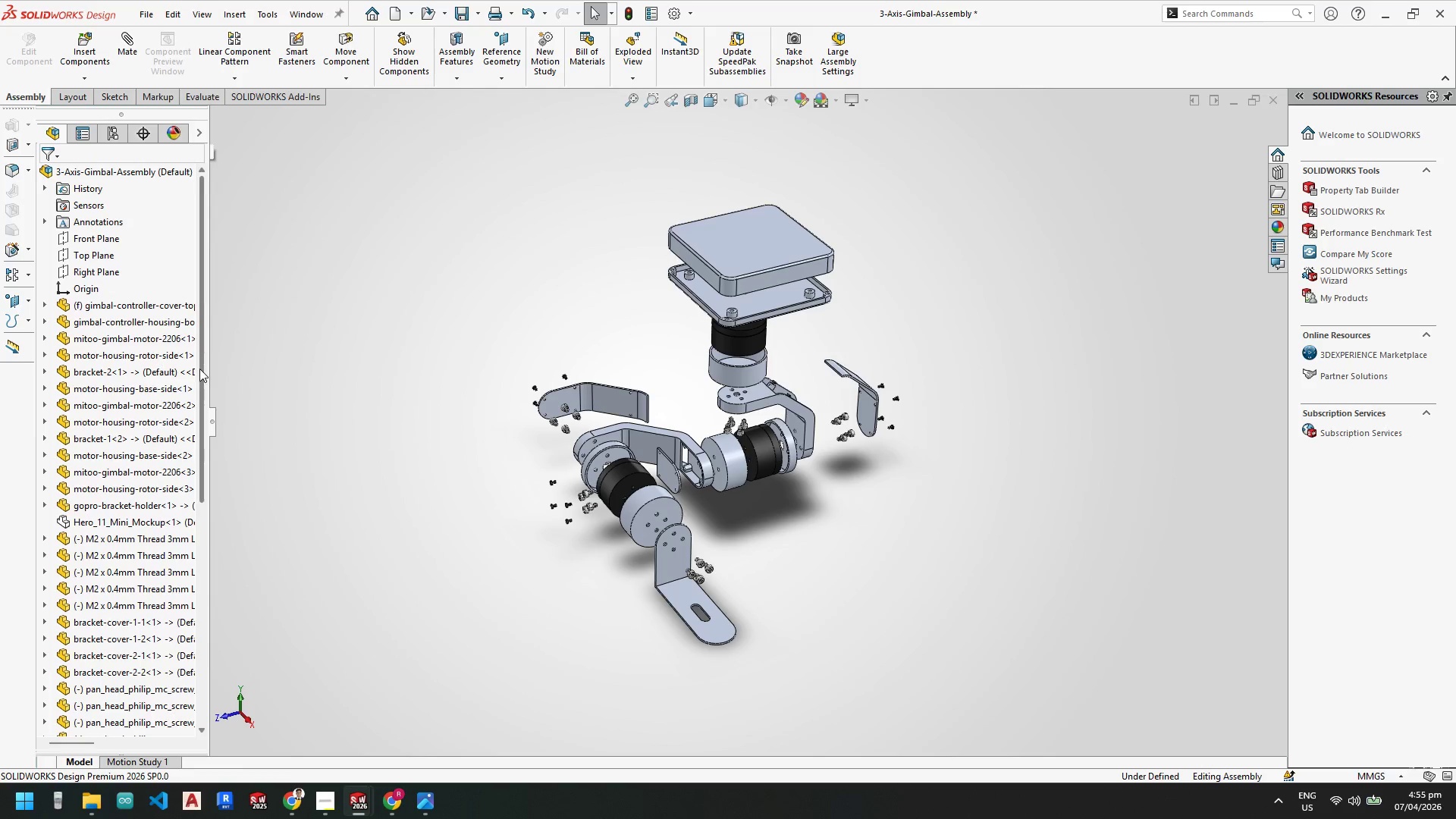 
left_click_drag(start_coordinate=[202, 365], to_coordinate=[218, 299])
 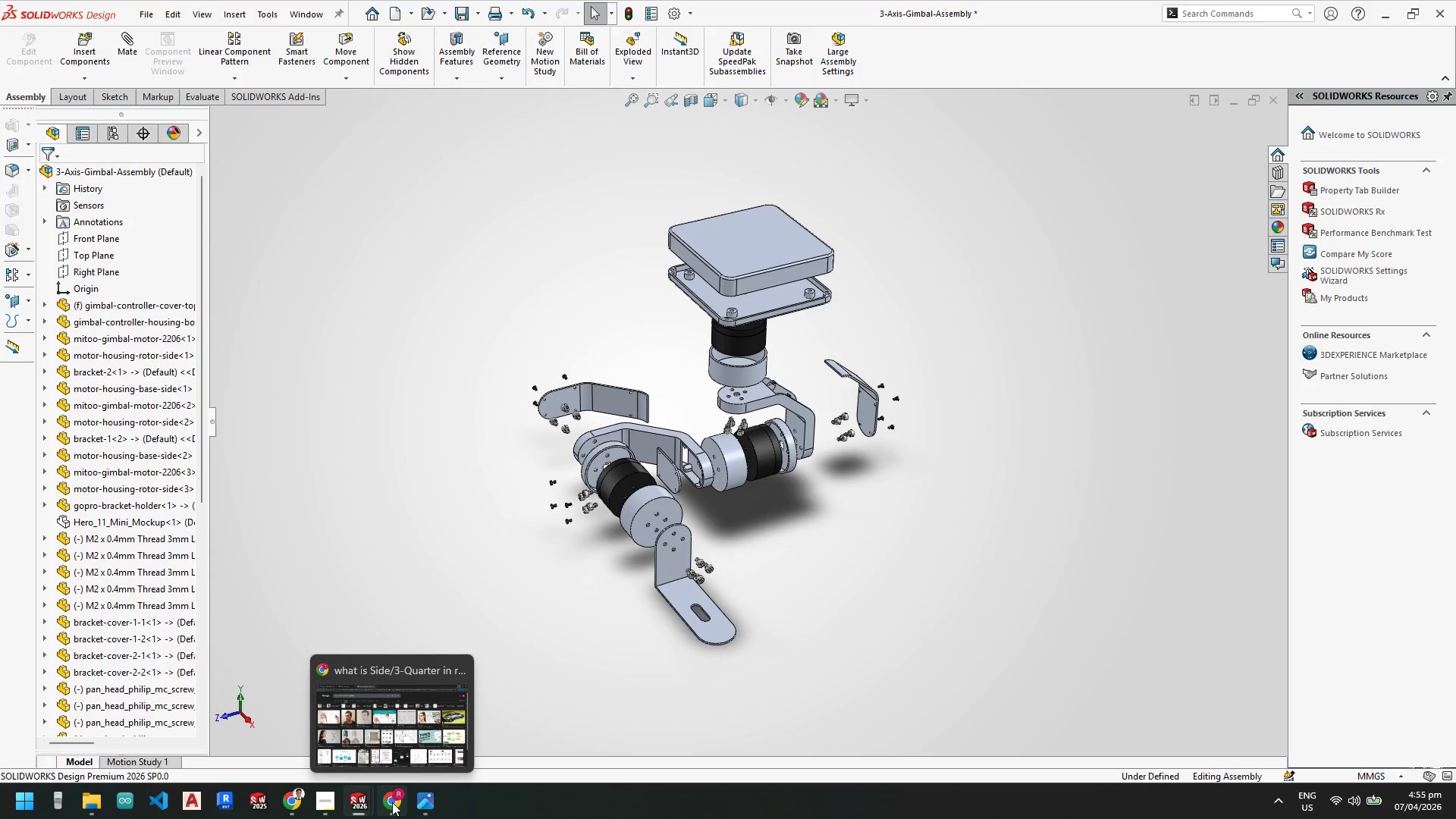 
wait(7.19)
 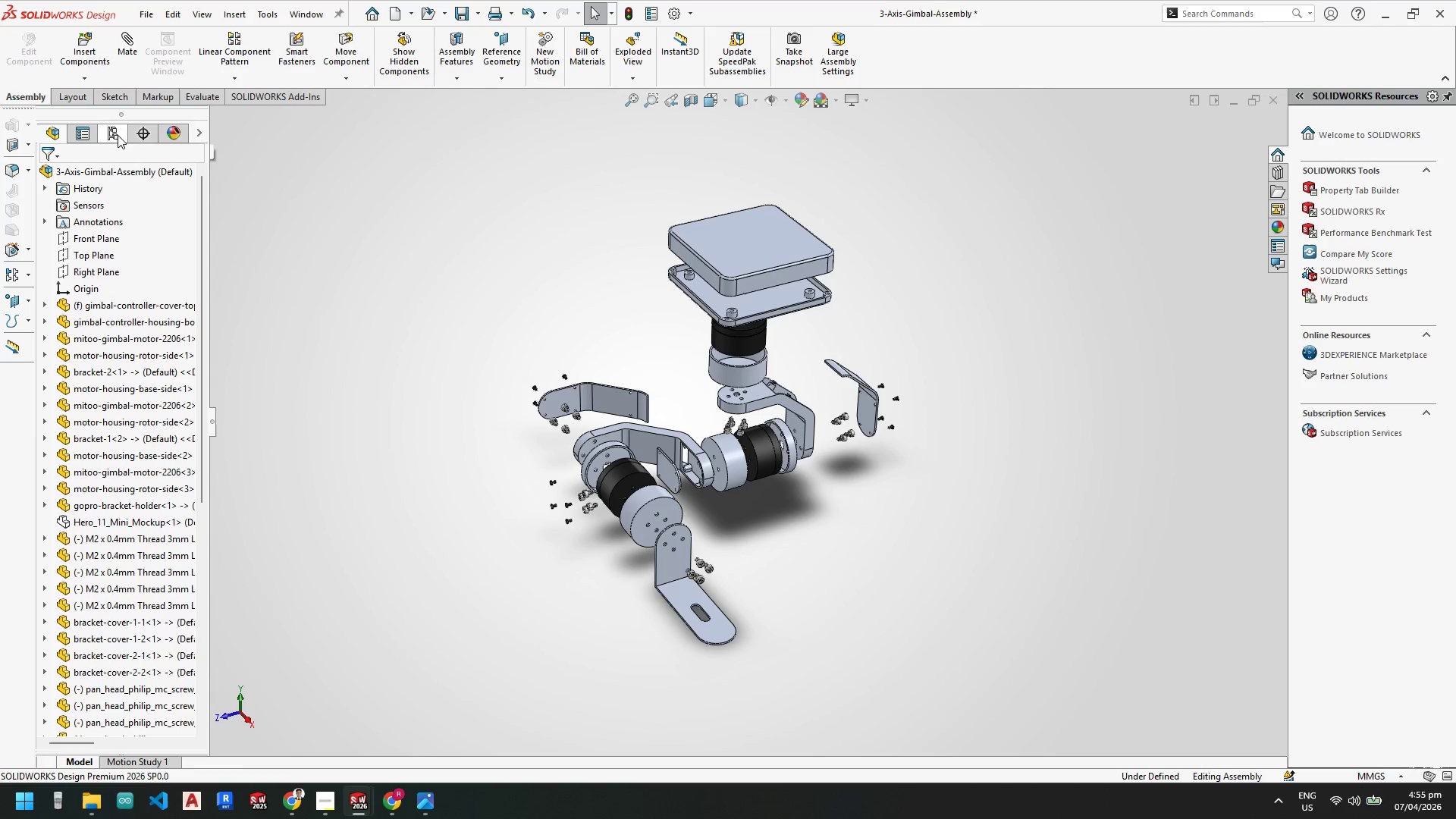 
left_click([401, 734])
 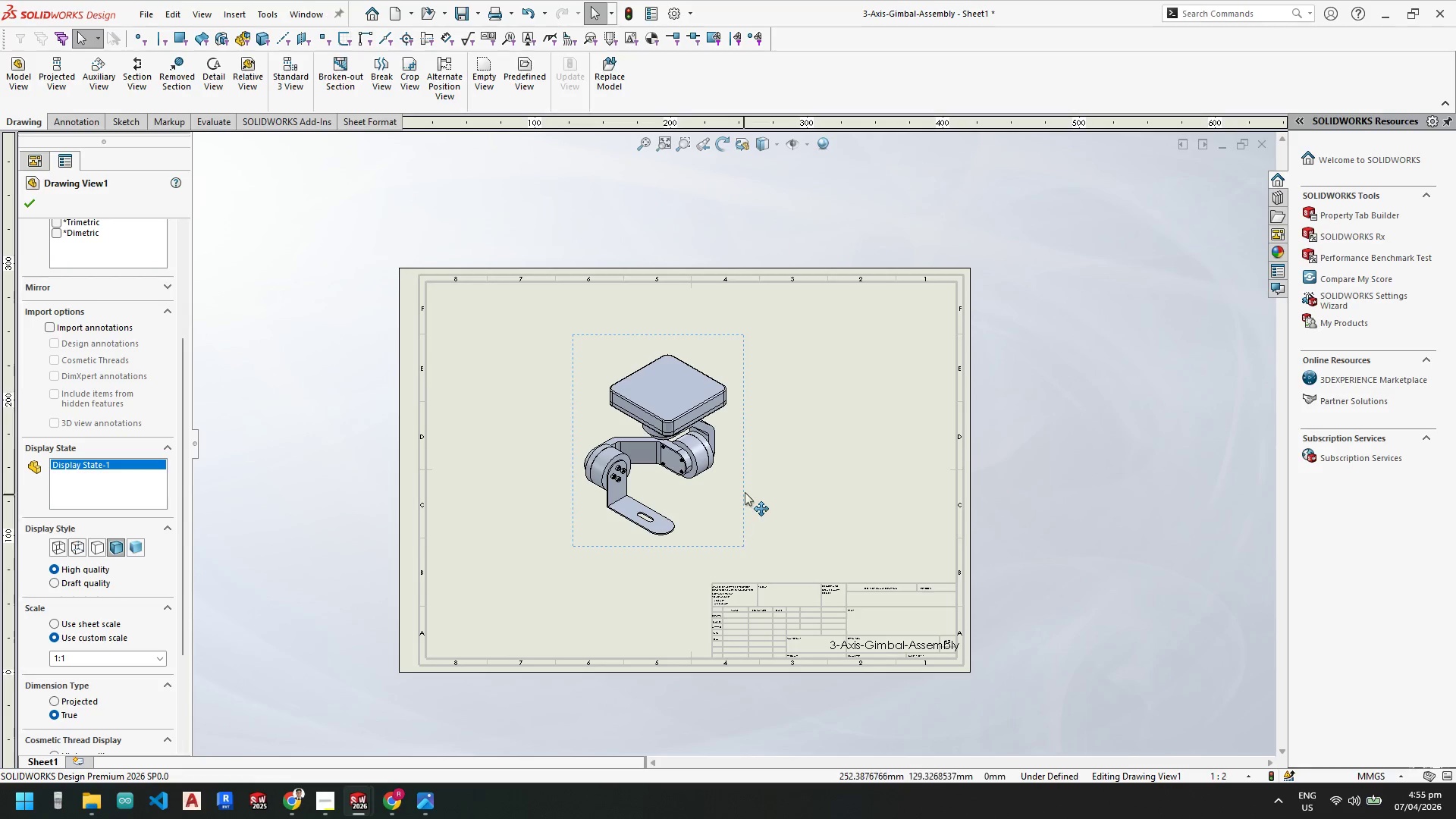 
left_click_drag(start_coordinate=[747, 480], to_coordinate=[934, 438])
 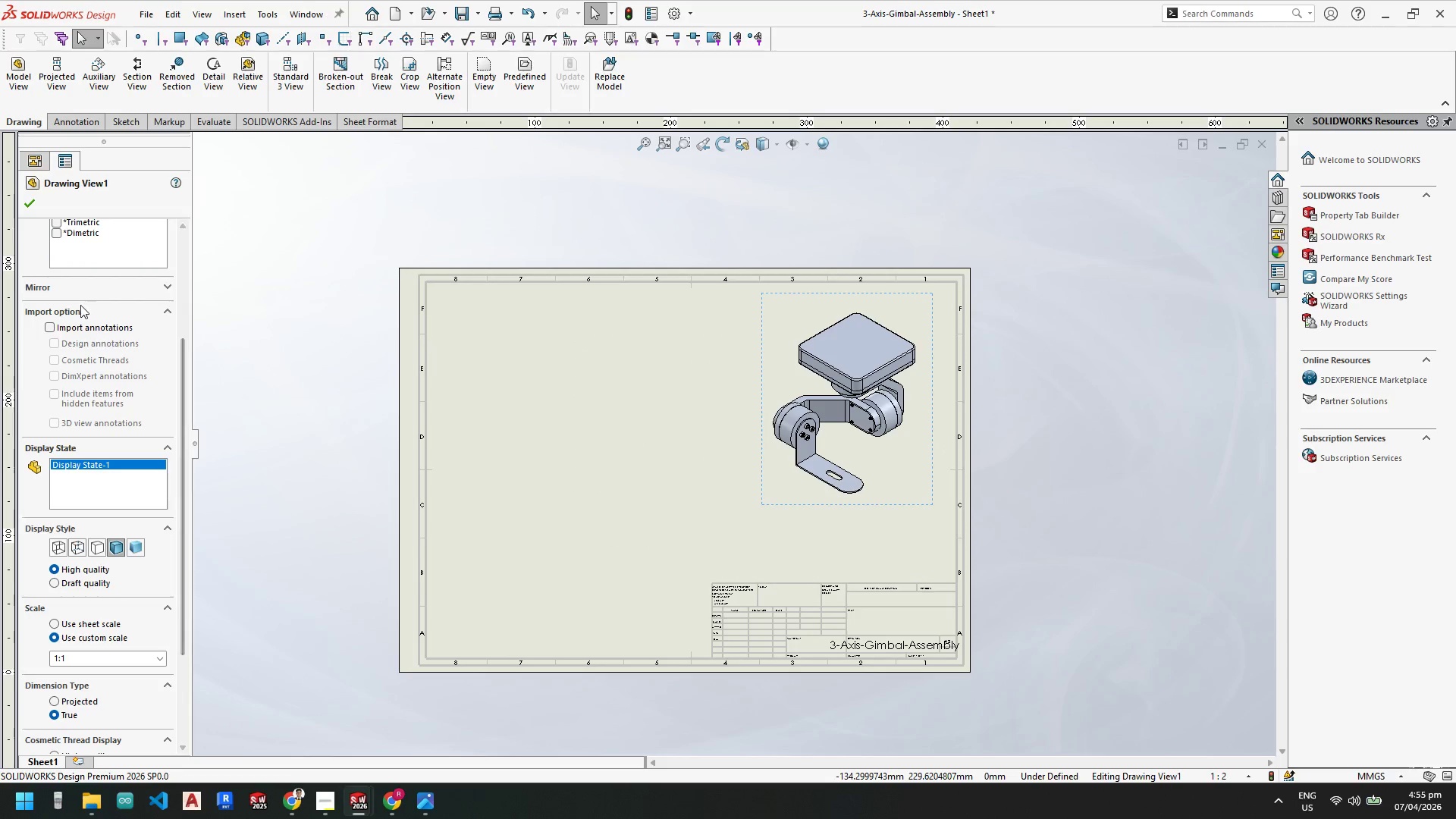 
scroll: coordinate [140, 398], scroll_direction: up, amount: 3.0
 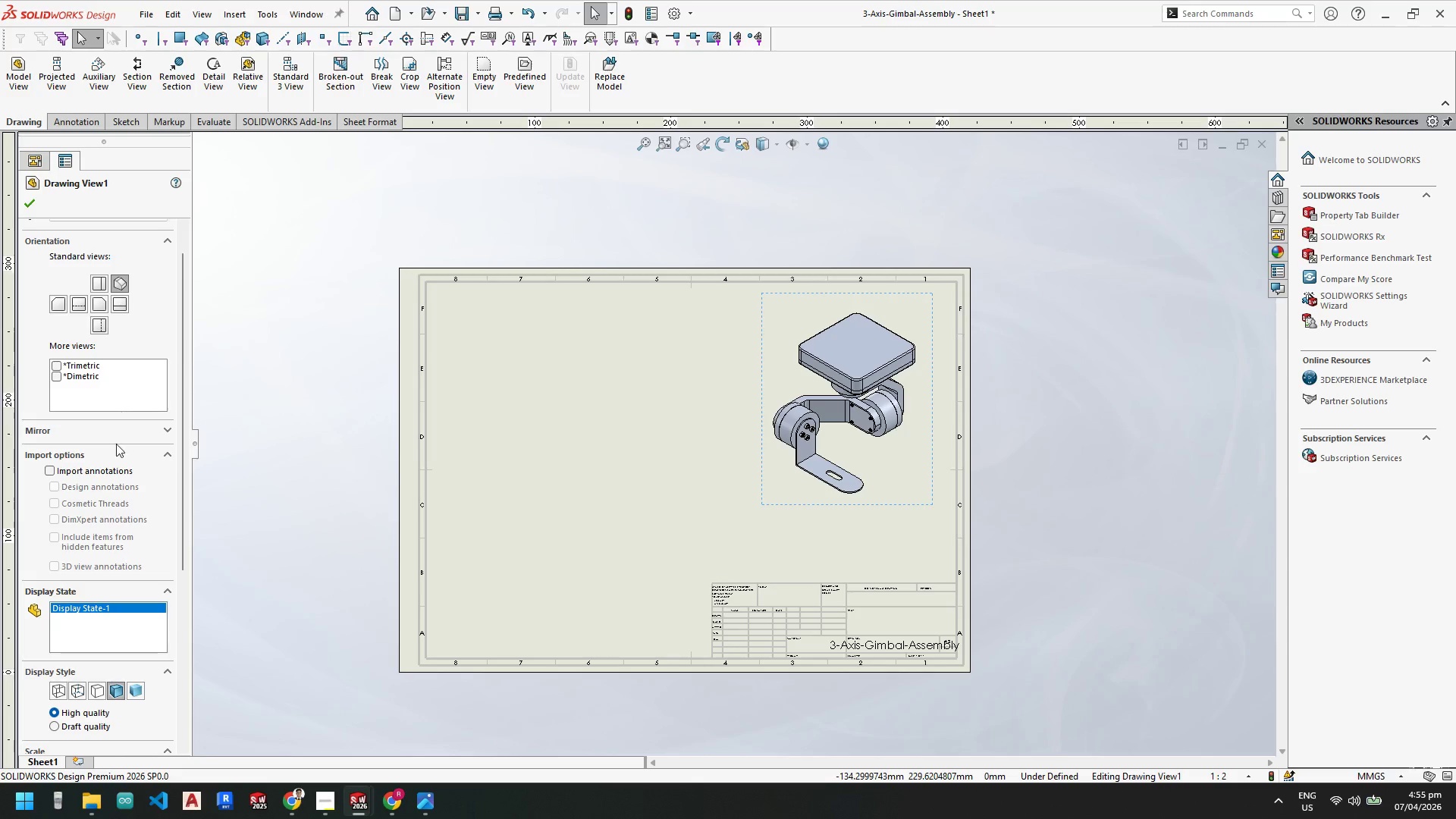 
scroll: coordinate [133, 502], scroll_direction: down, amount: 5.0
 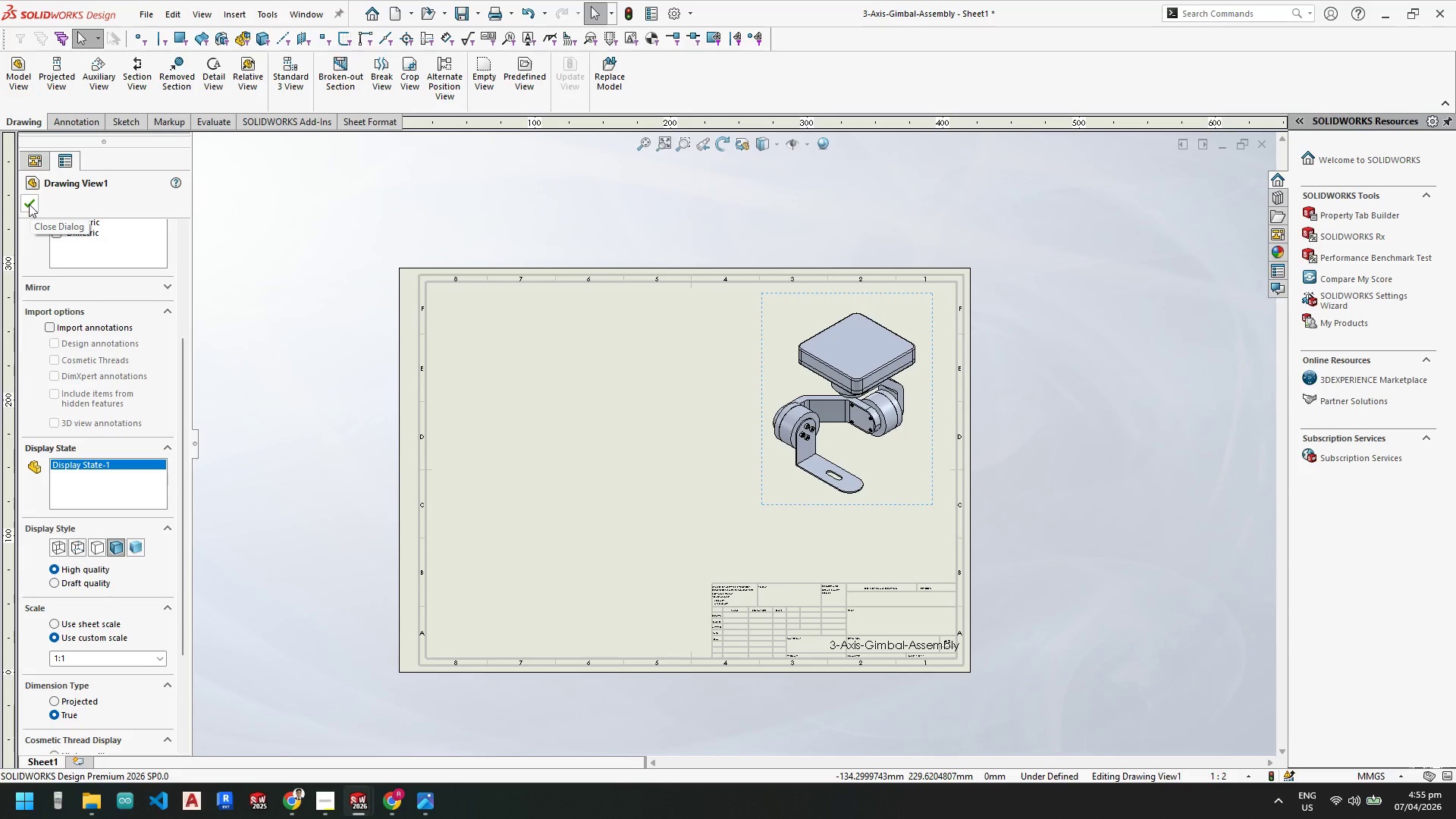 
left_click([29, 204])
 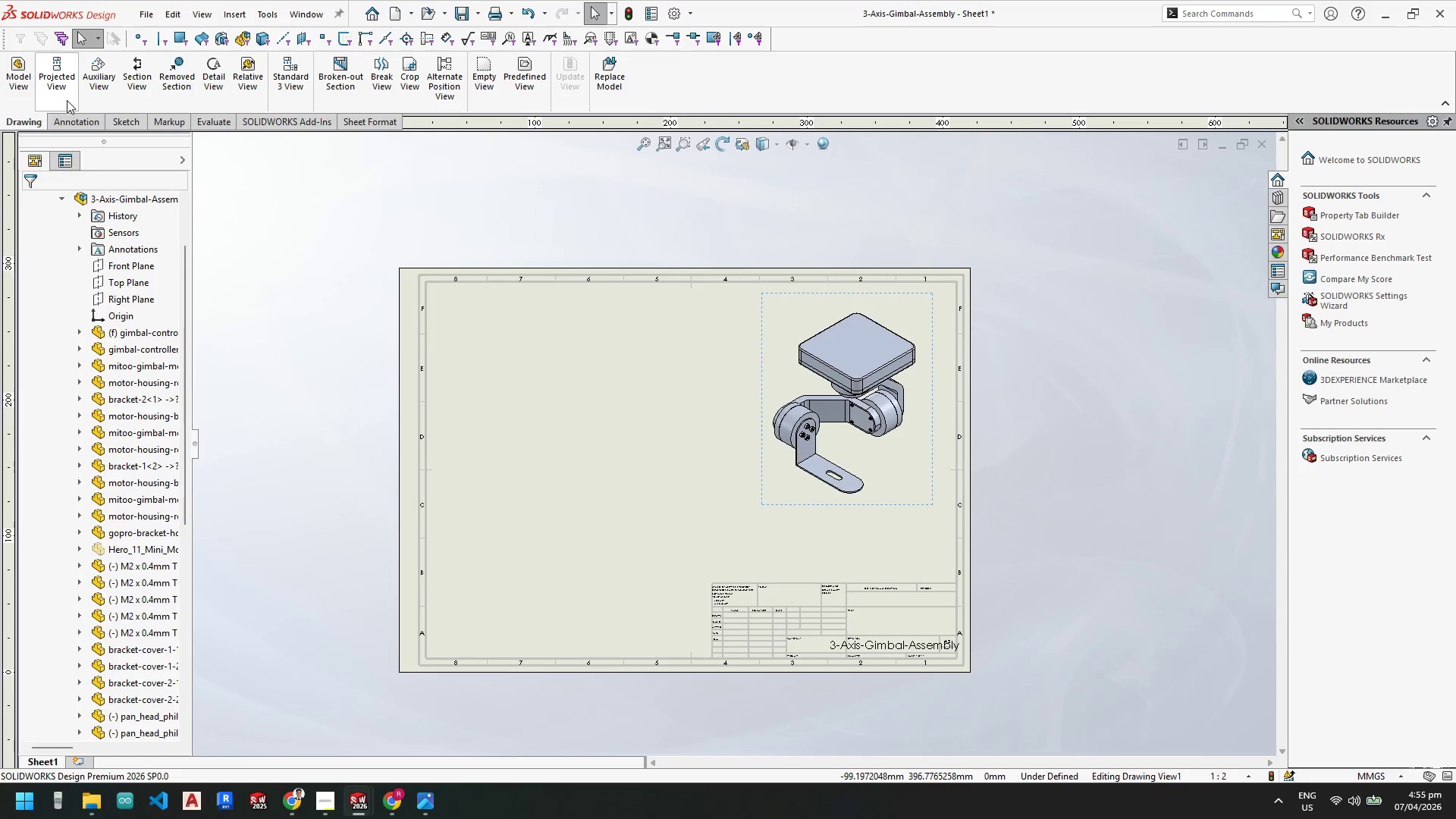 
wait(6.16)
 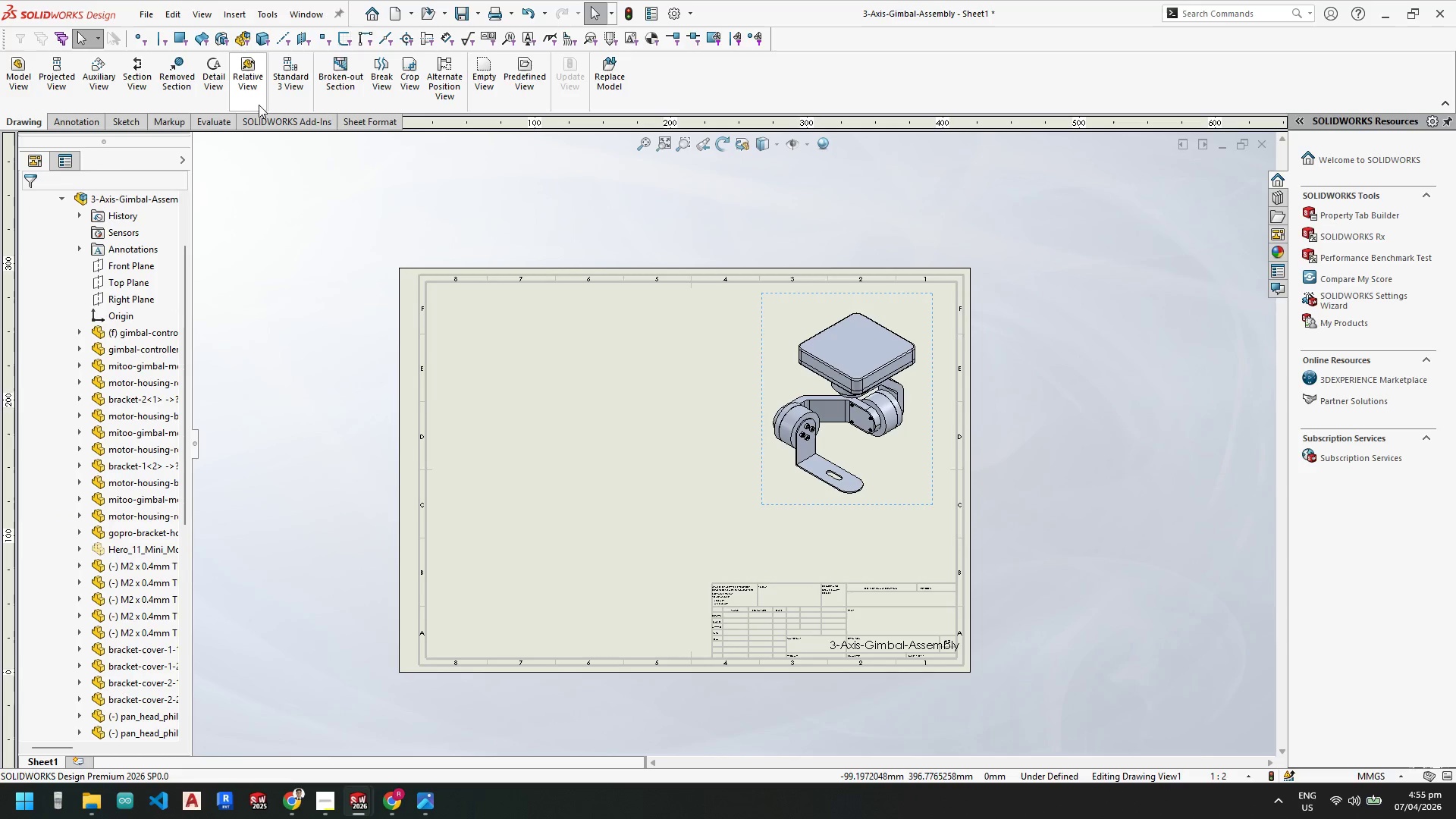 
left_click([26, 74])
 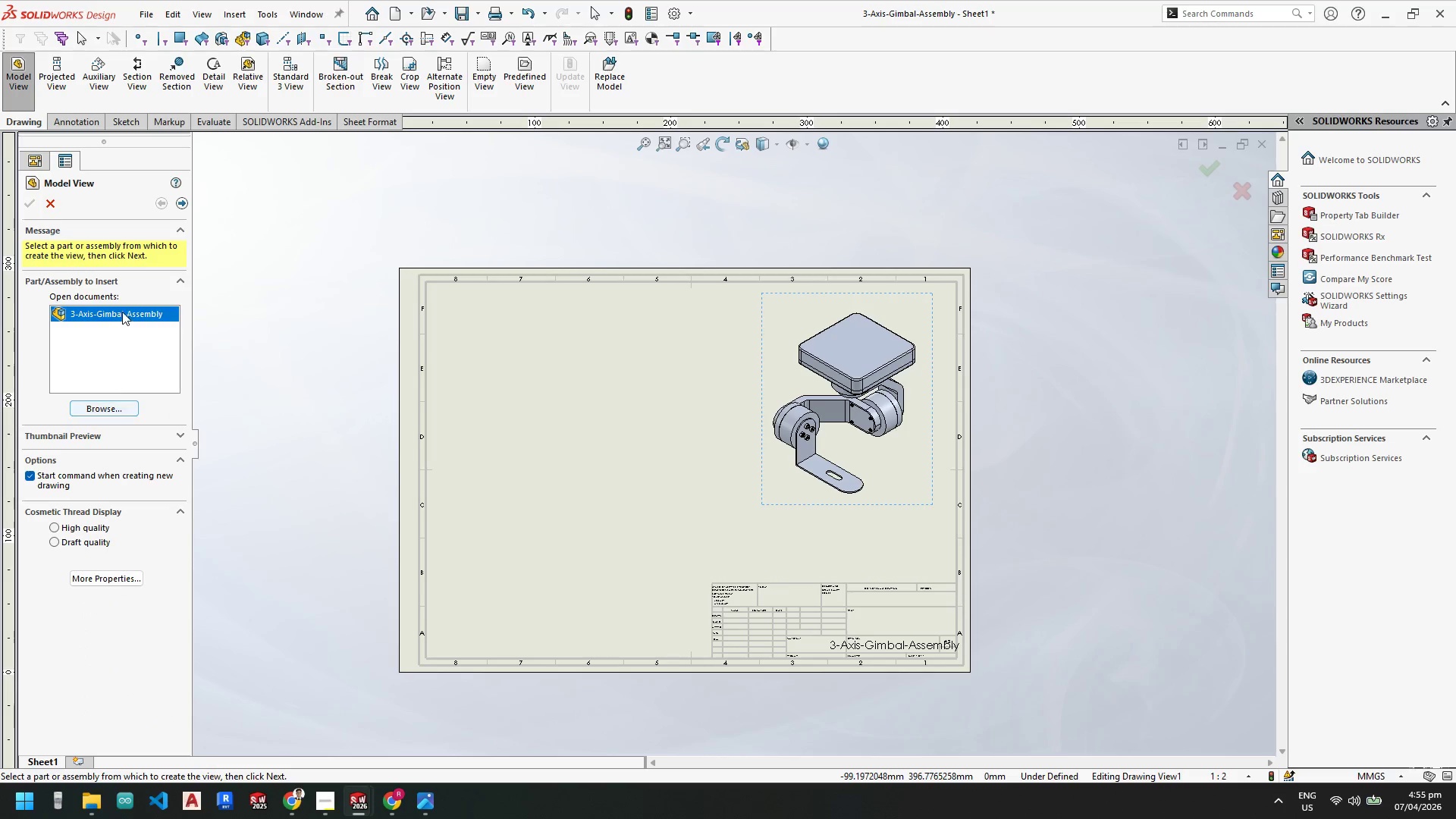 
double_click([121, 307])
 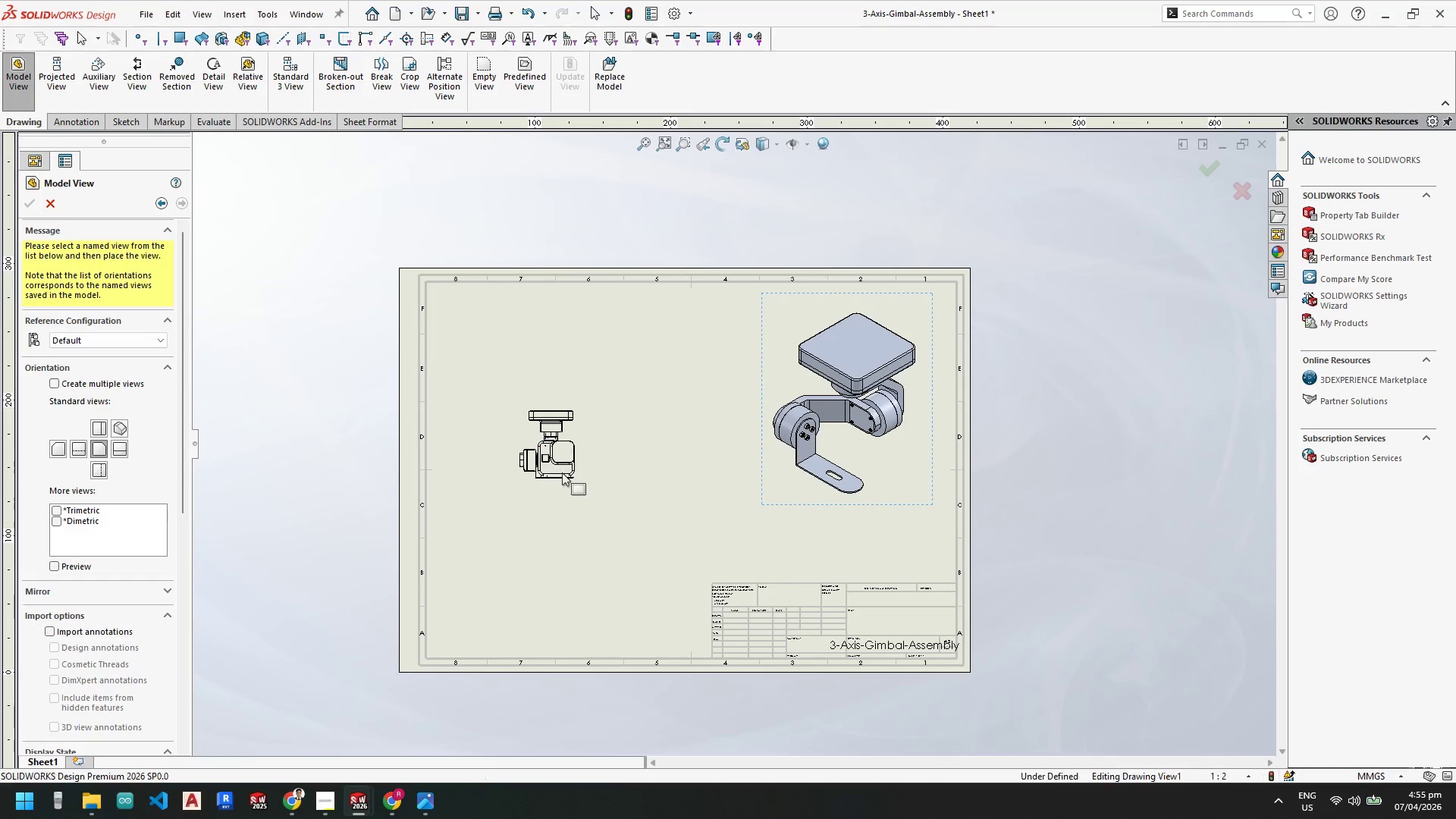 
scroll: coordinate [574, 452], scroll_direction: down, amount: 5.0
 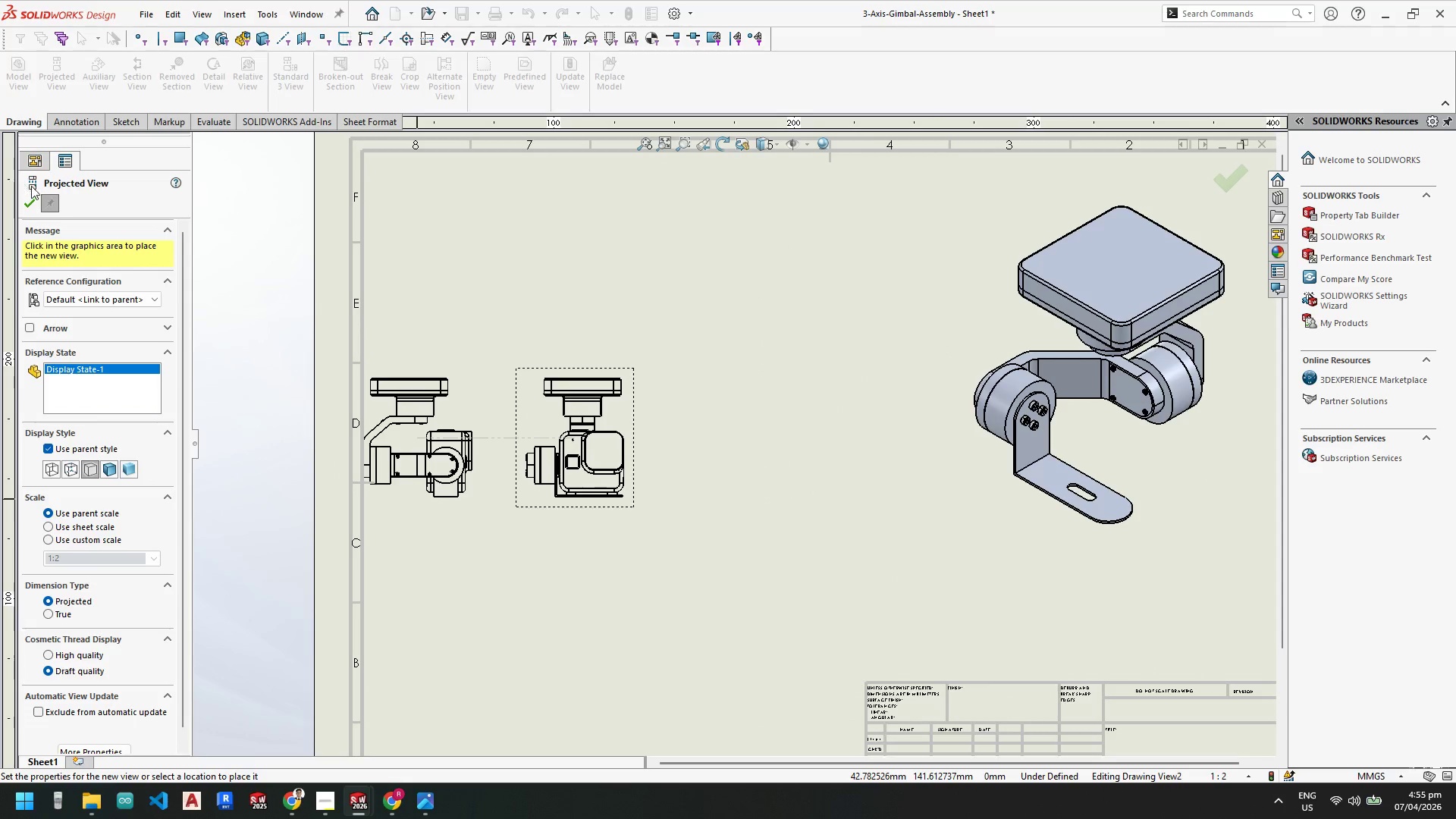 
key(Escape)
 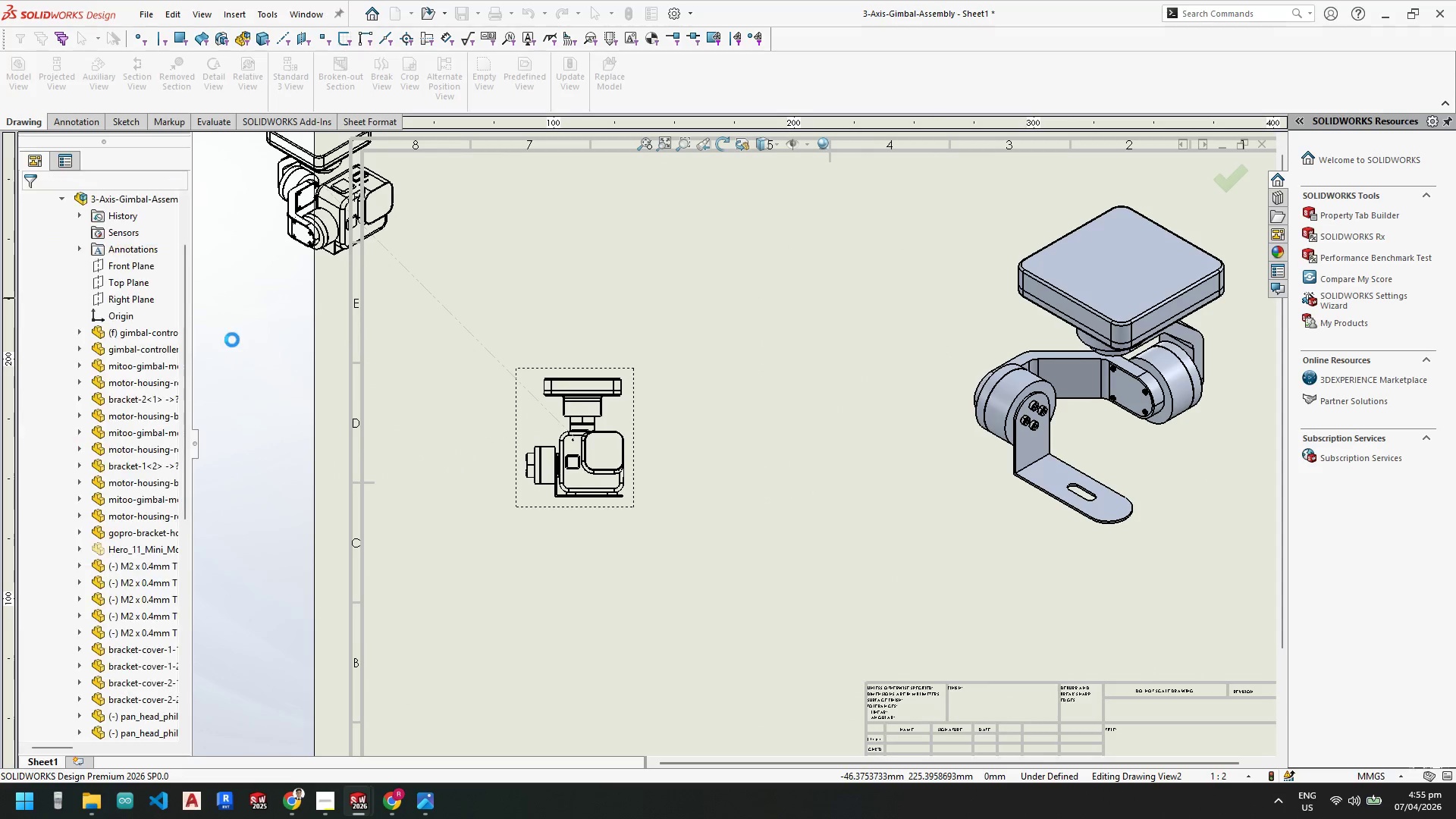 
key(Escape)
 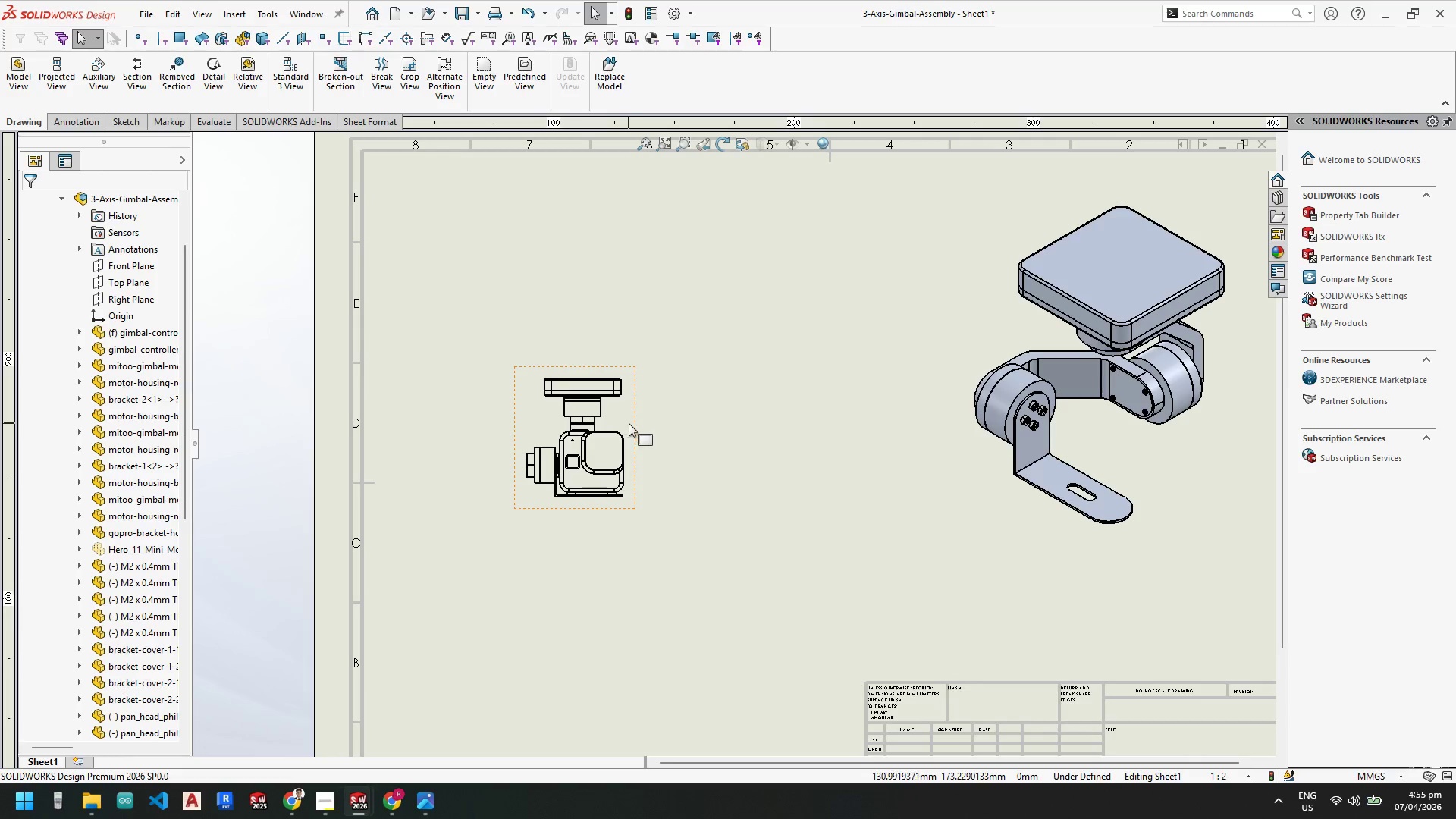 
left_click([636, 423])
 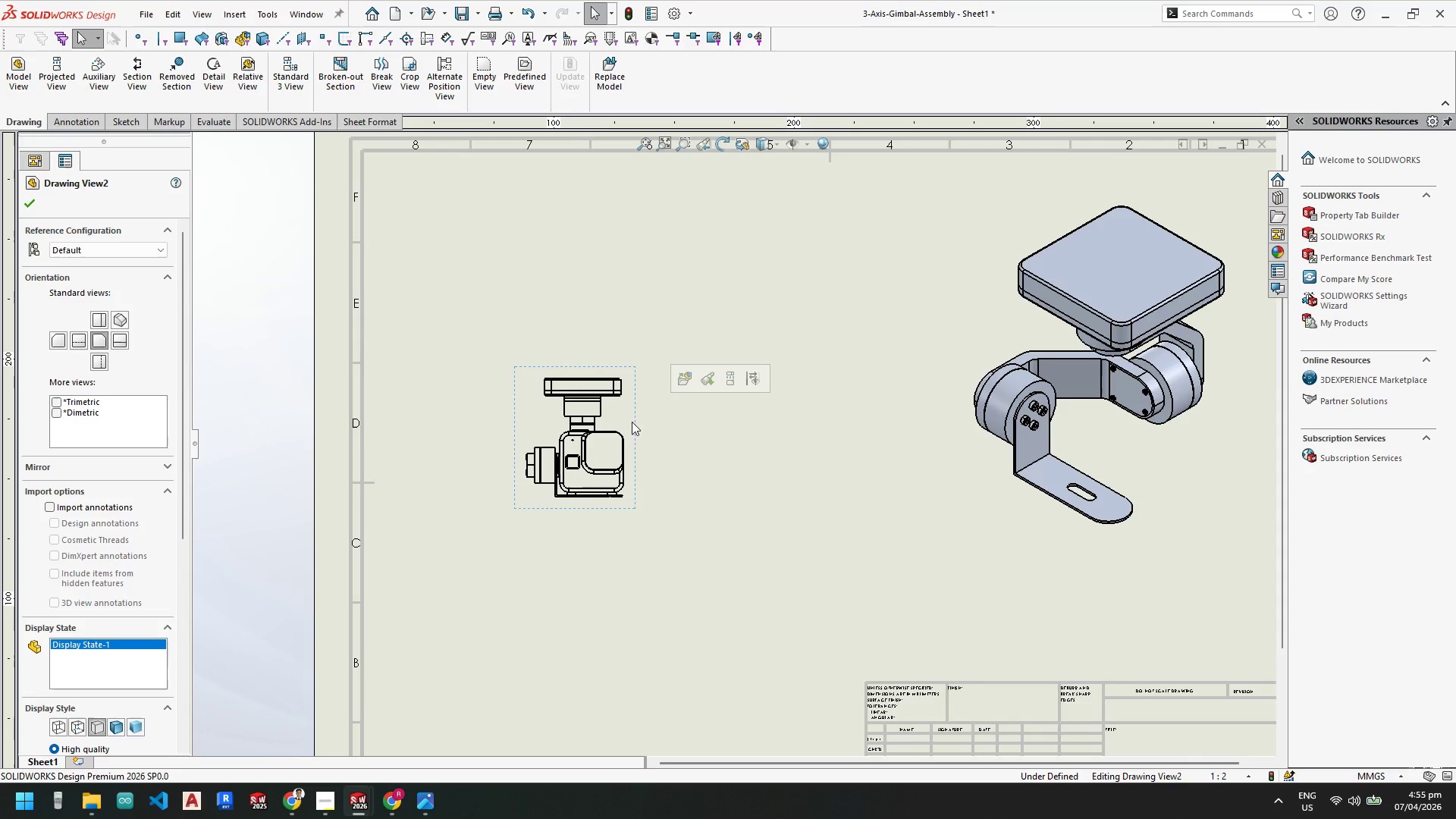 
key(Delete)
 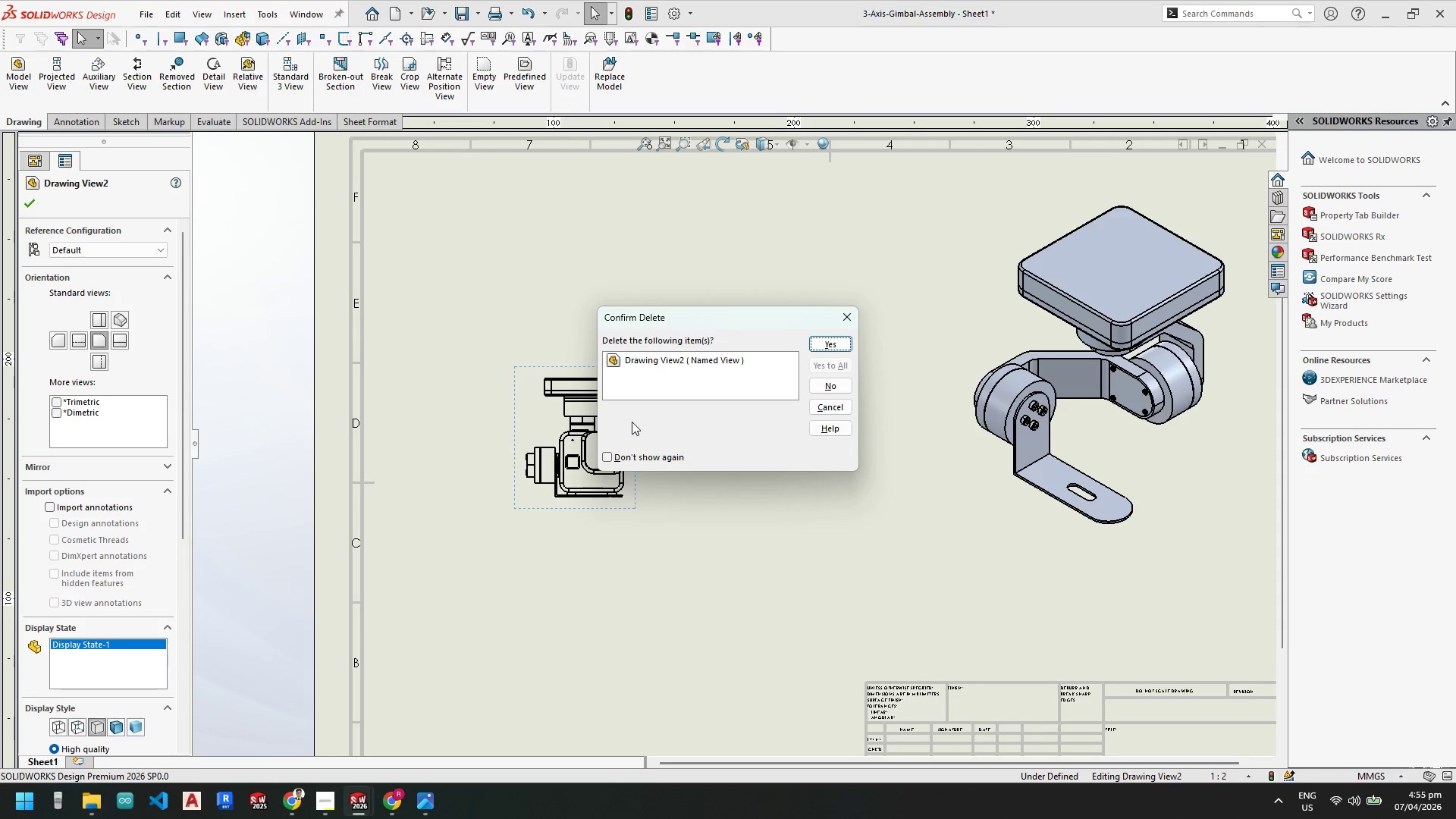 
scroll: coordinate [633, 422], scroll_direction: up, amount: 1.0
 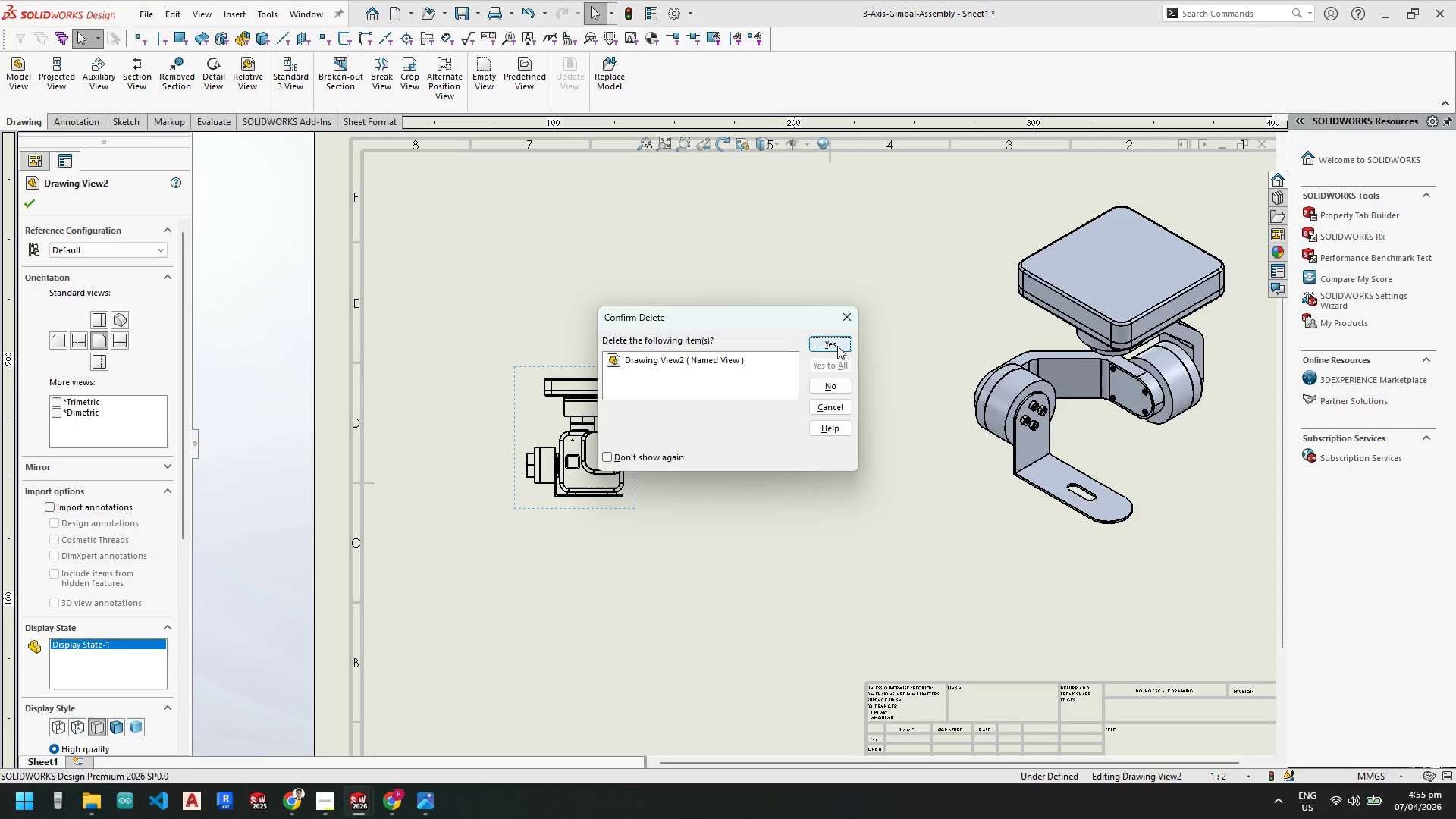 
left_click([835, 344])
 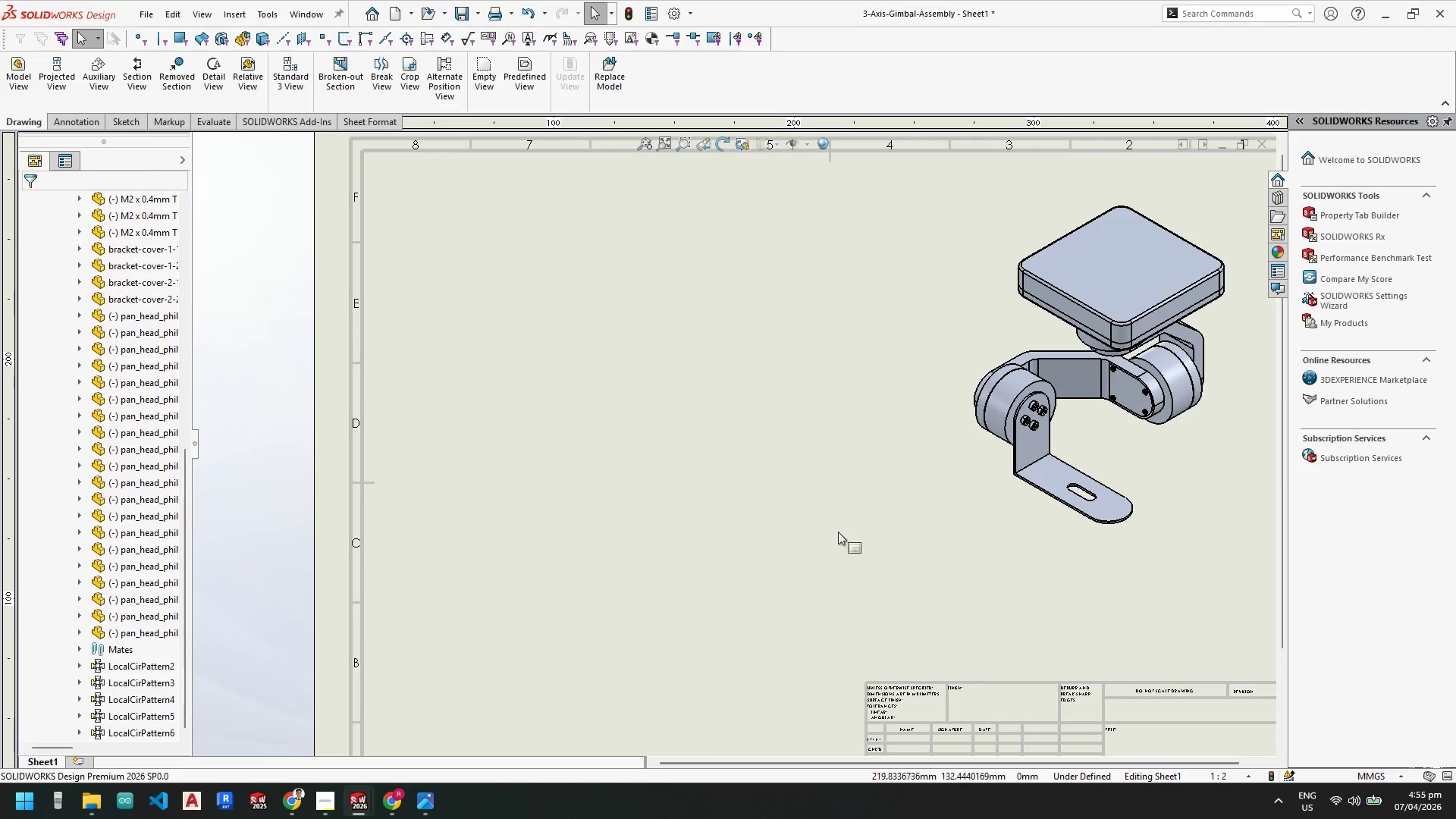 
scroll: coordinate [838, 539], scroll_direction: up, amount: 2.0
 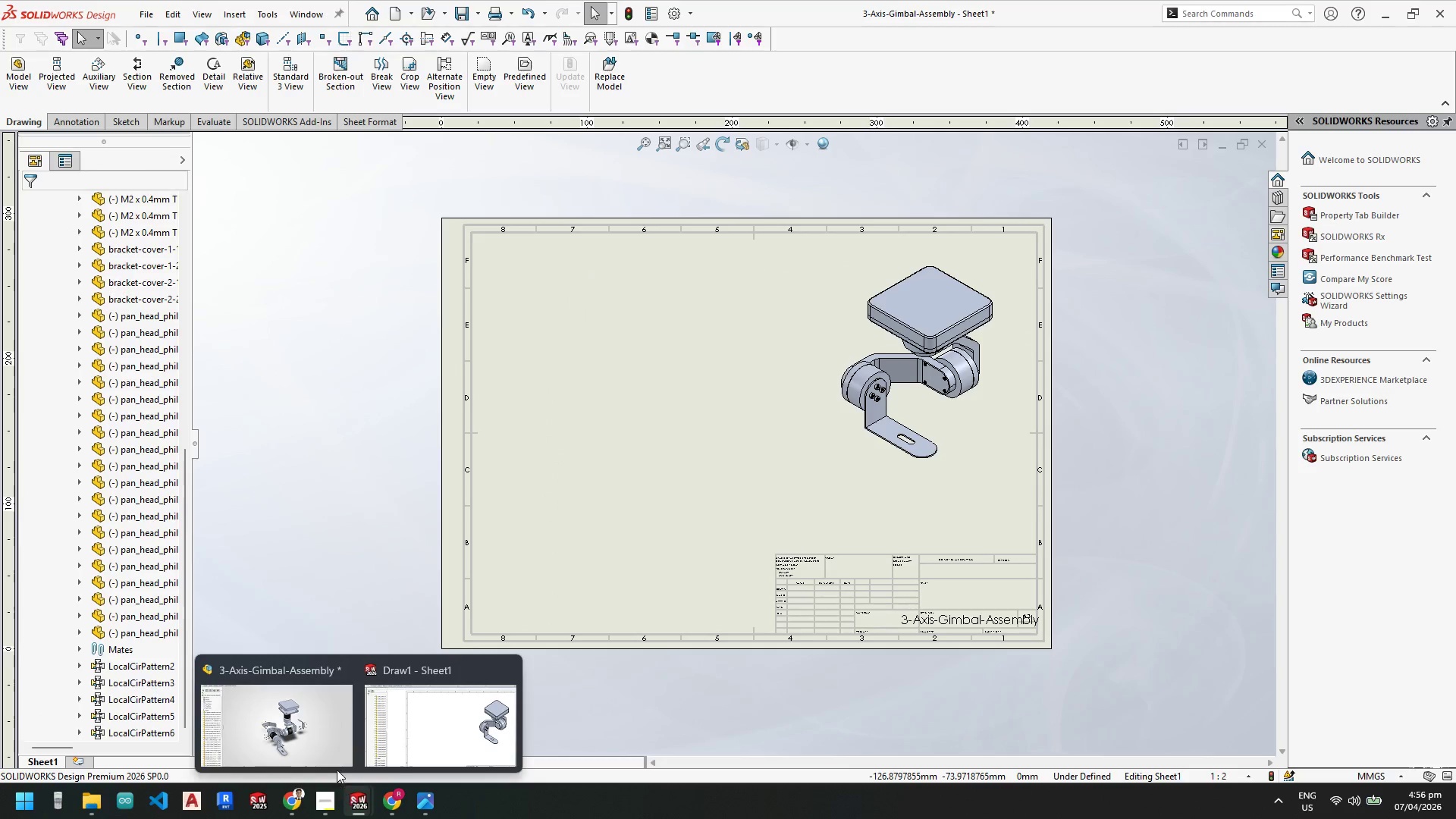 
left_click([309, 739])
 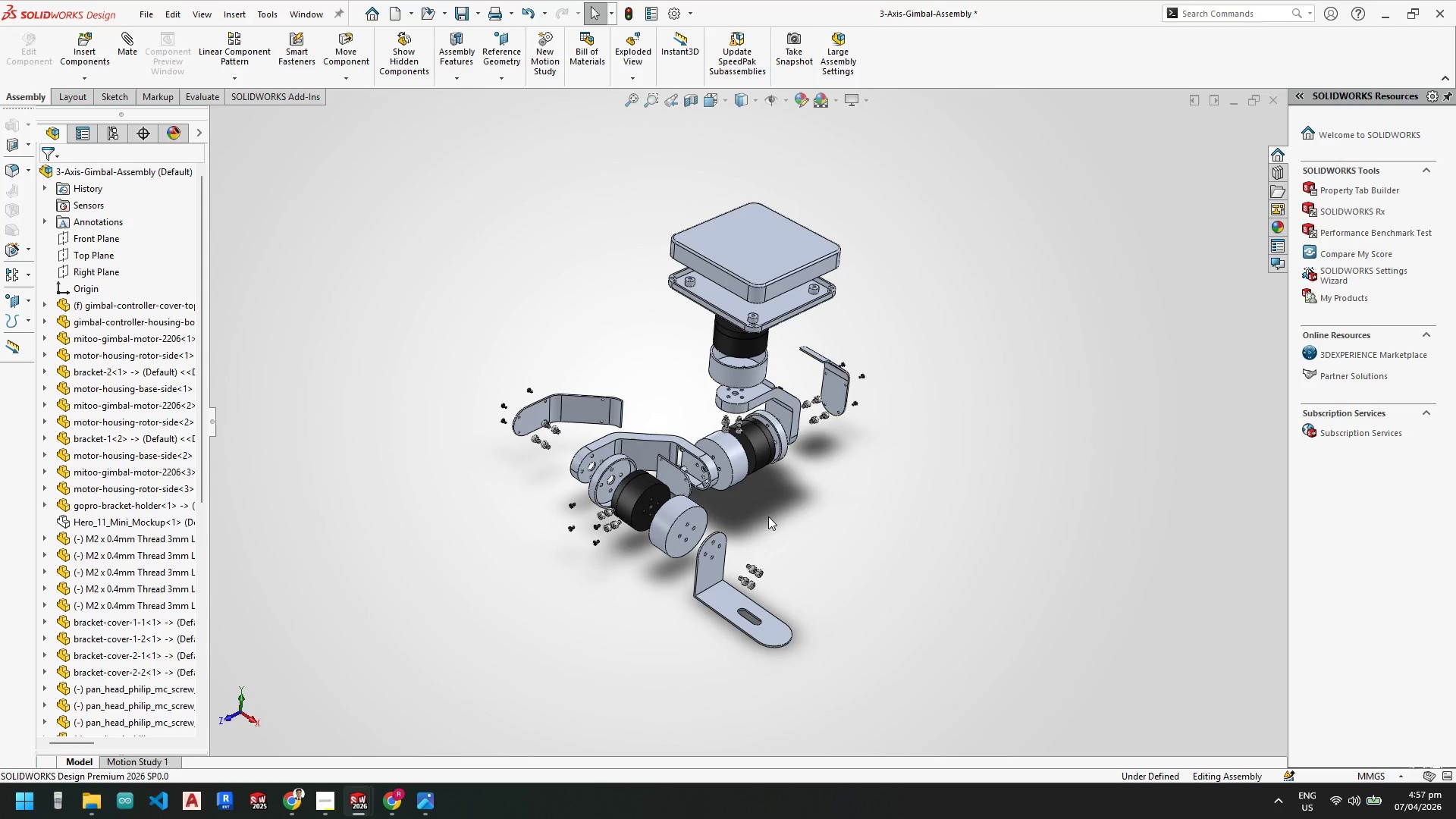 
wait(62.98)
 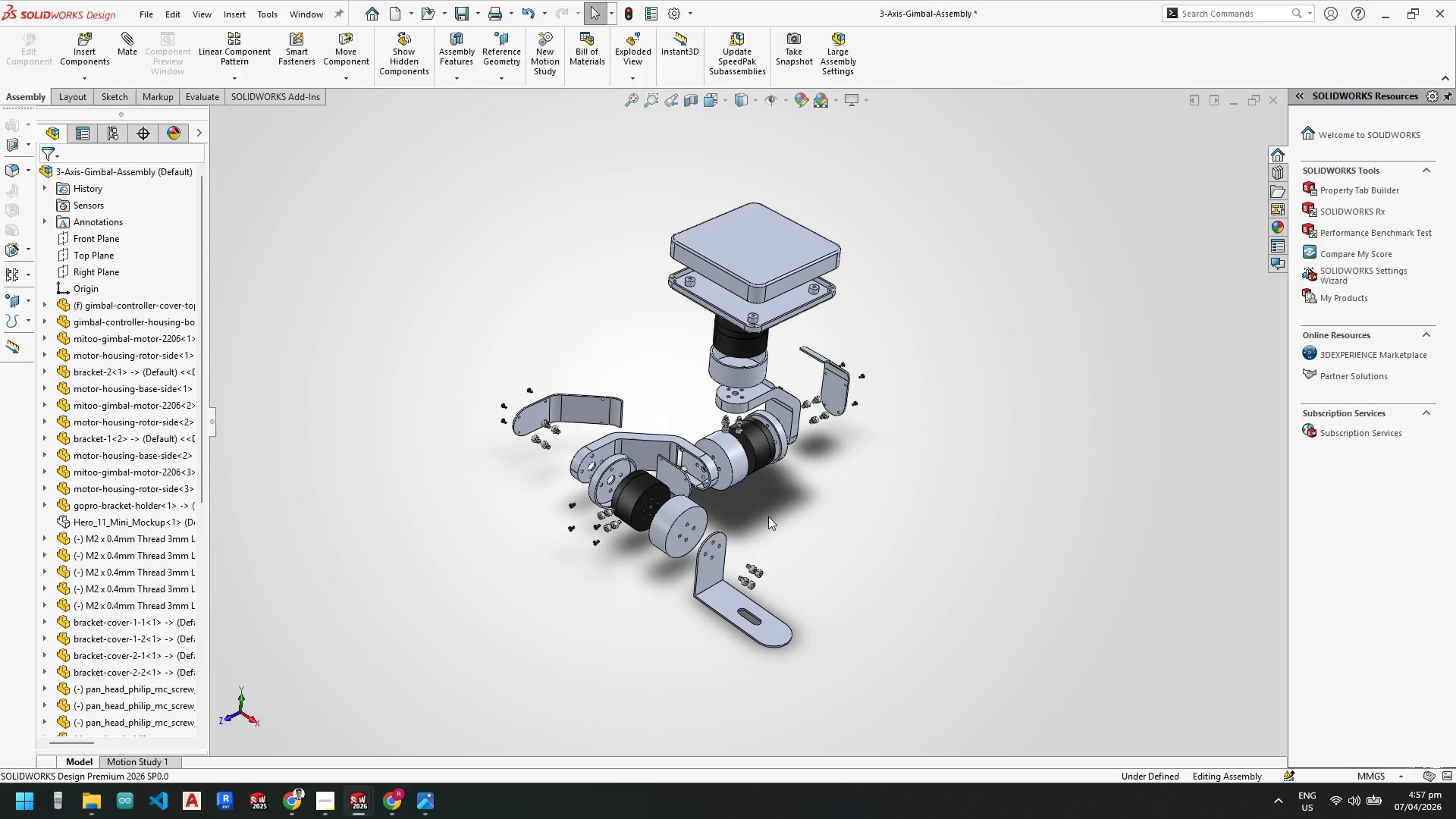 
scroll: coordinate [669, 507], scroll_direction: down, amount: 4.0
 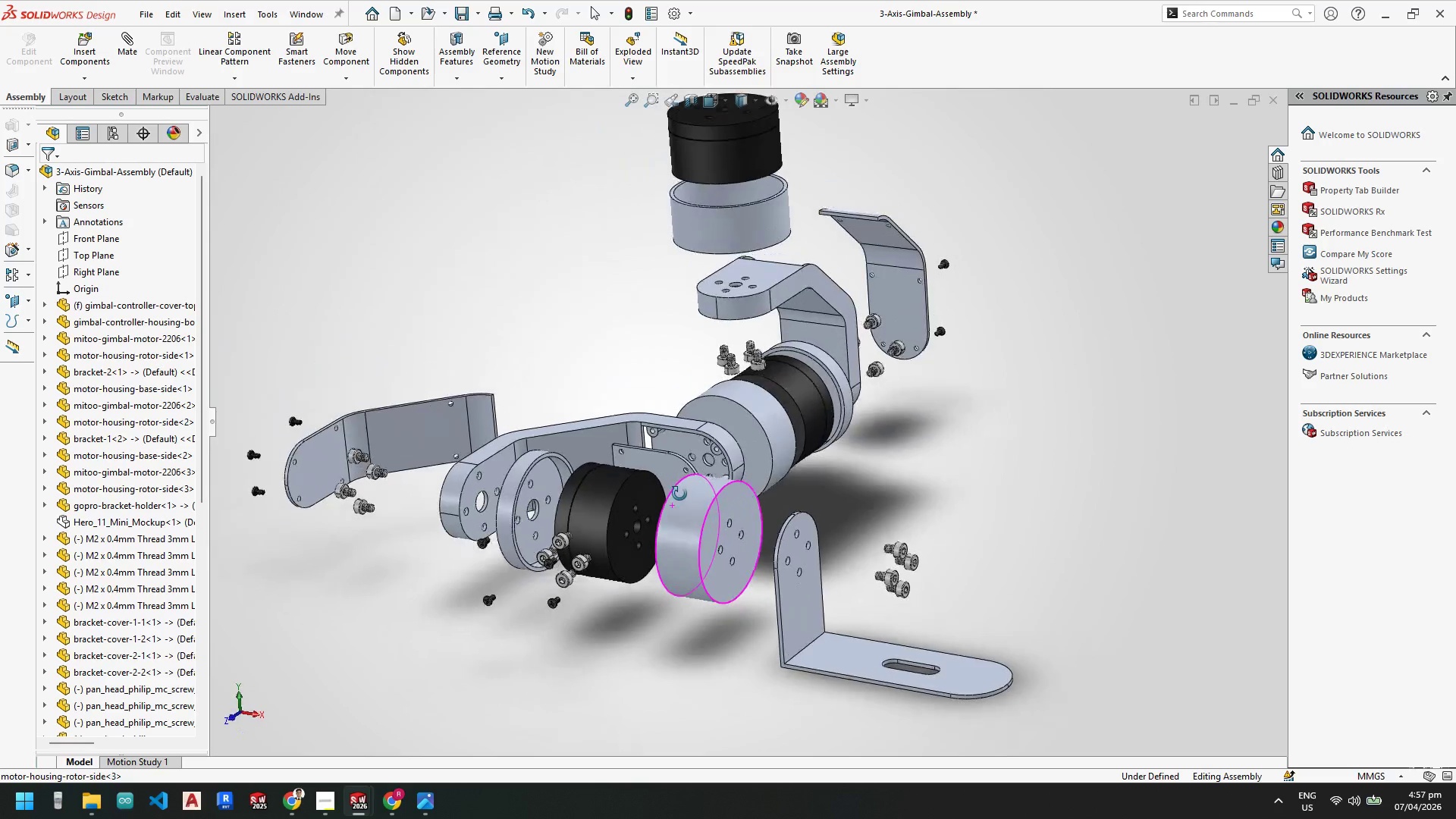 
scroll: coordinate [771, 385], scroll_direction: none, amount: 0.0
 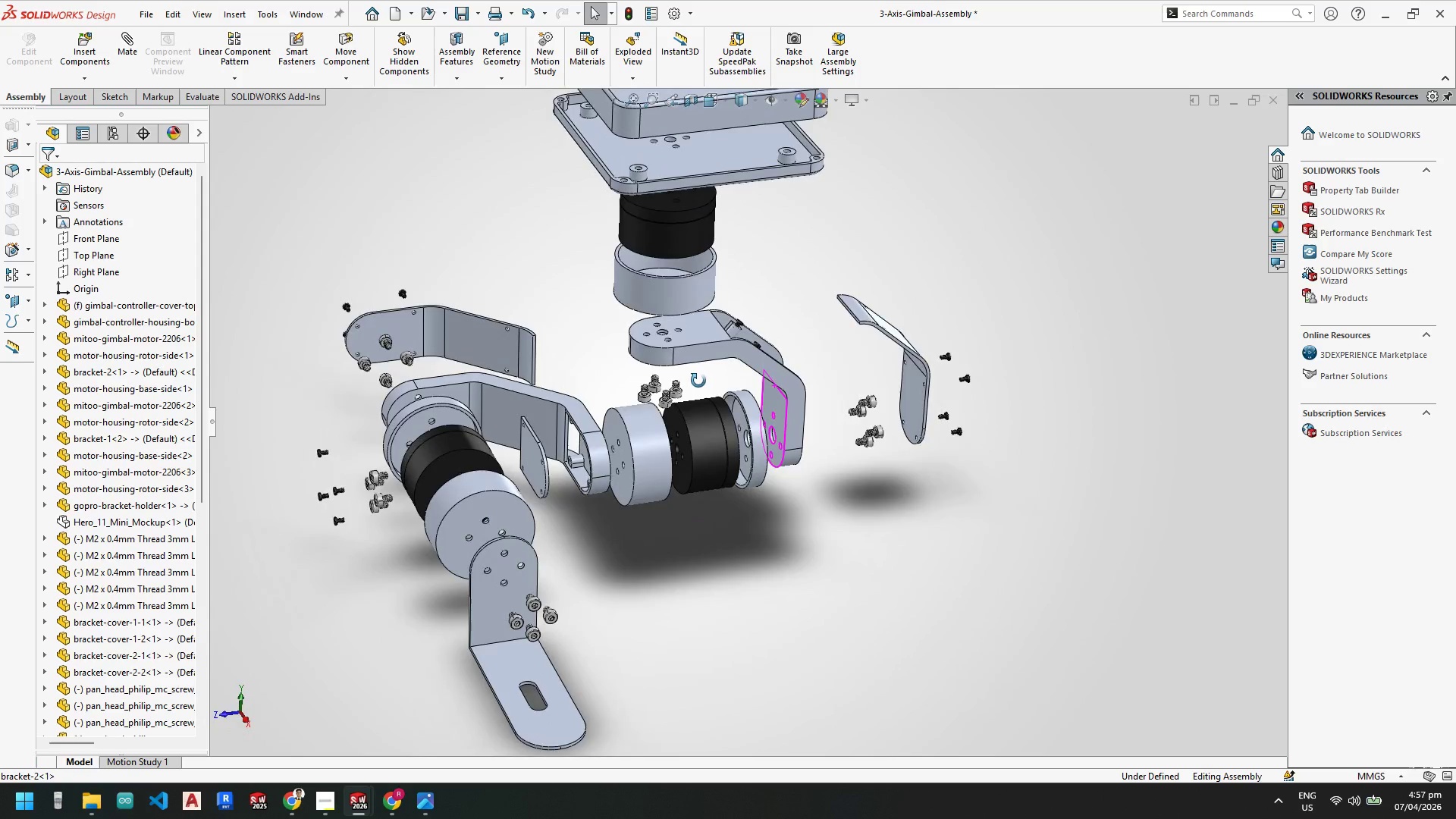 
scroll: coordinate [717, 413], scroll_direction: up, amount: 3.0
 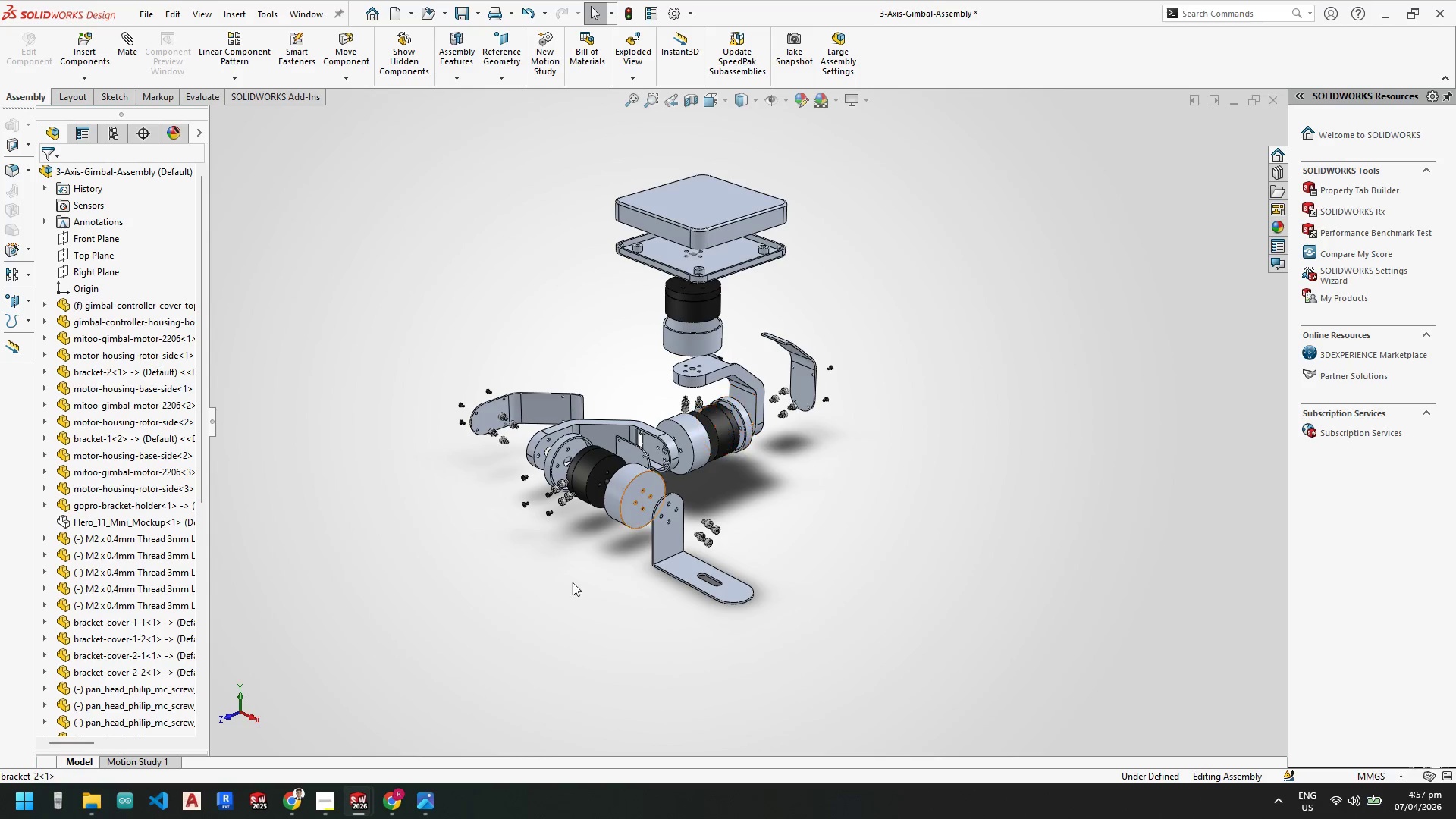 
left_click([441, 725])
 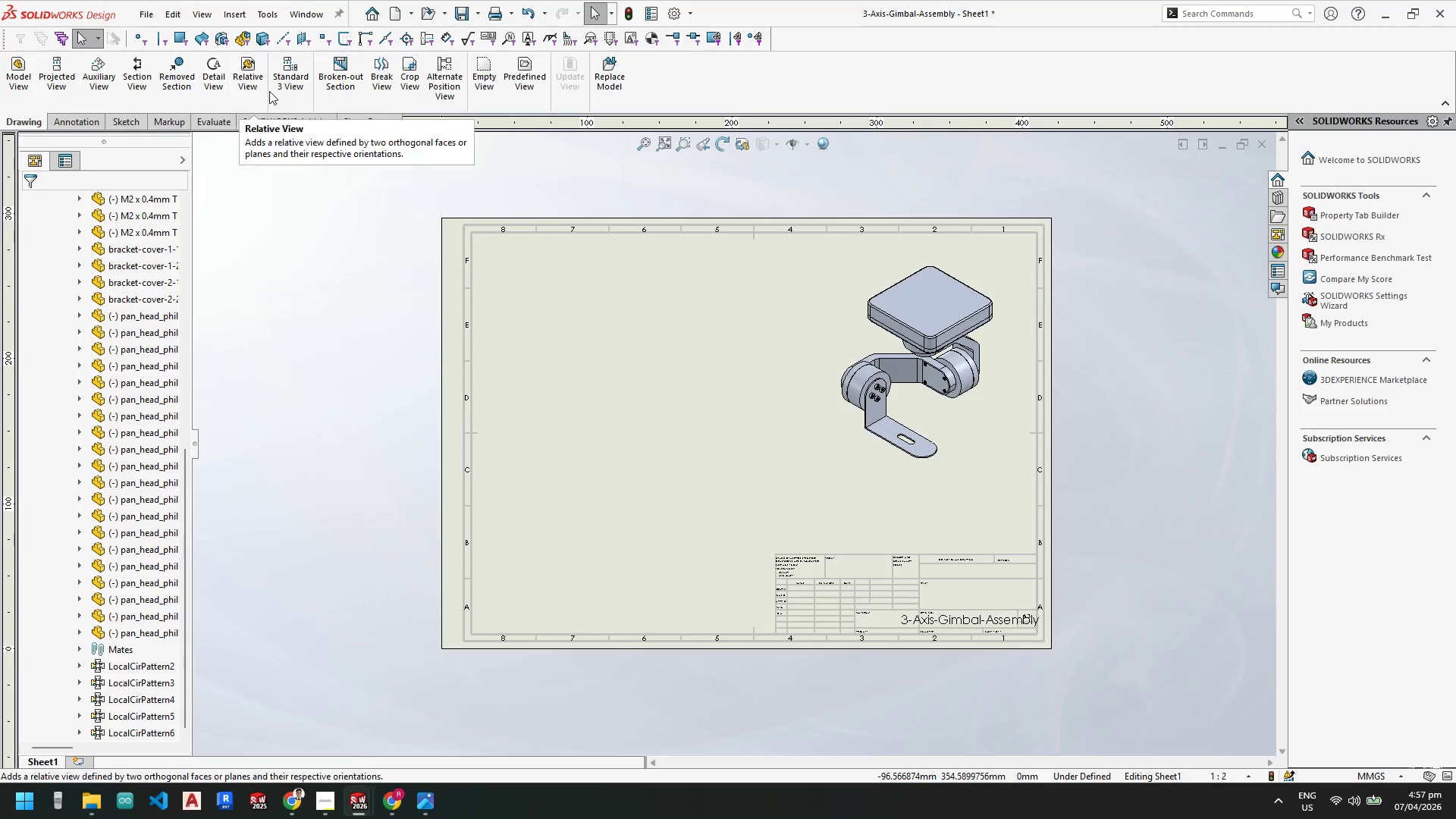 
left_click([279, 88])
 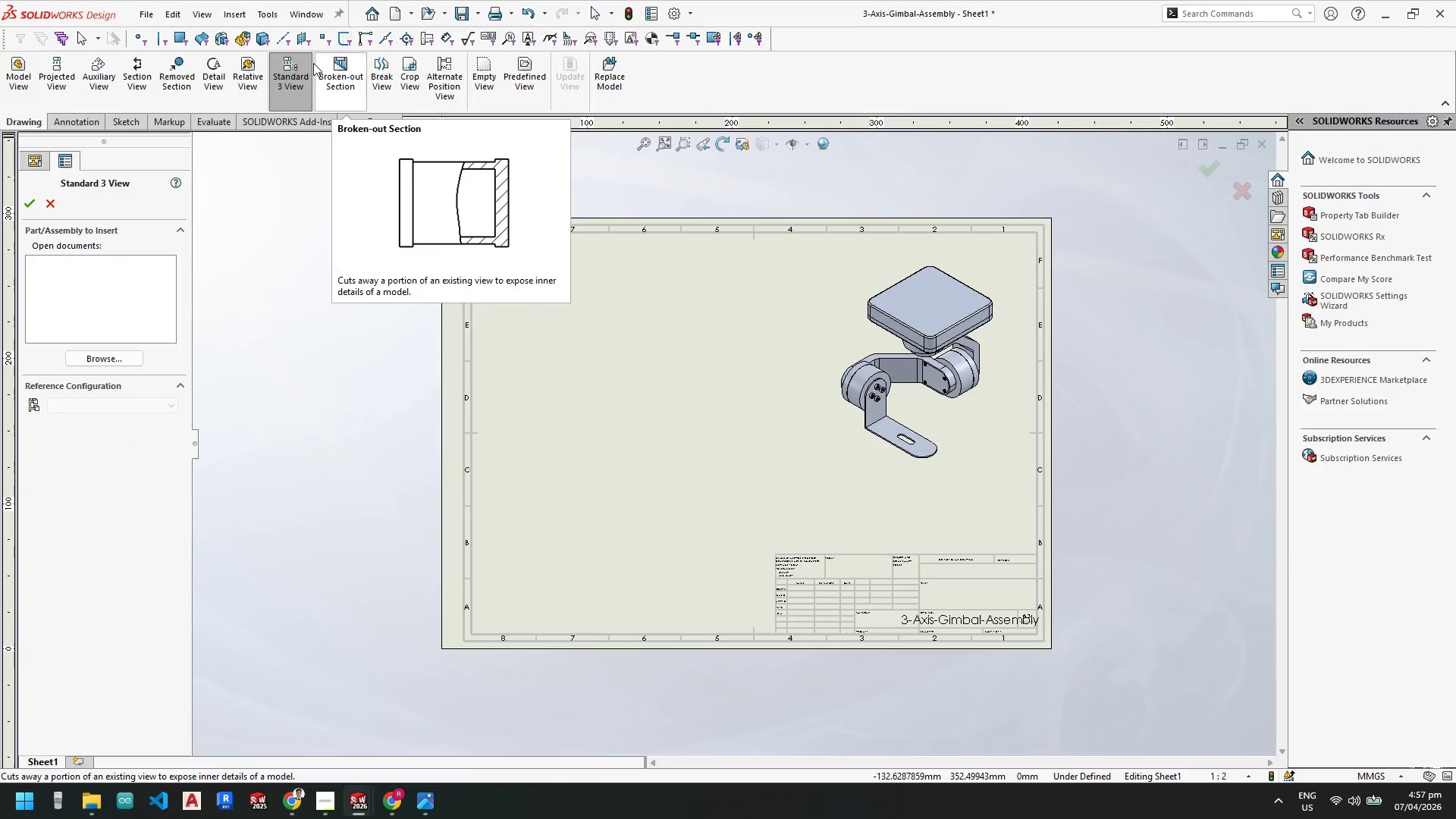 
wait(9.17)
 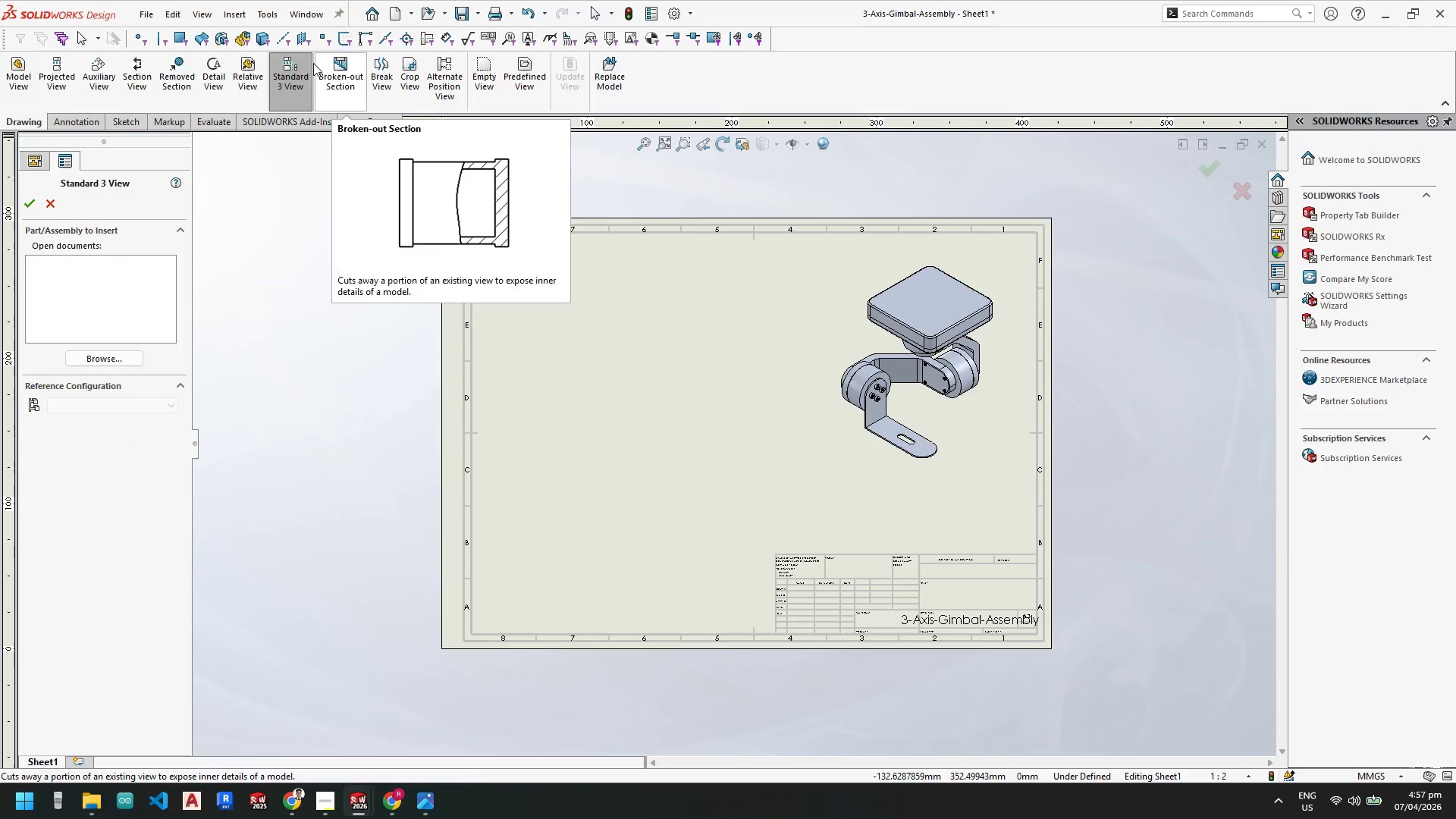 
left_click([49, 205])
 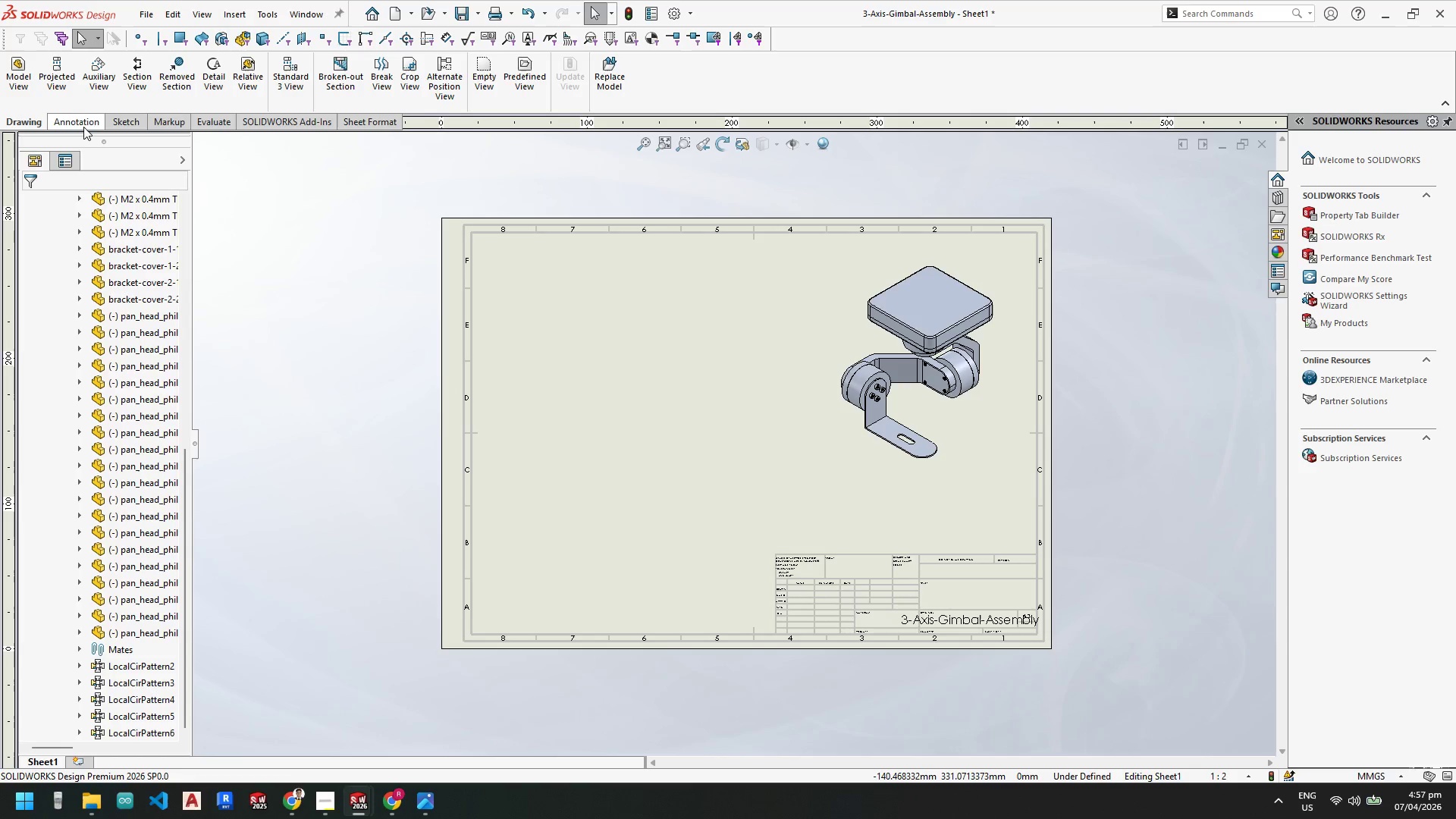 
mouse_move([115, 90])
 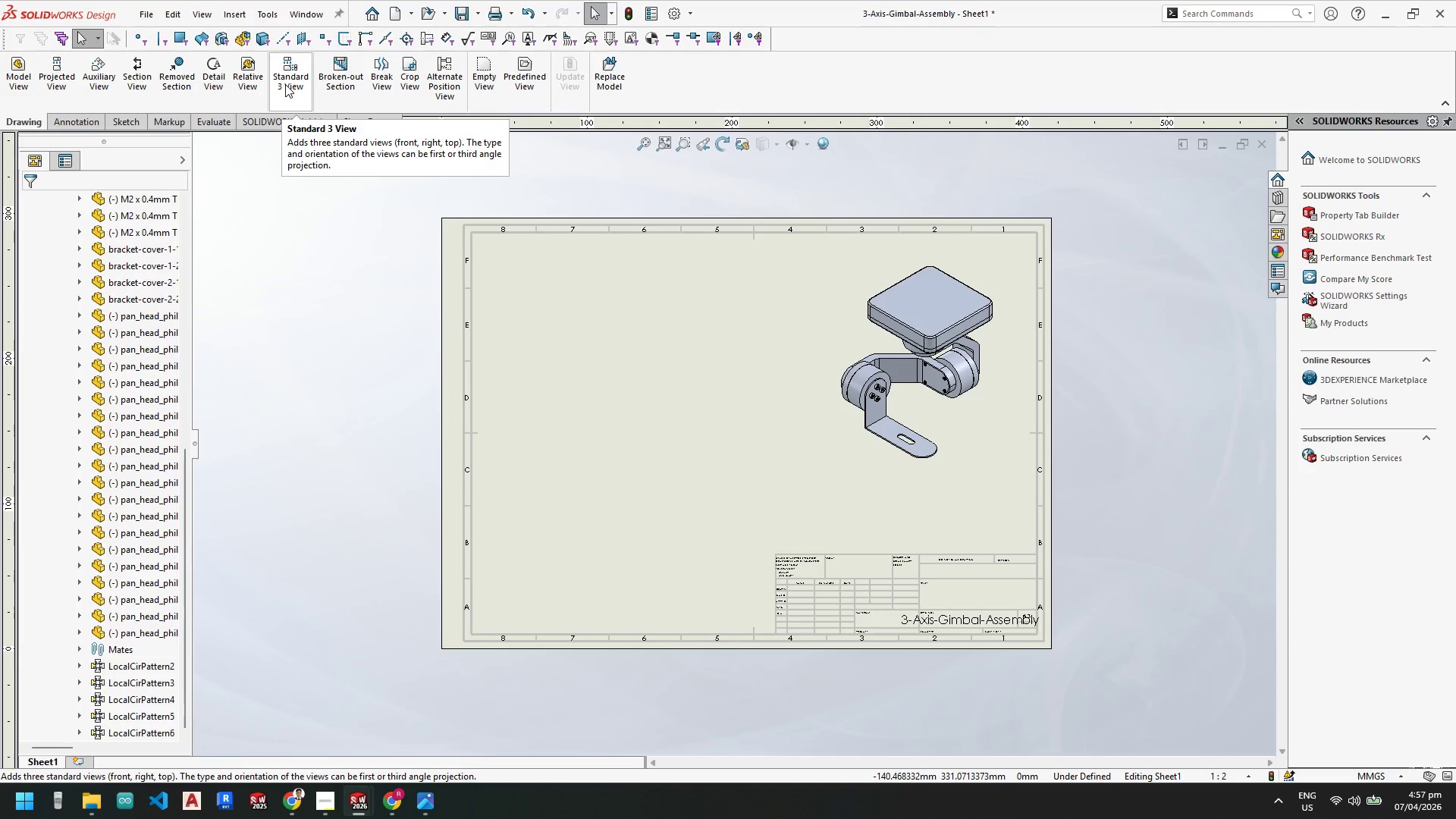 
scroll: coordinate [57, 334], scroll_direction: up, amount: 14.0
 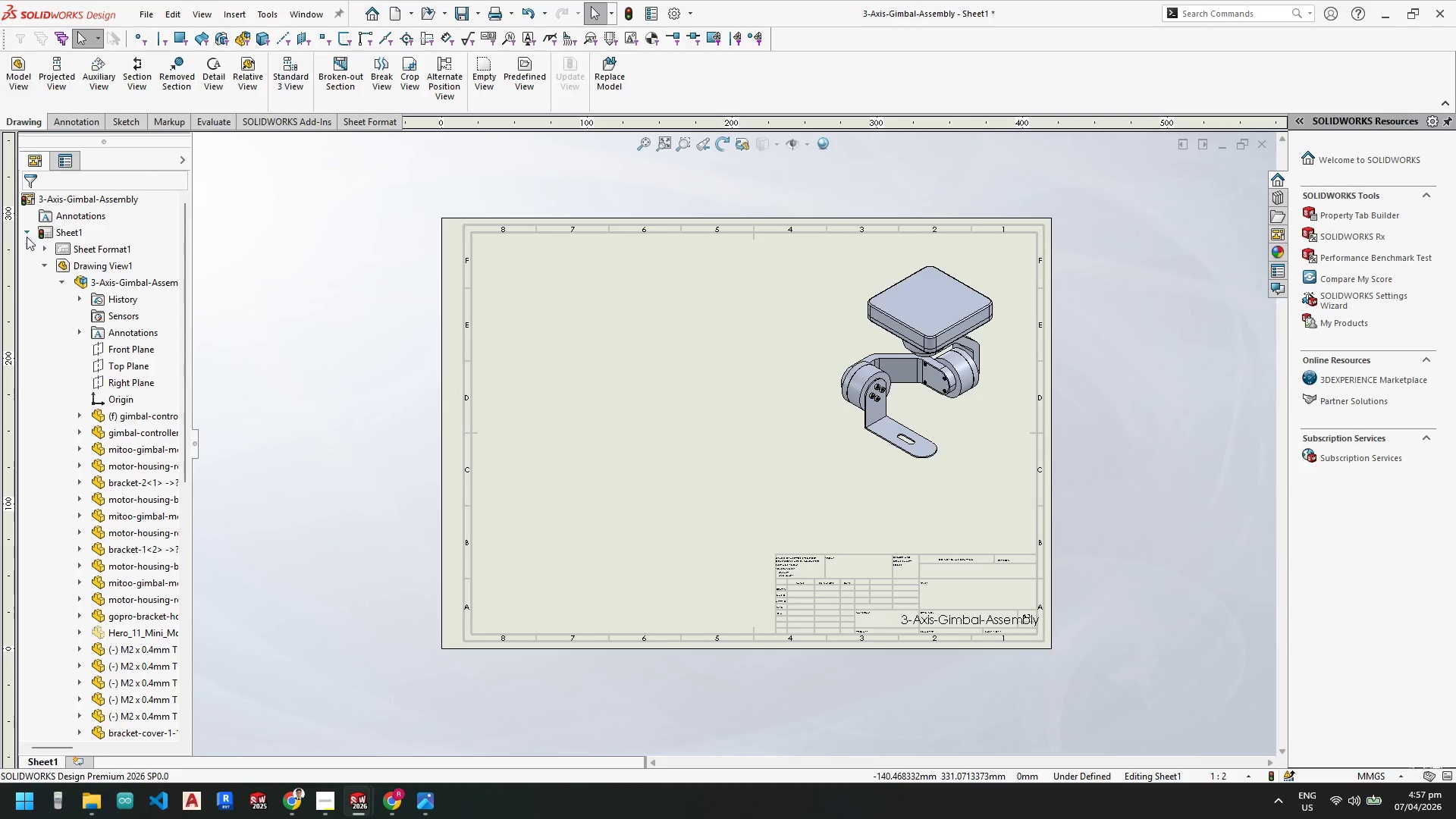 
left_click([26, 231])
 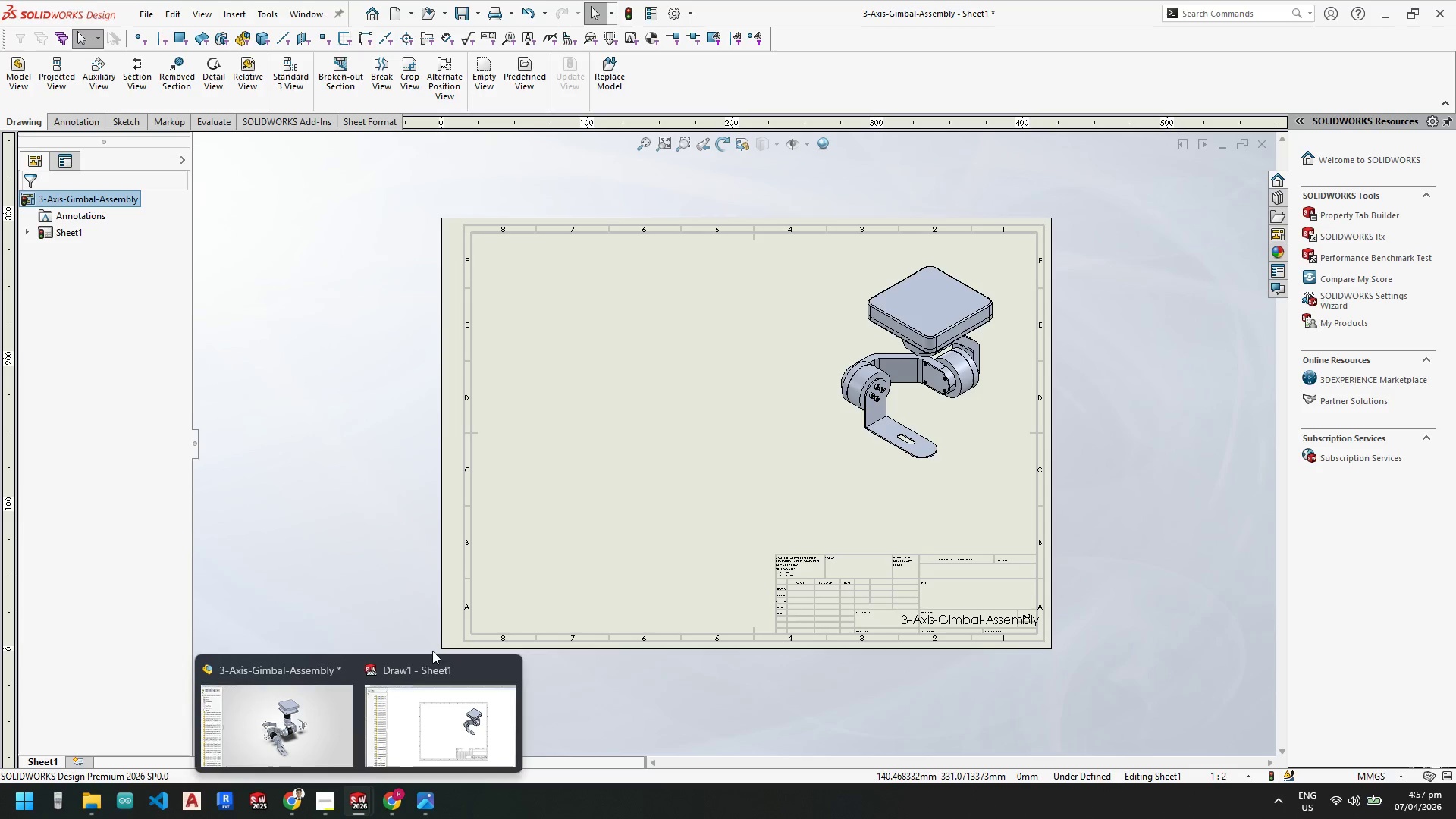 
left_click([321, 717])
 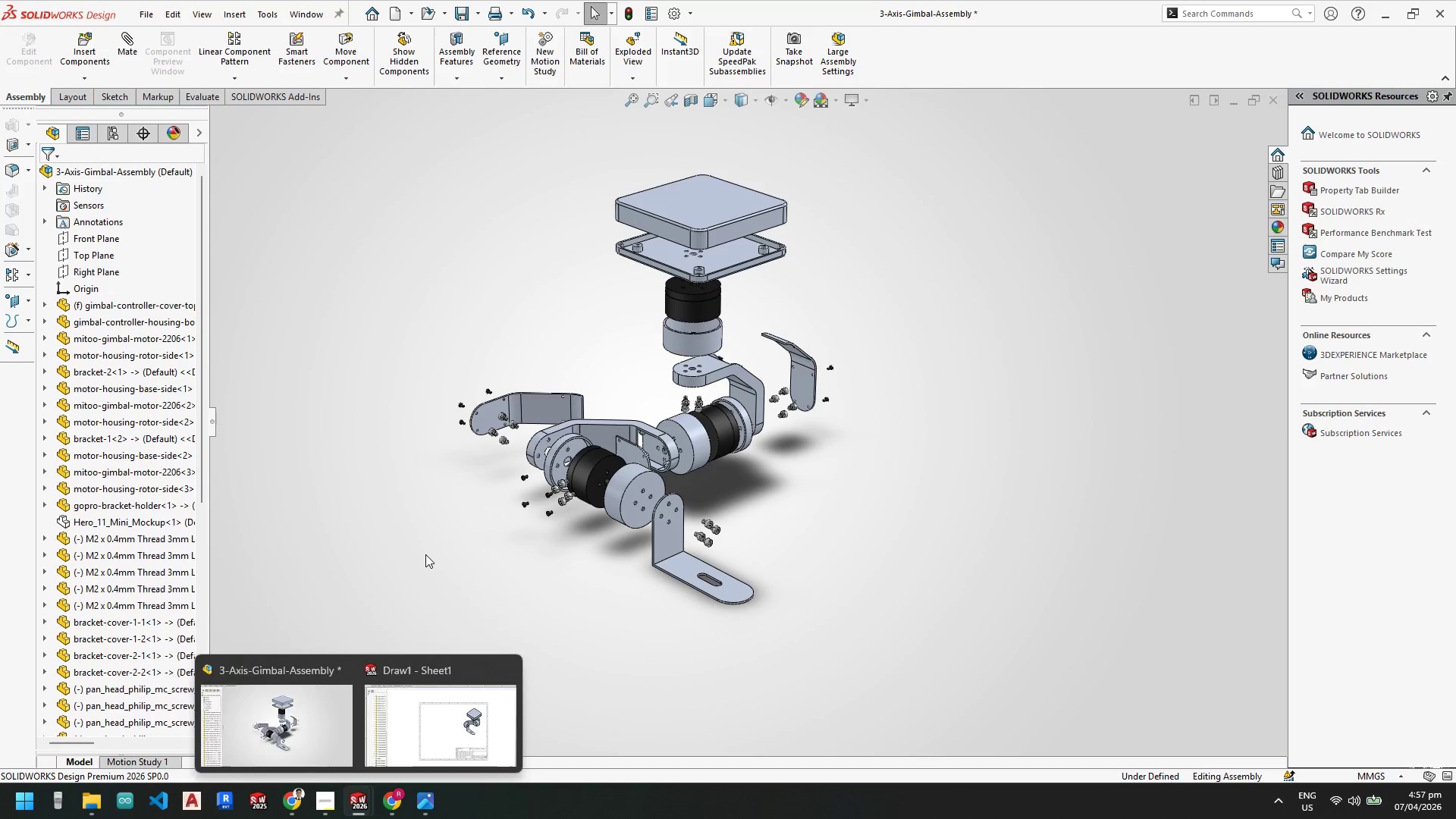 
key(Control+S)
 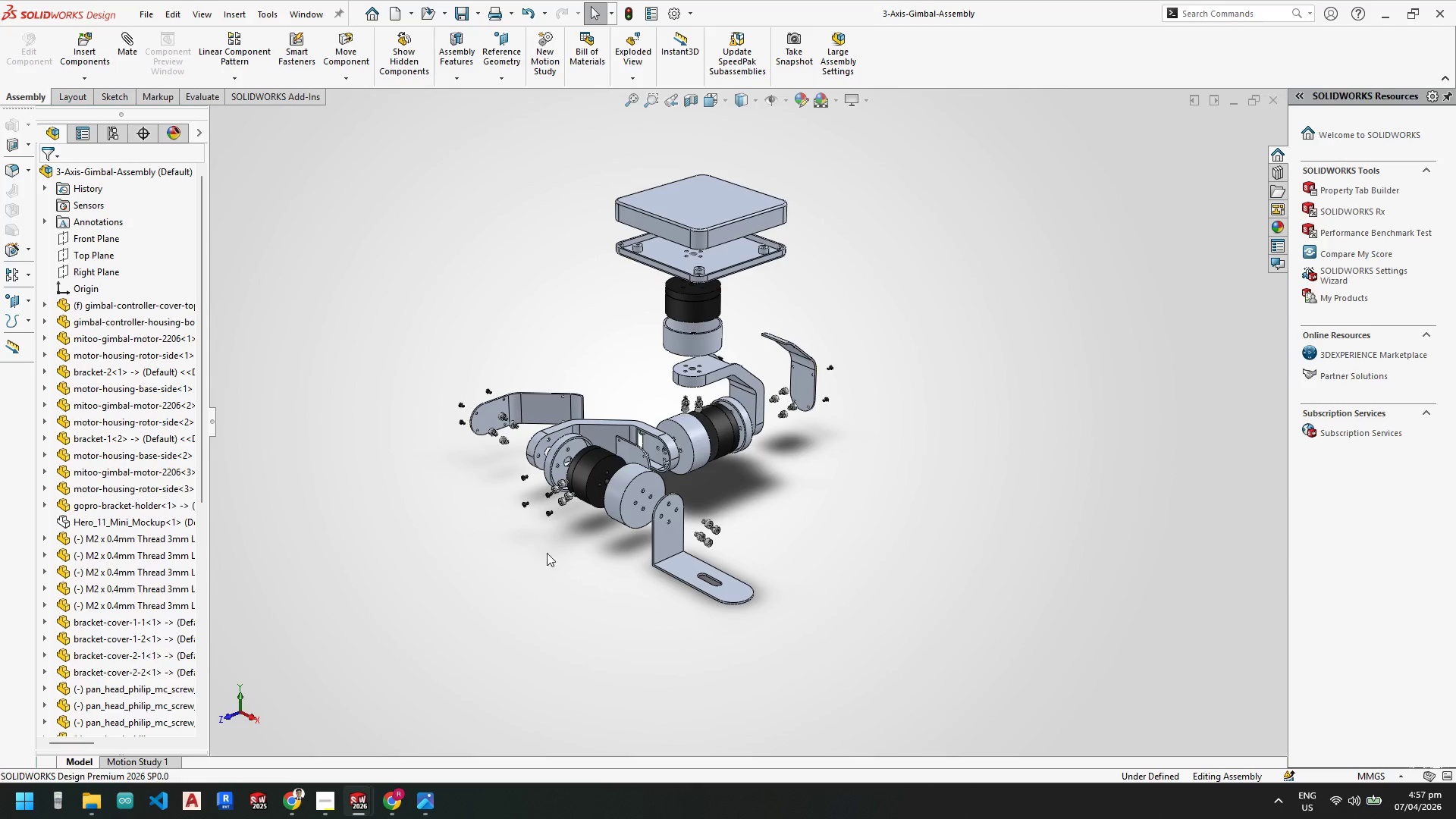 
scroll: coordinate [730, 416], scroll_direction: down, amount: 1.0
 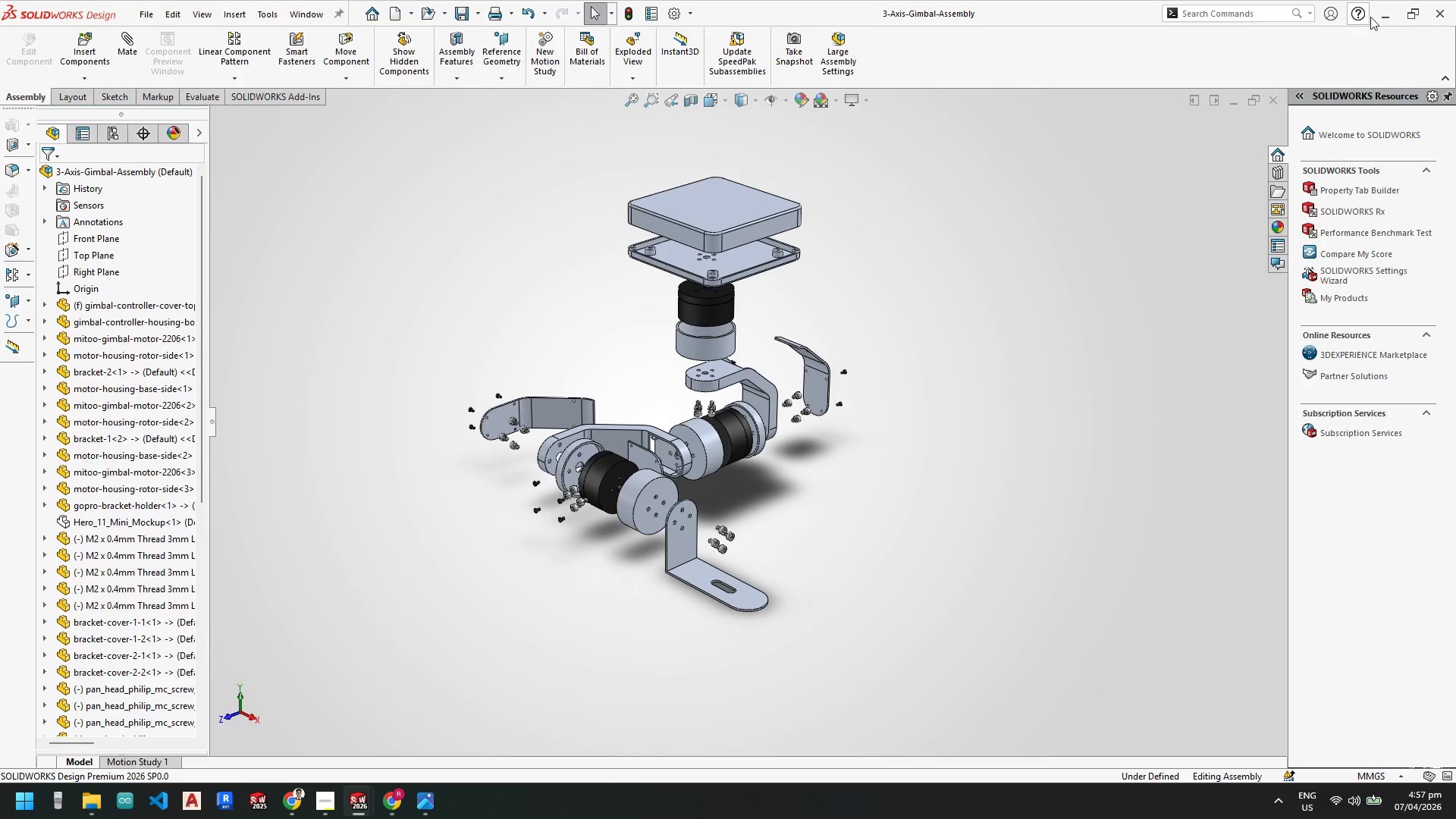 
left_click([1392, 17])
 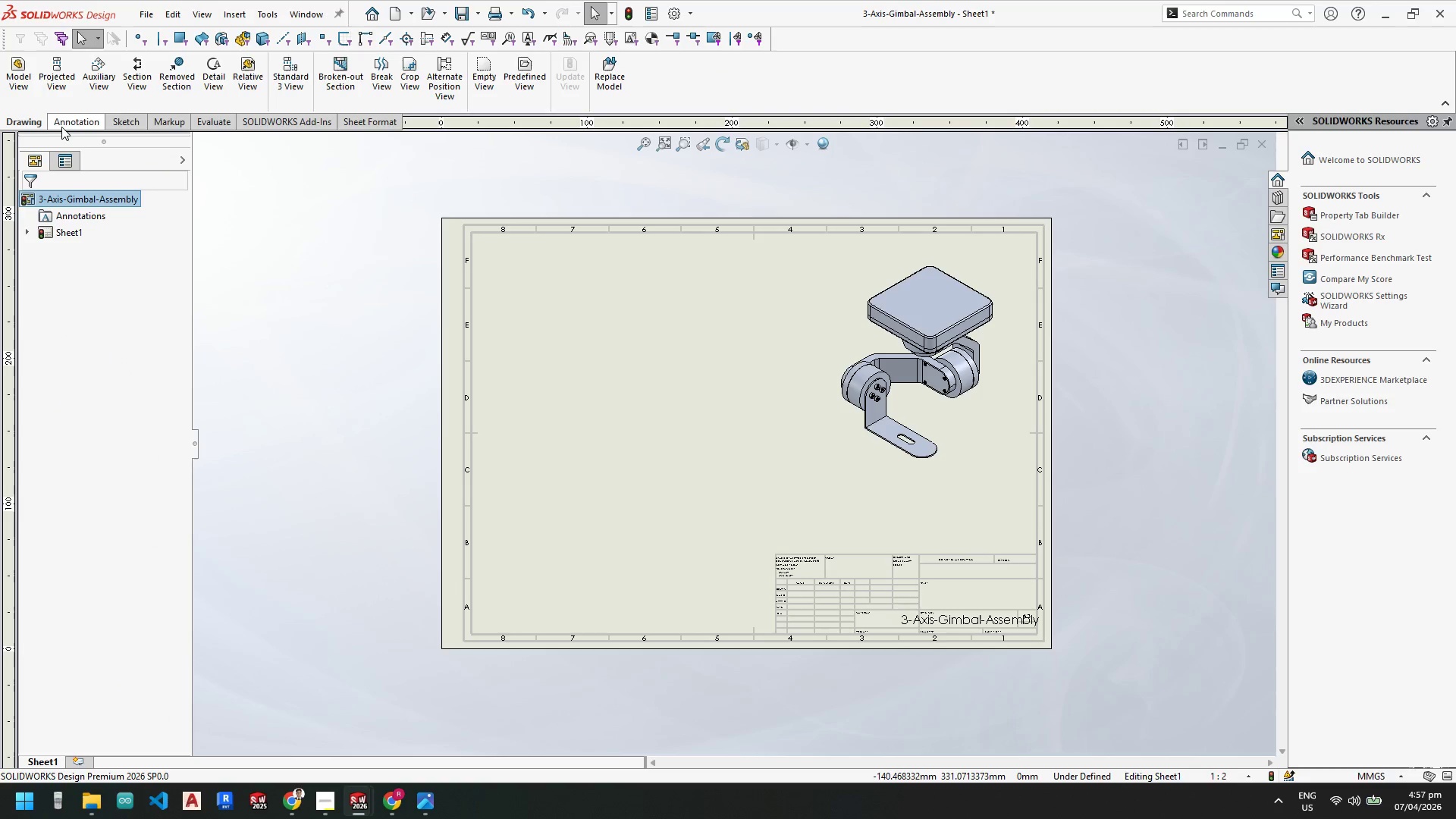 
left_click([13, 77])
 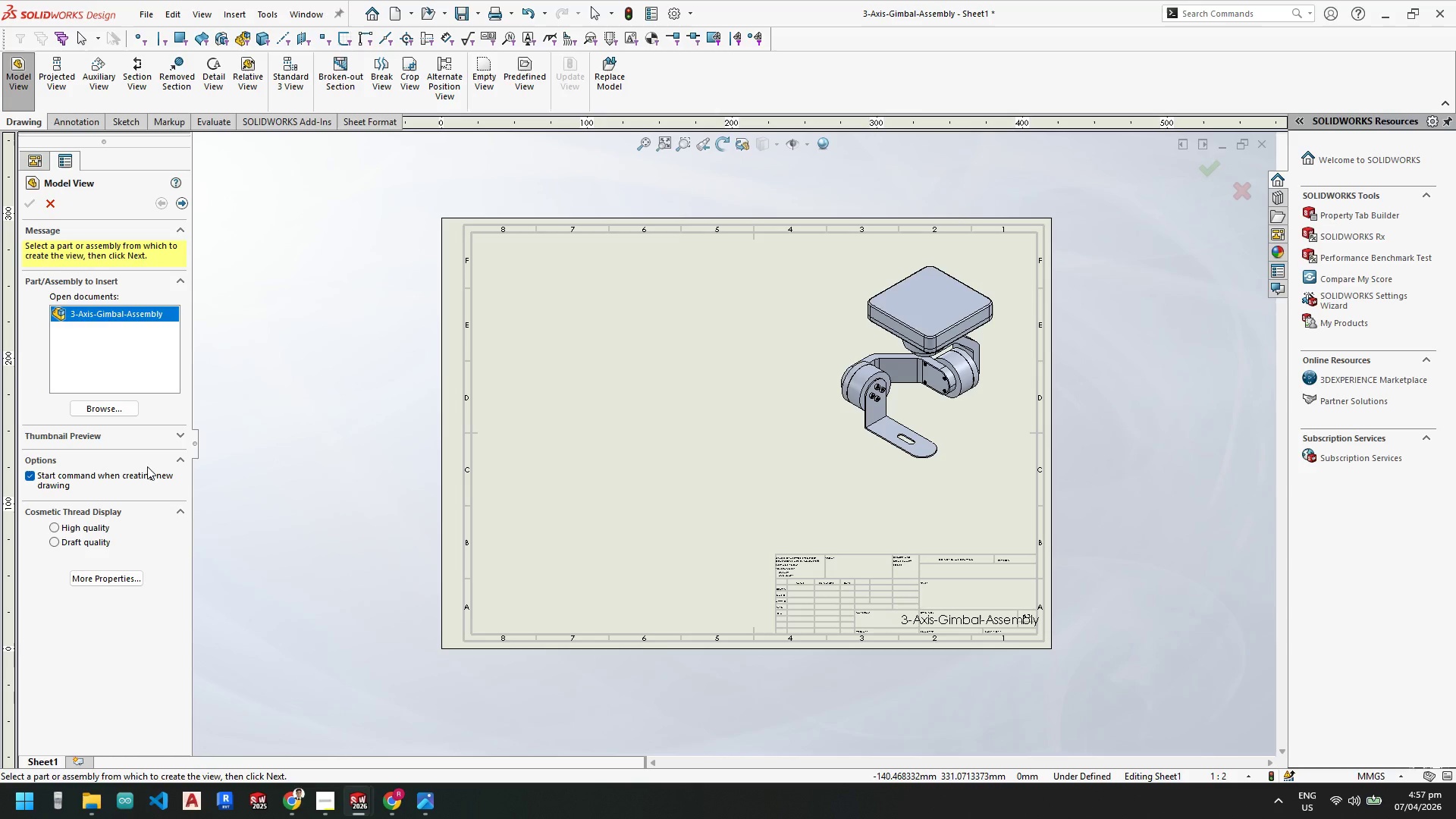 
scroll: coordinate [767, 397], scroll_direction: down, amount: 3.0
 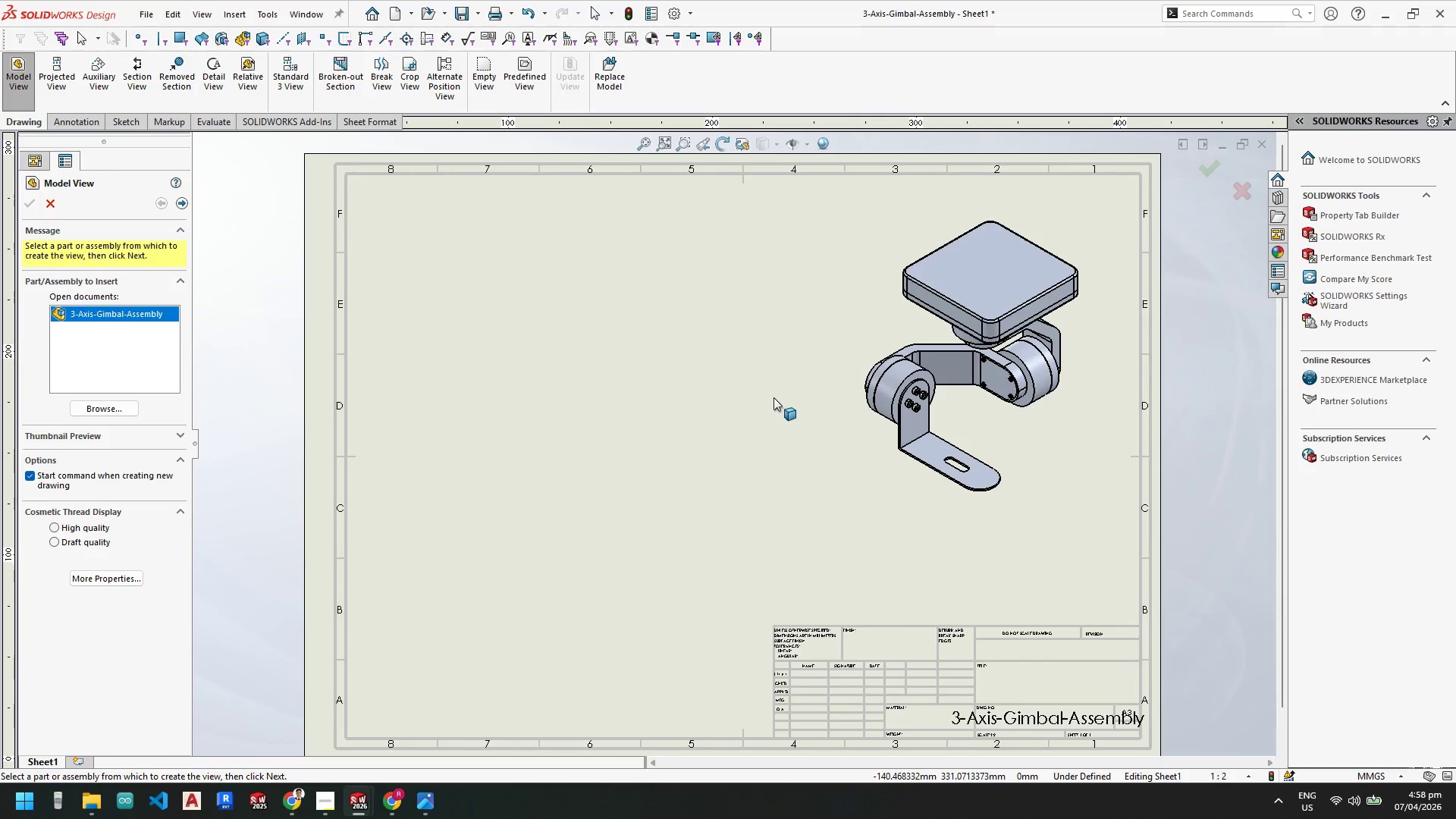 
scroll: coordinate [774, 397], scroll_direction: up, amount: 1.0
 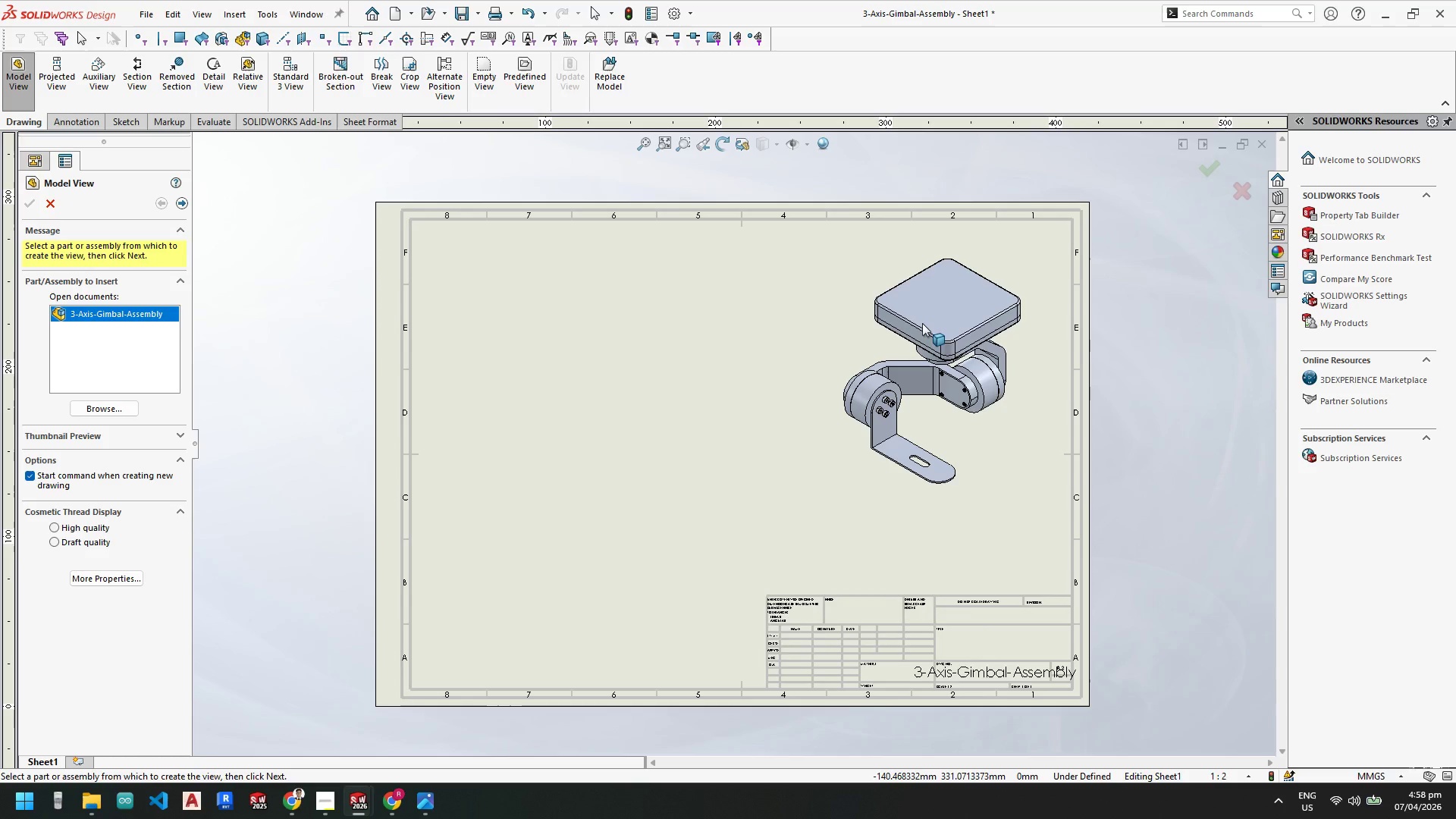 
left_click([922, 323])
 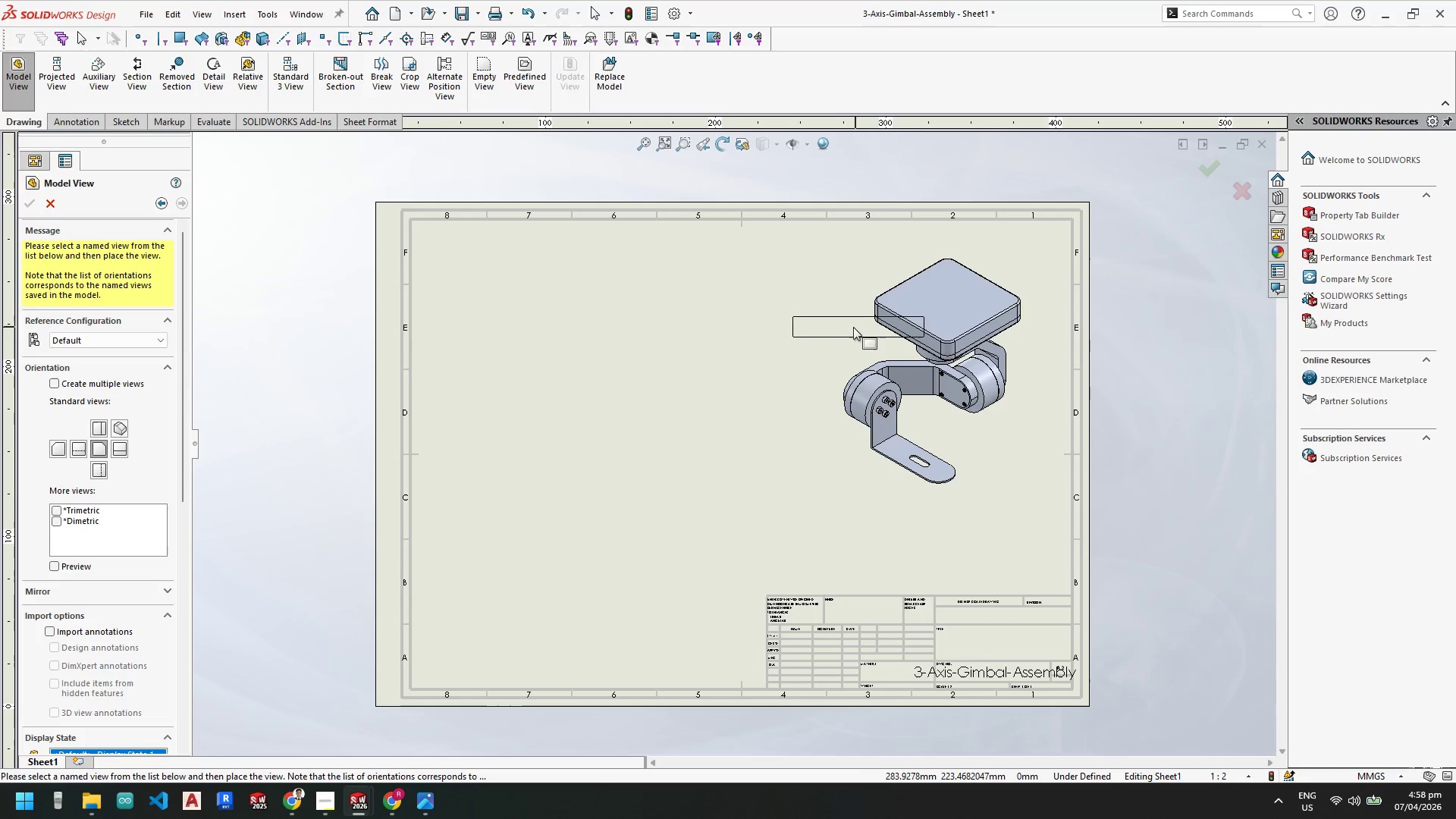 
key(Escape)
 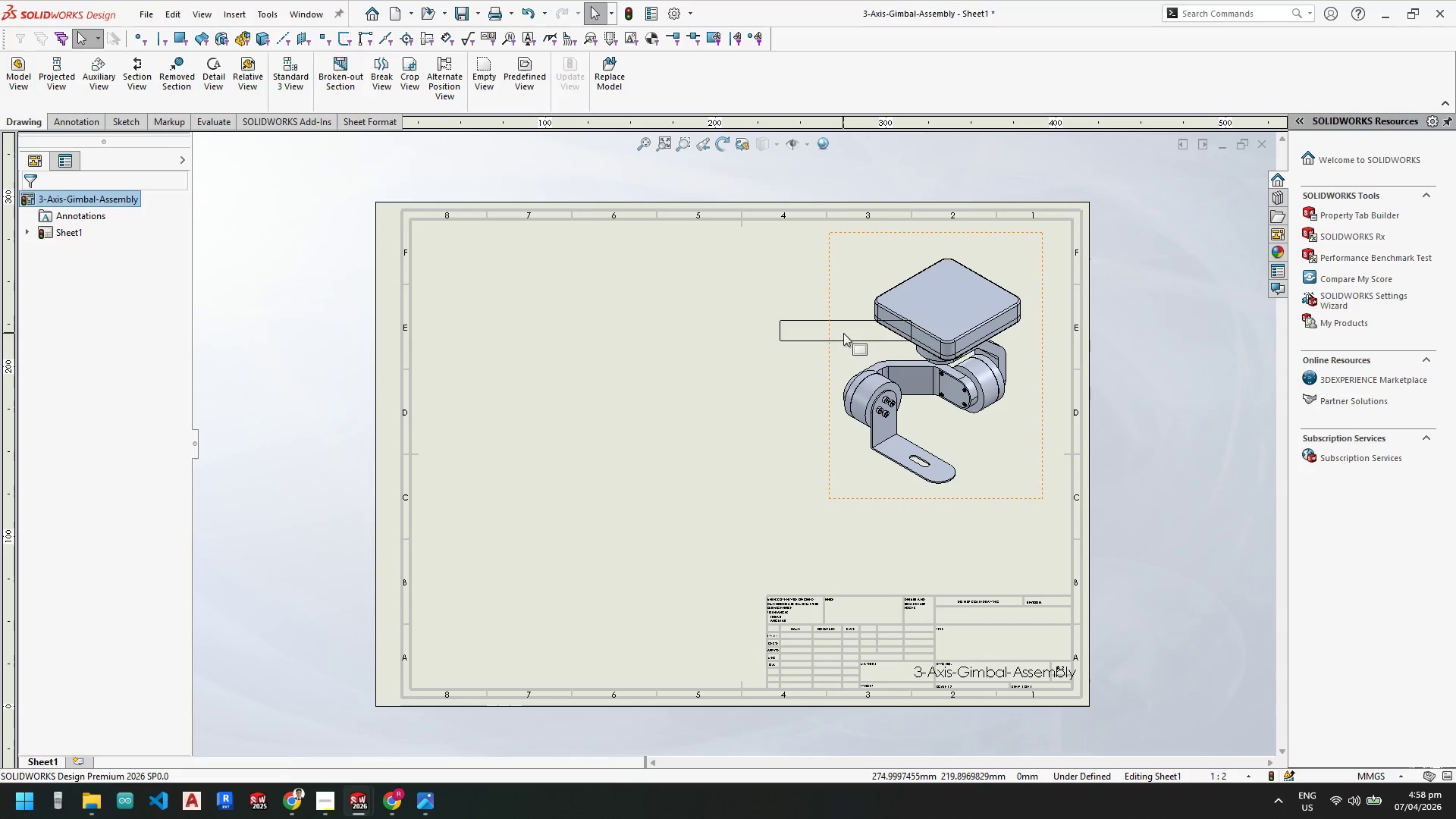 
key(Escape)
 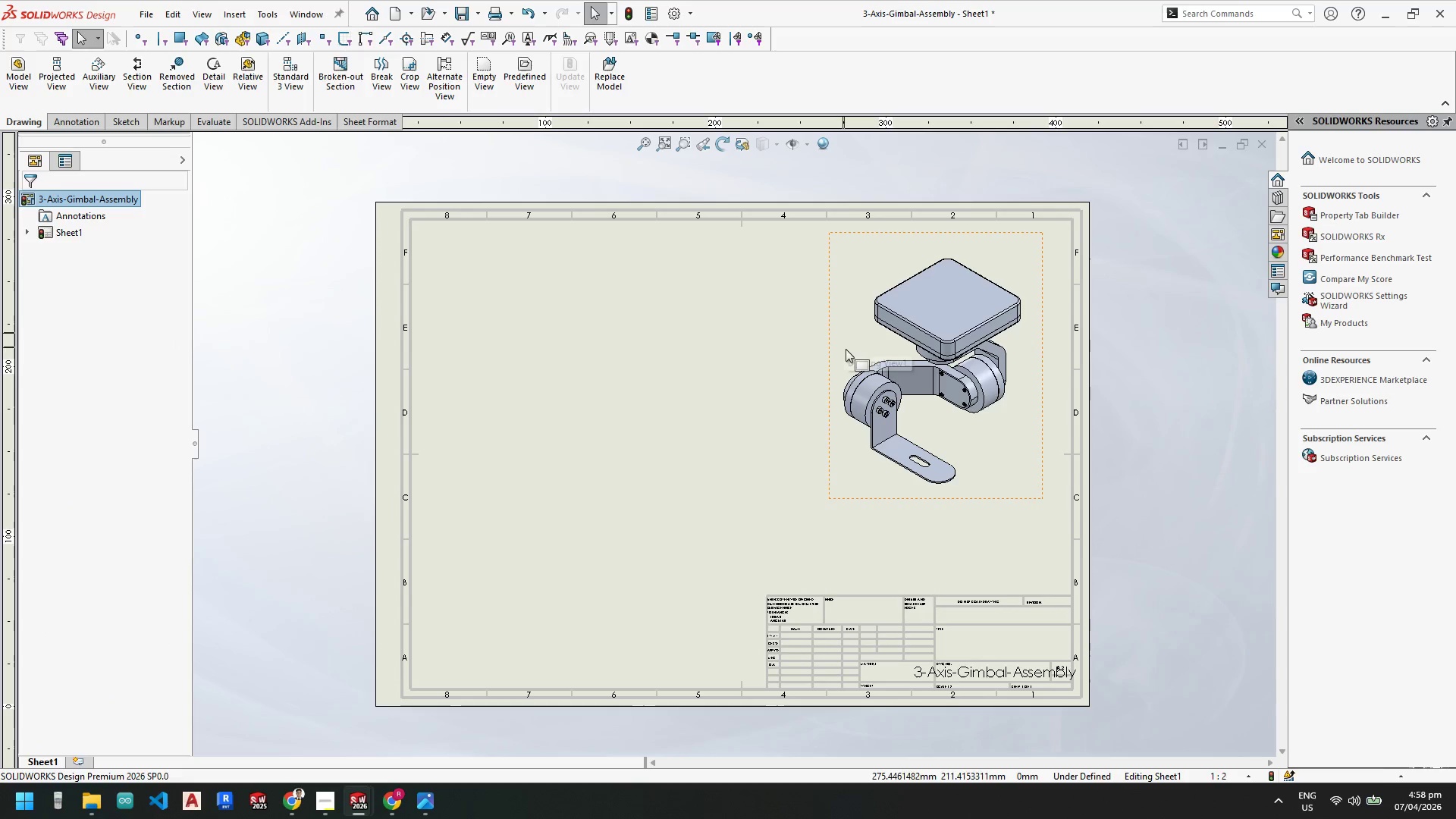 
key(Escape)
 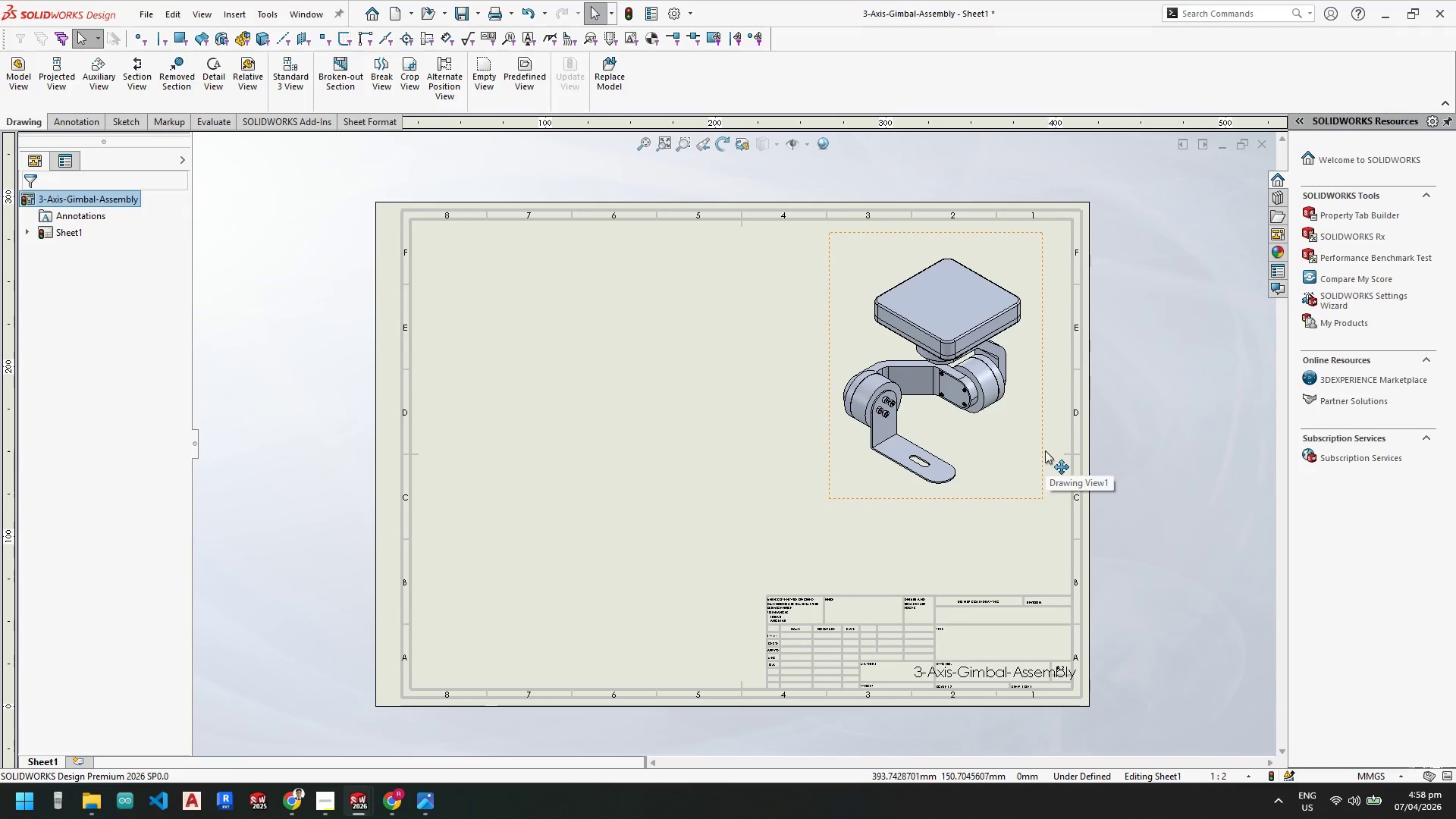 
left_click([1043, 450])
 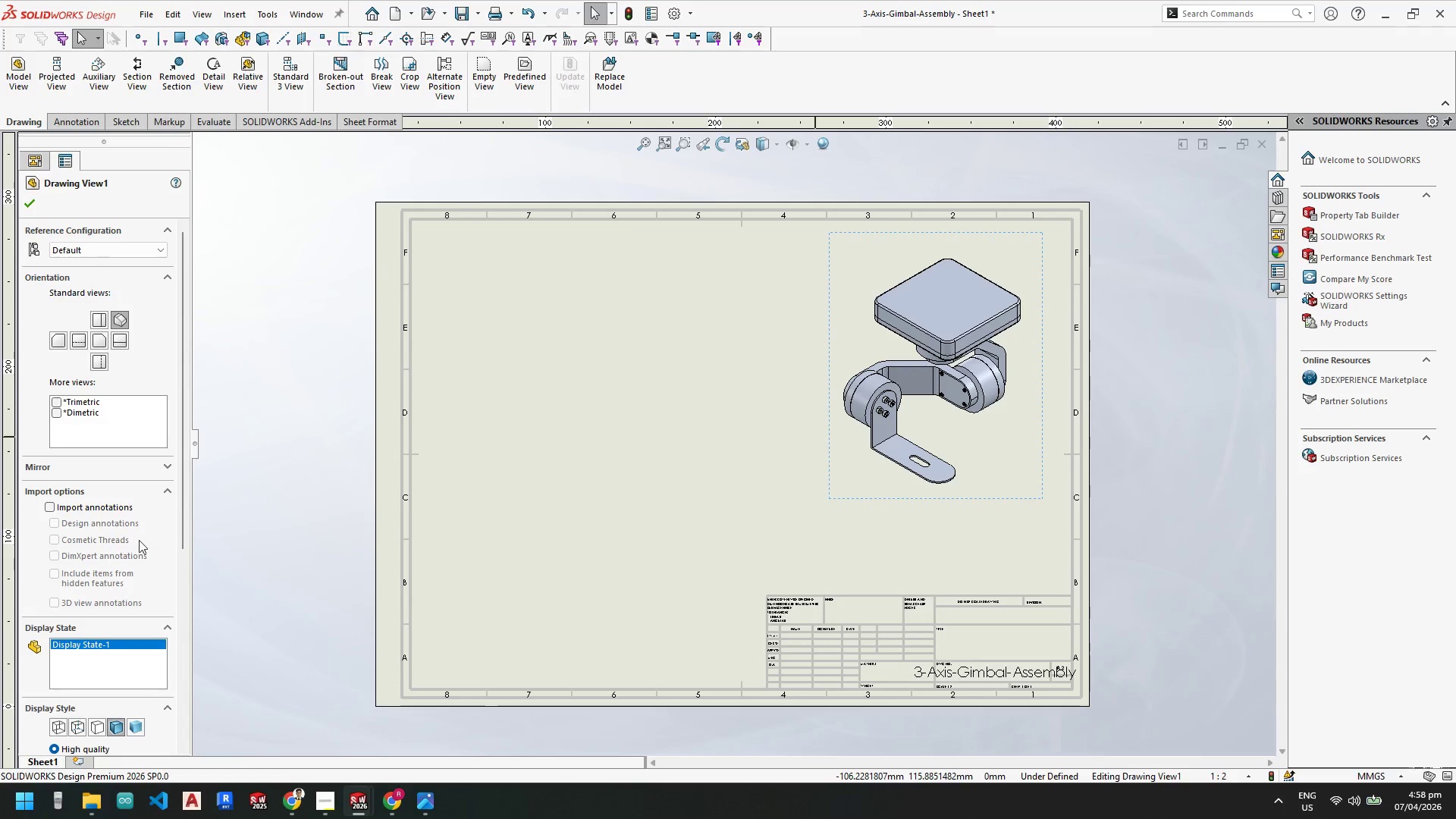 
scroll: coordinate [105, 555], scroll_direction: down, amount: 2.0
 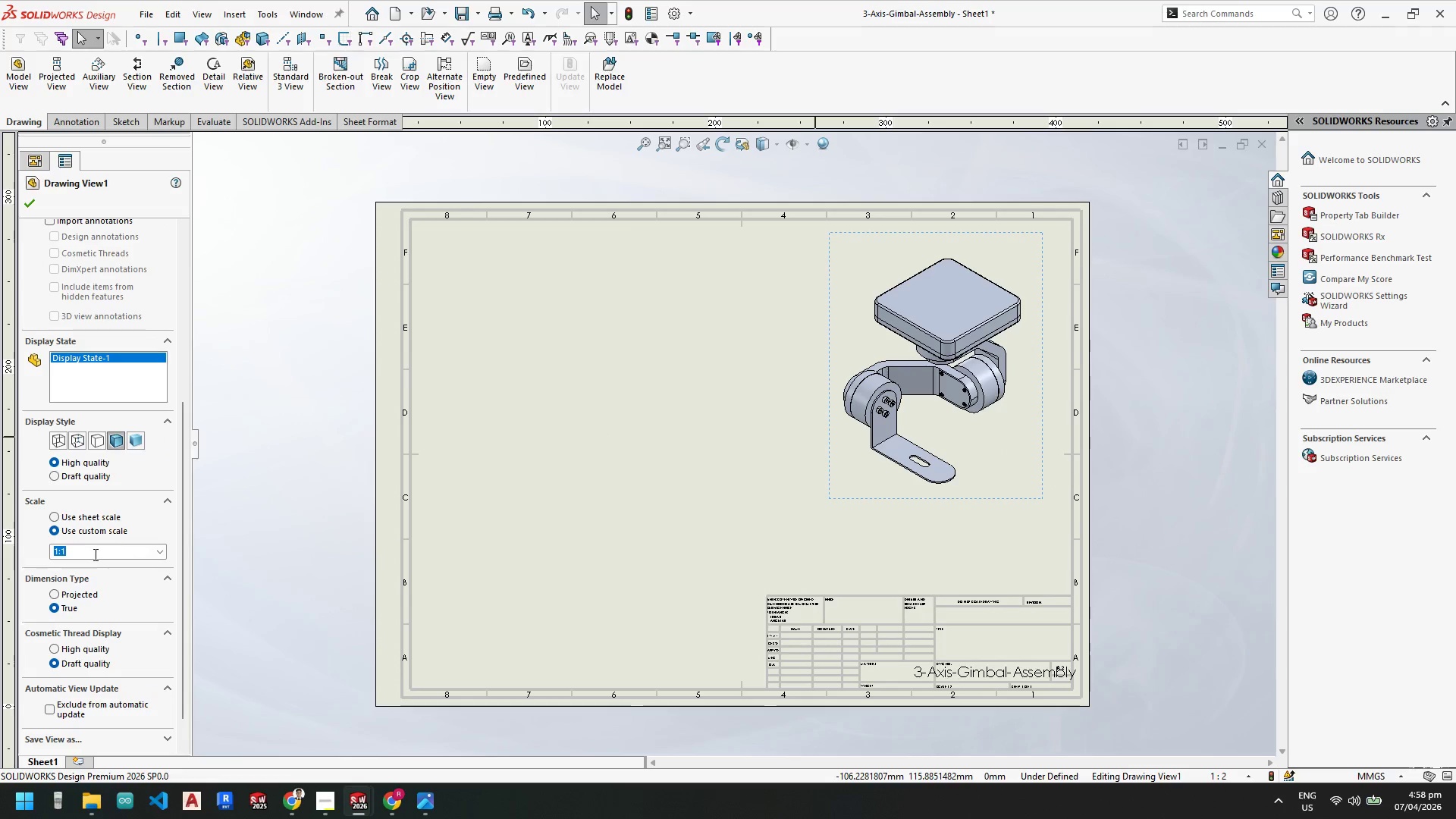 
left_click([96, 552])
 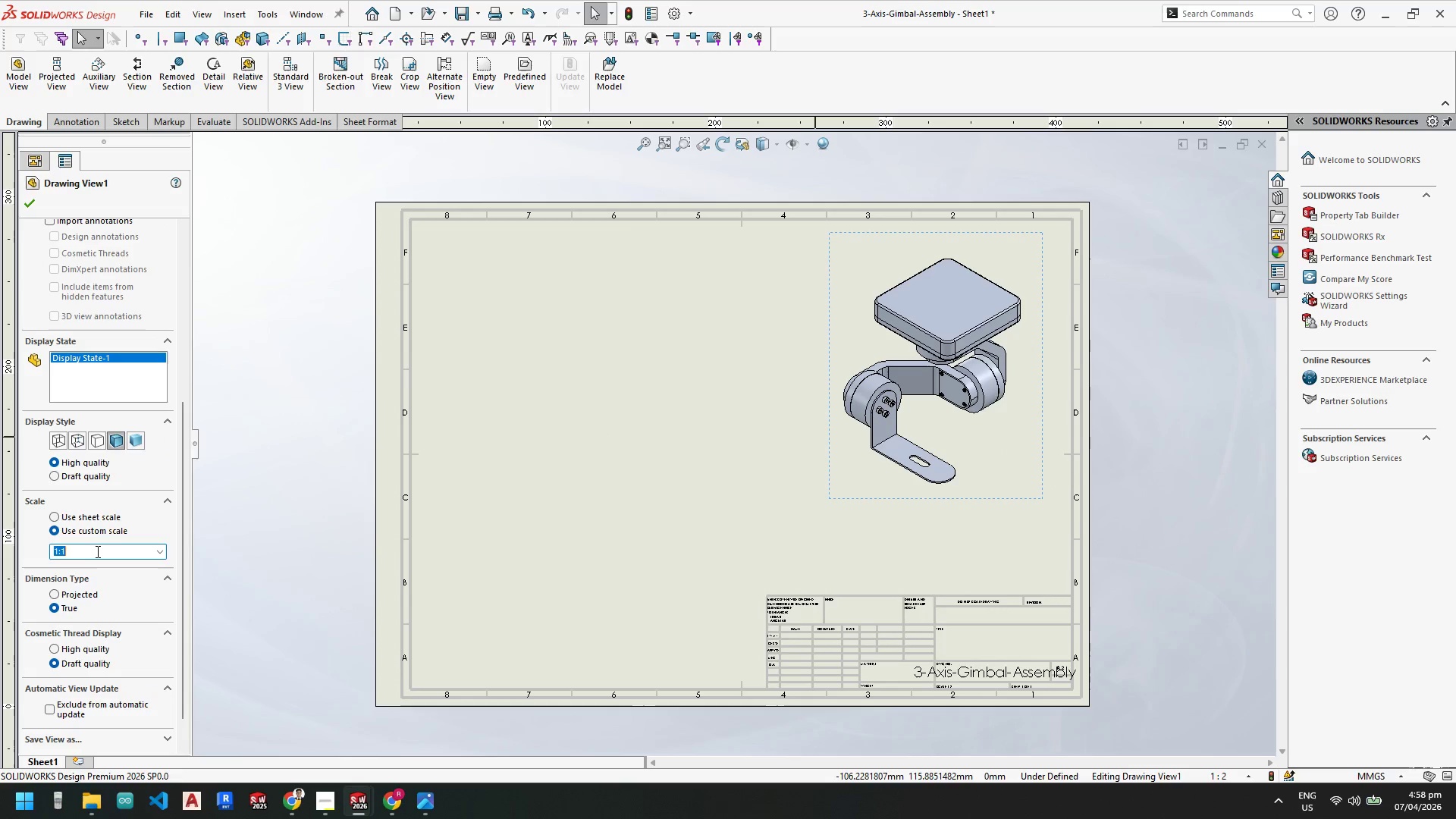 
left_click([96, 551])
 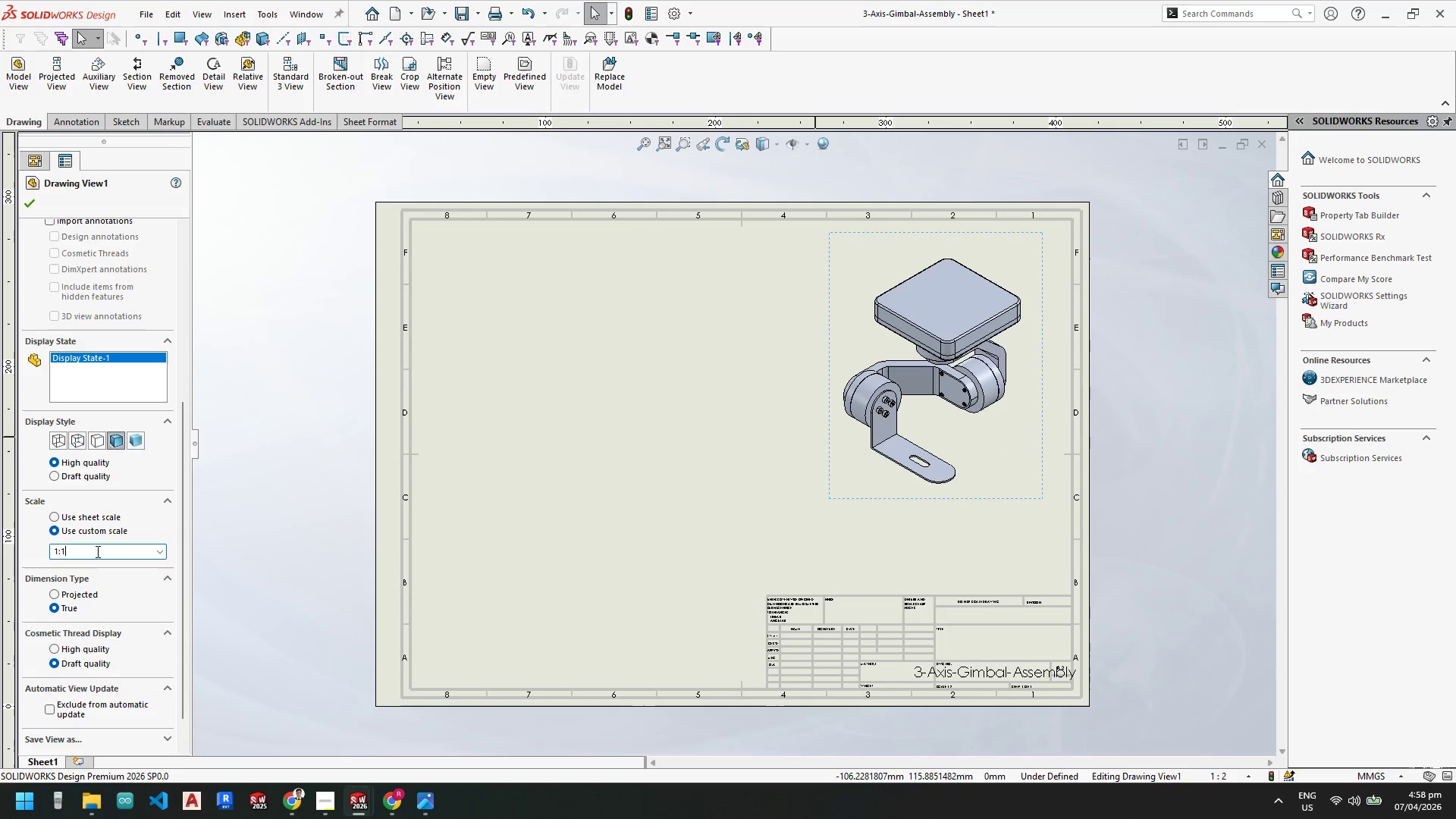 
key(Backspace)
 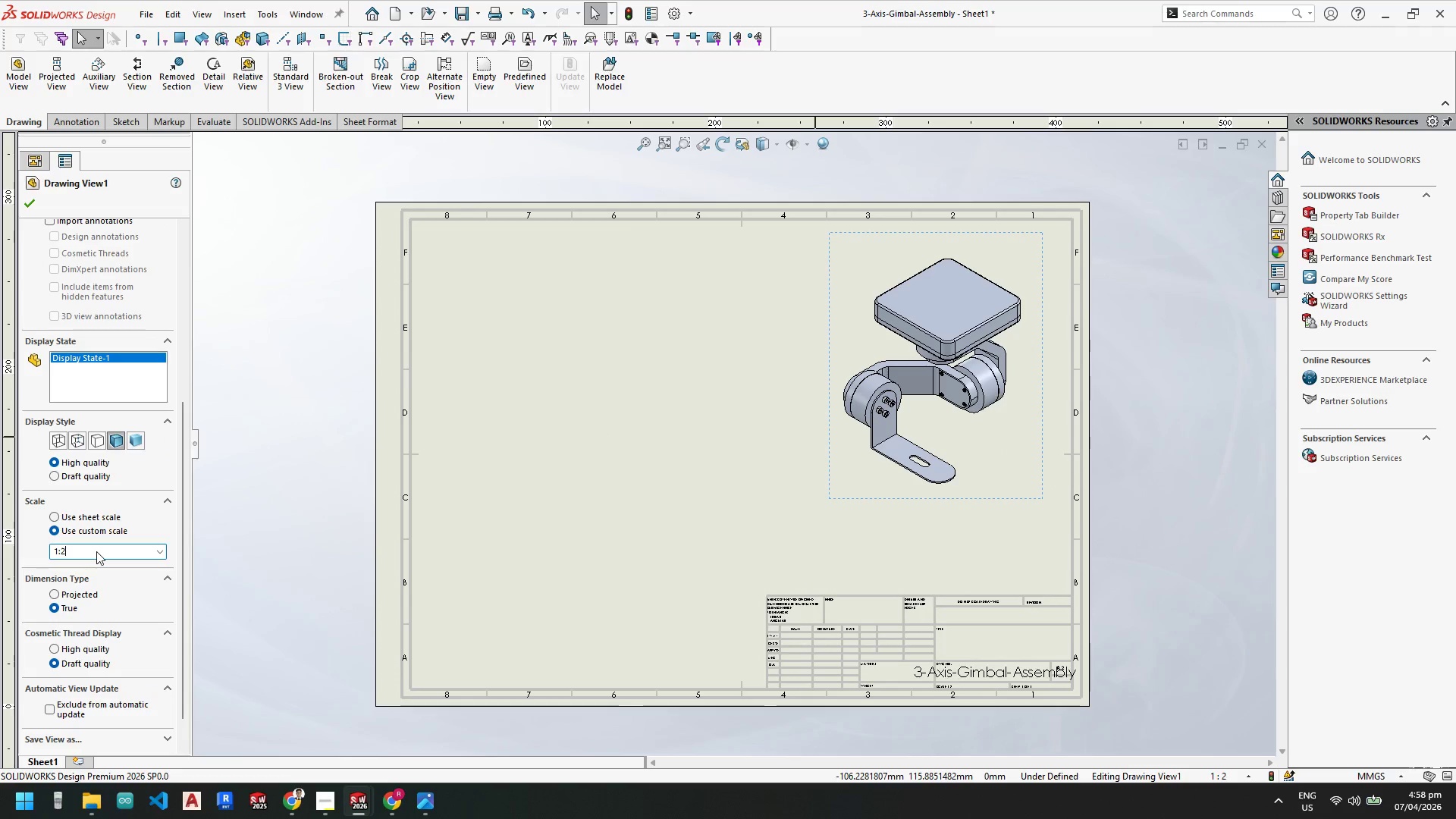 
key(2)
 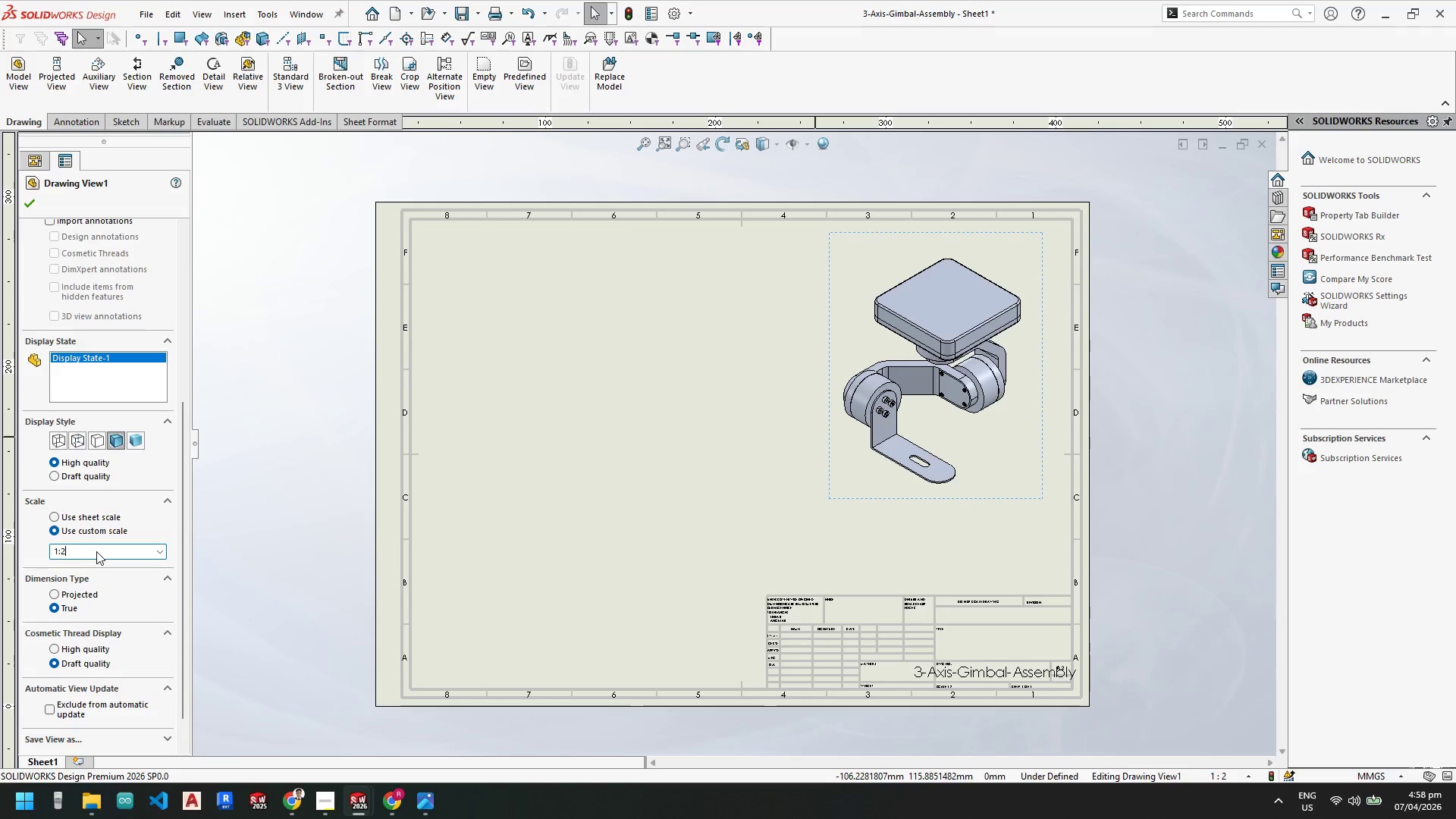 
key(Enter)
 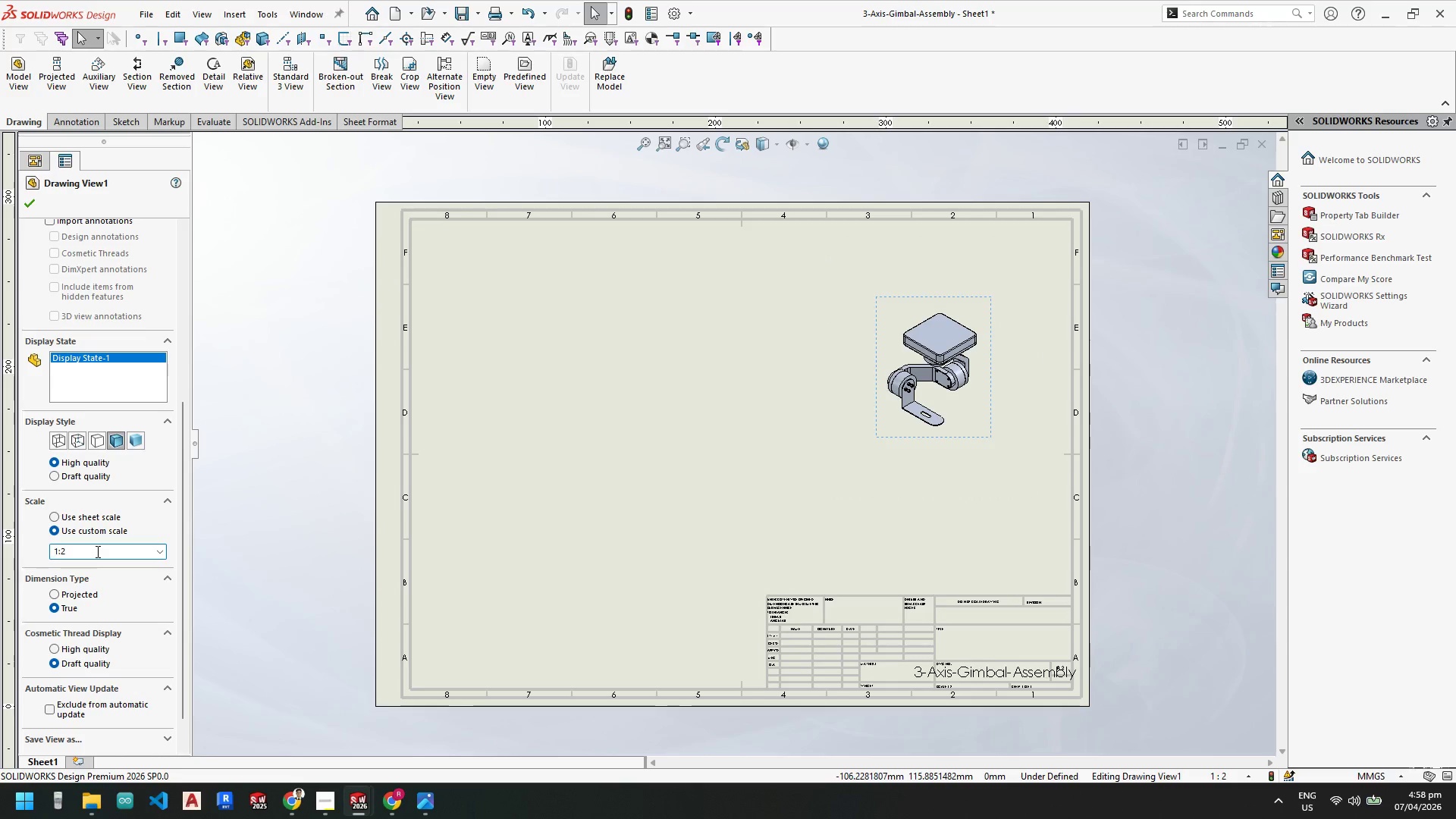 
key(ArrowRight)
 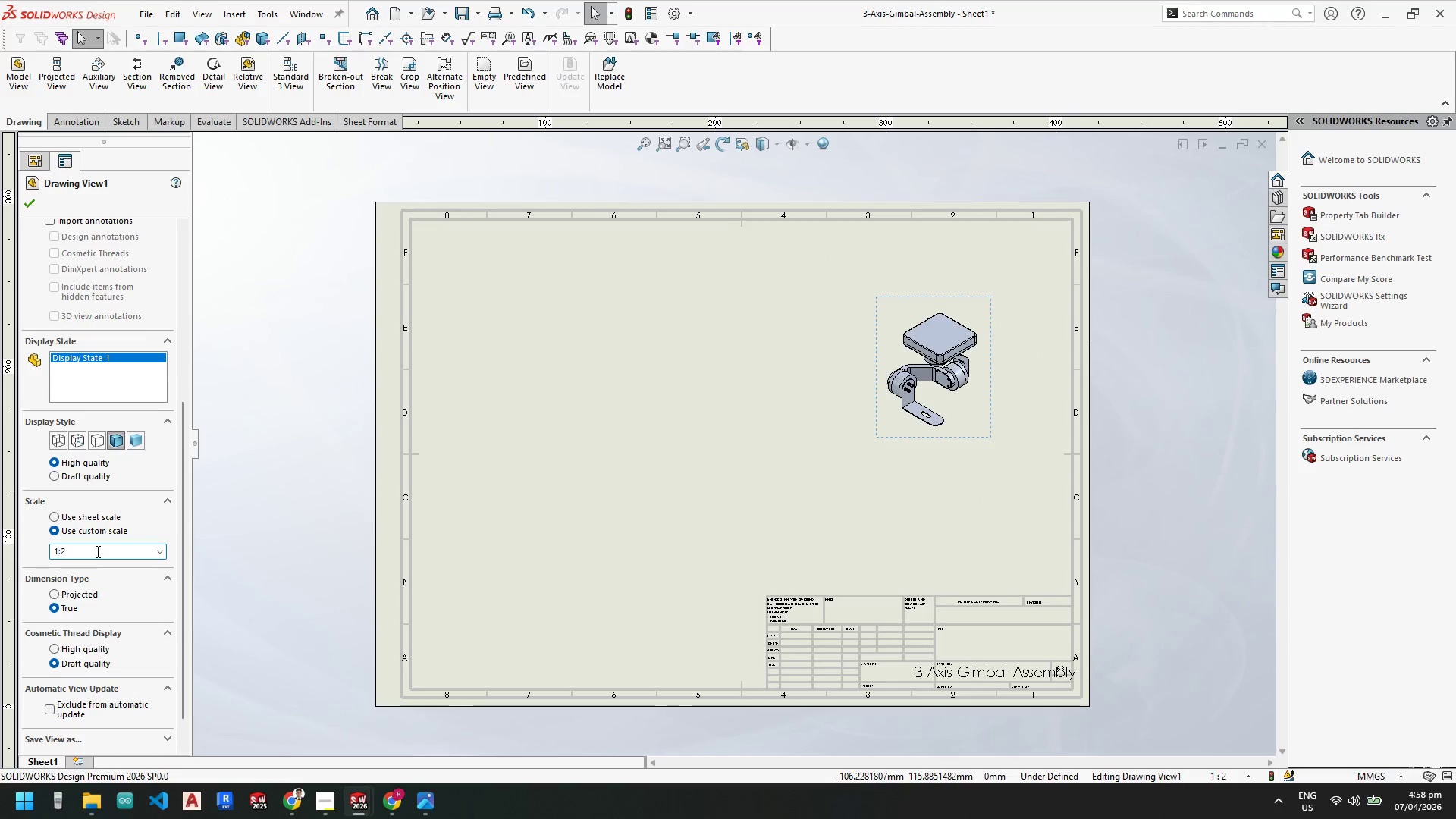 
key(ArrowRight)
 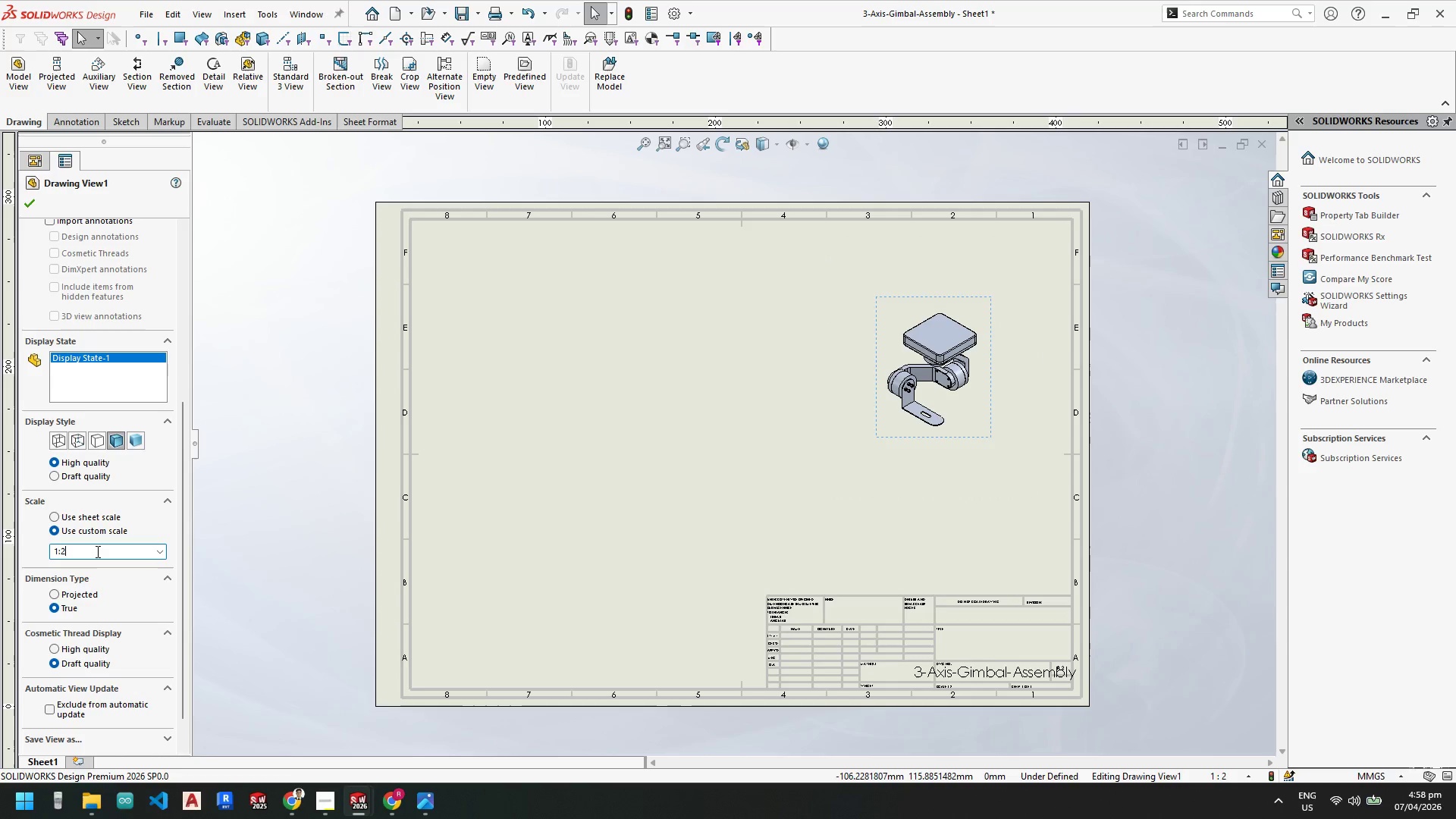 
key(ArrowRight)
 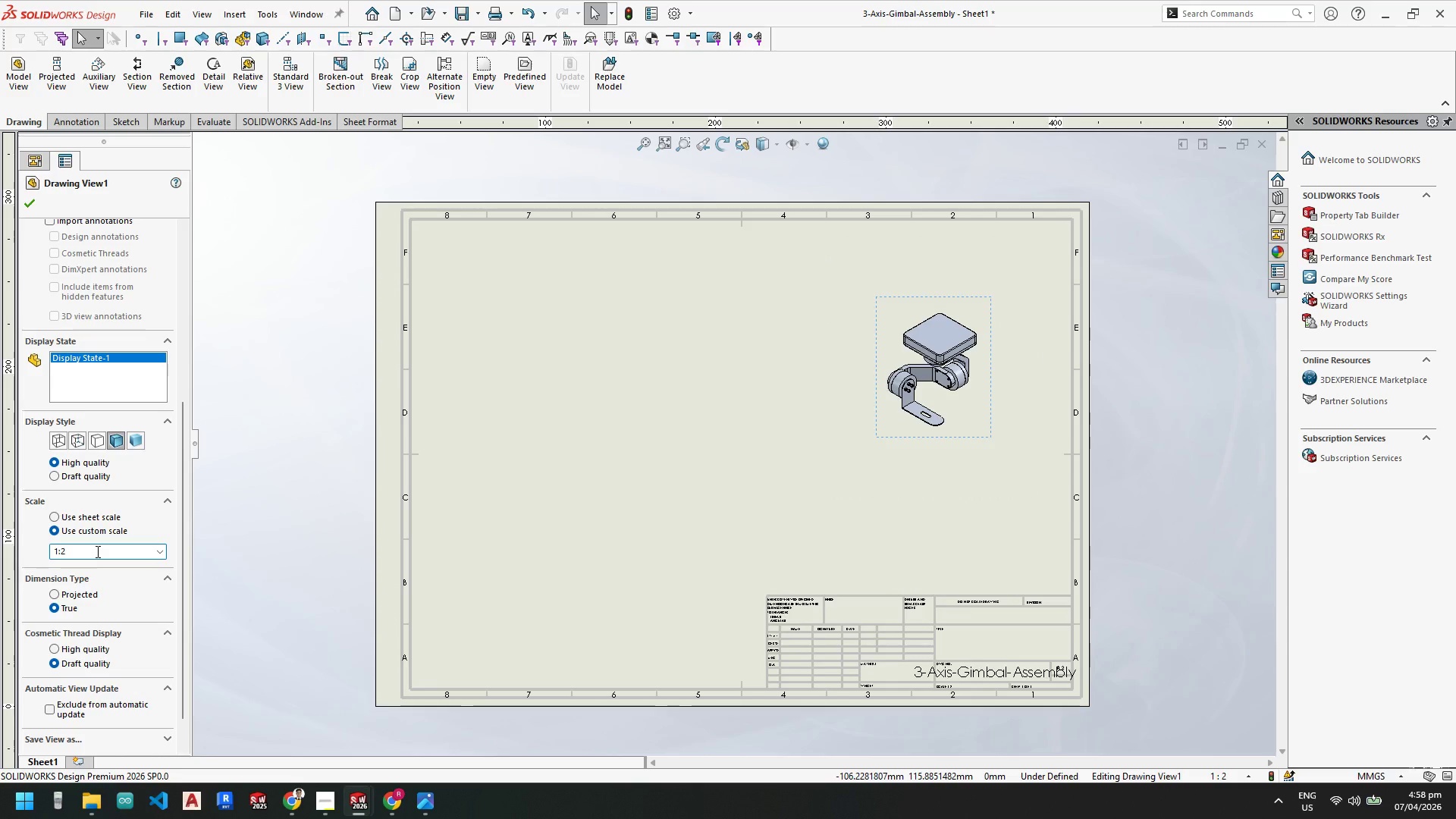 
key(Backspace)
 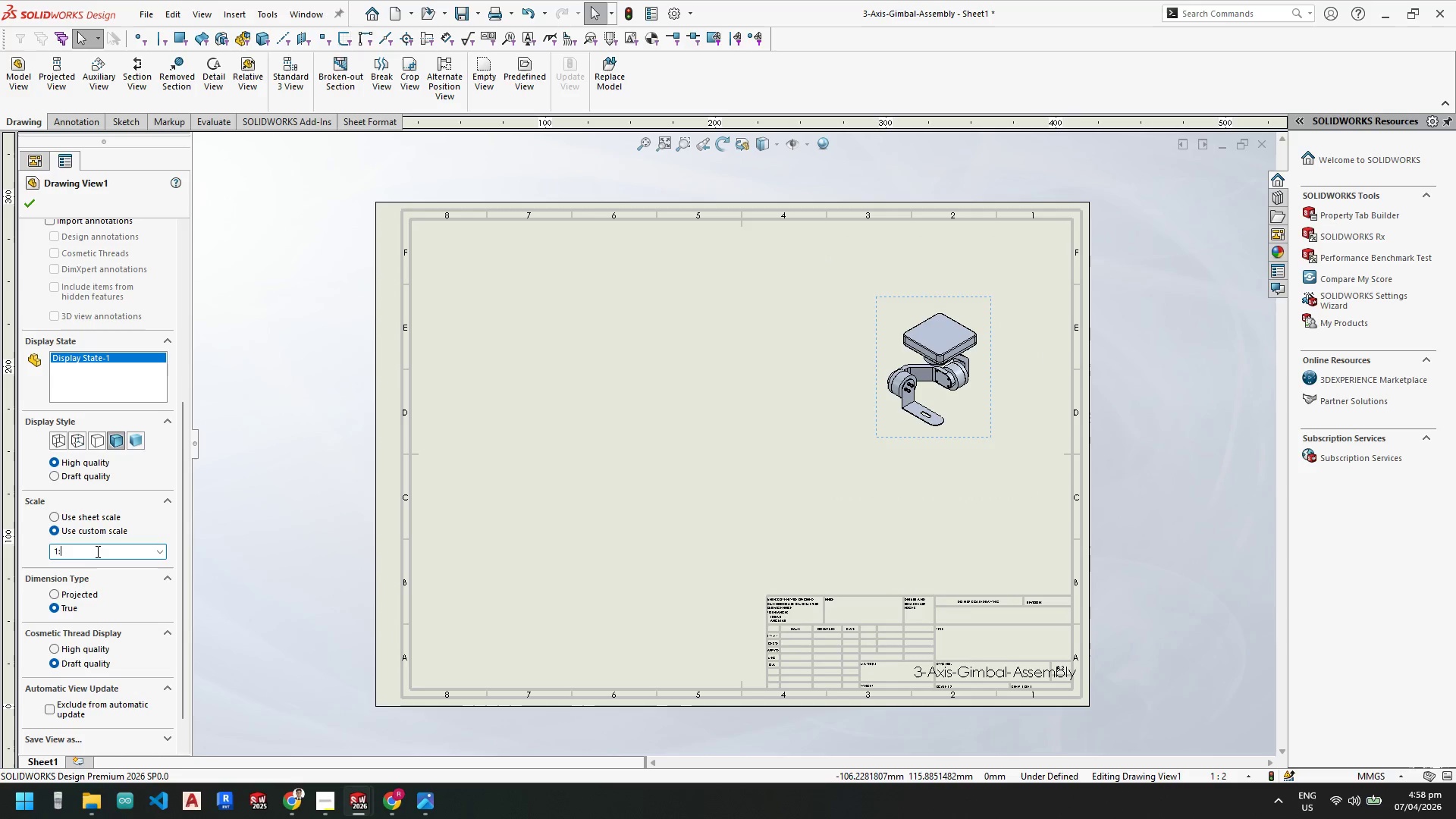 
key(Backspace)
 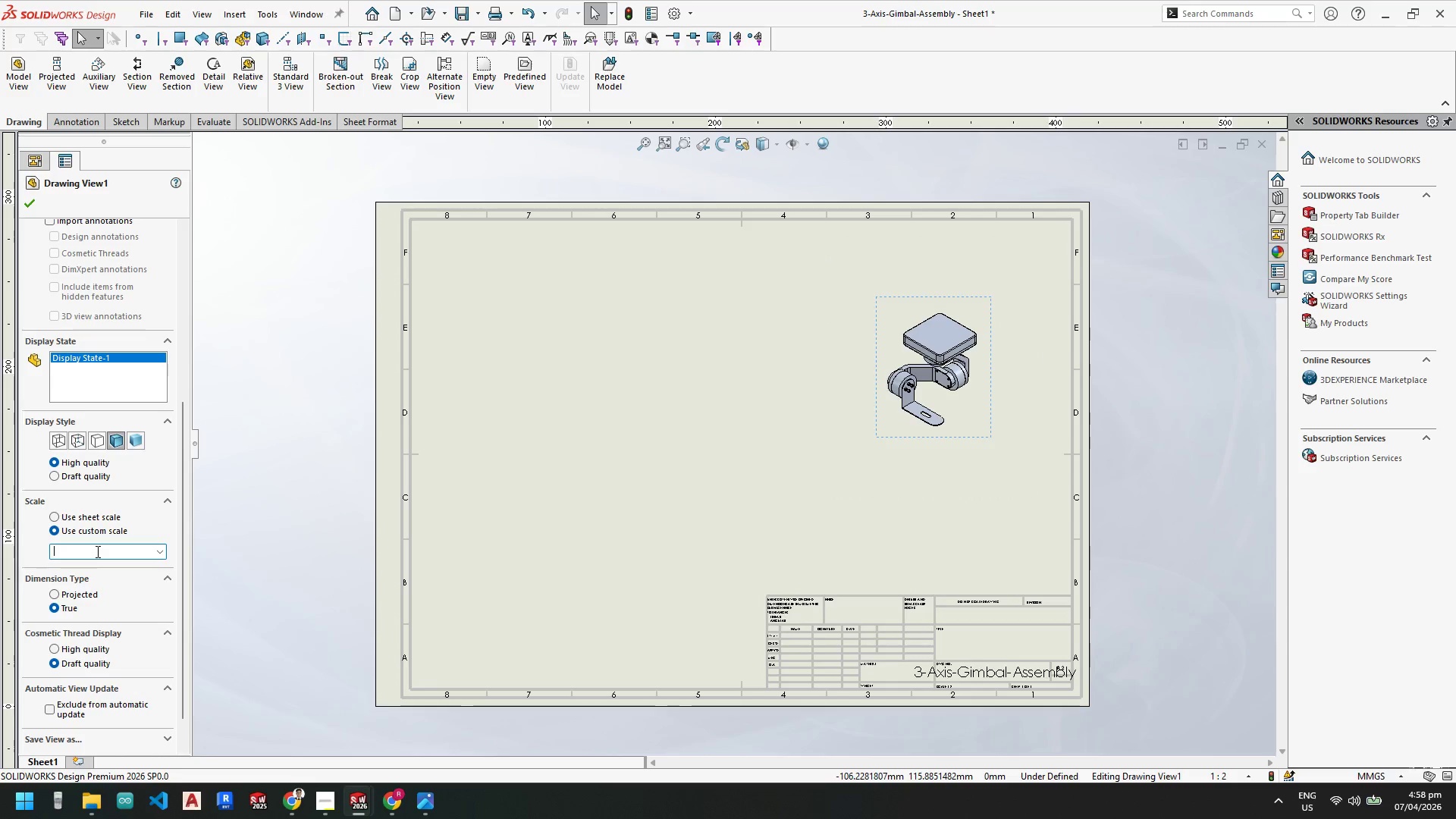 
key(Backspace)
 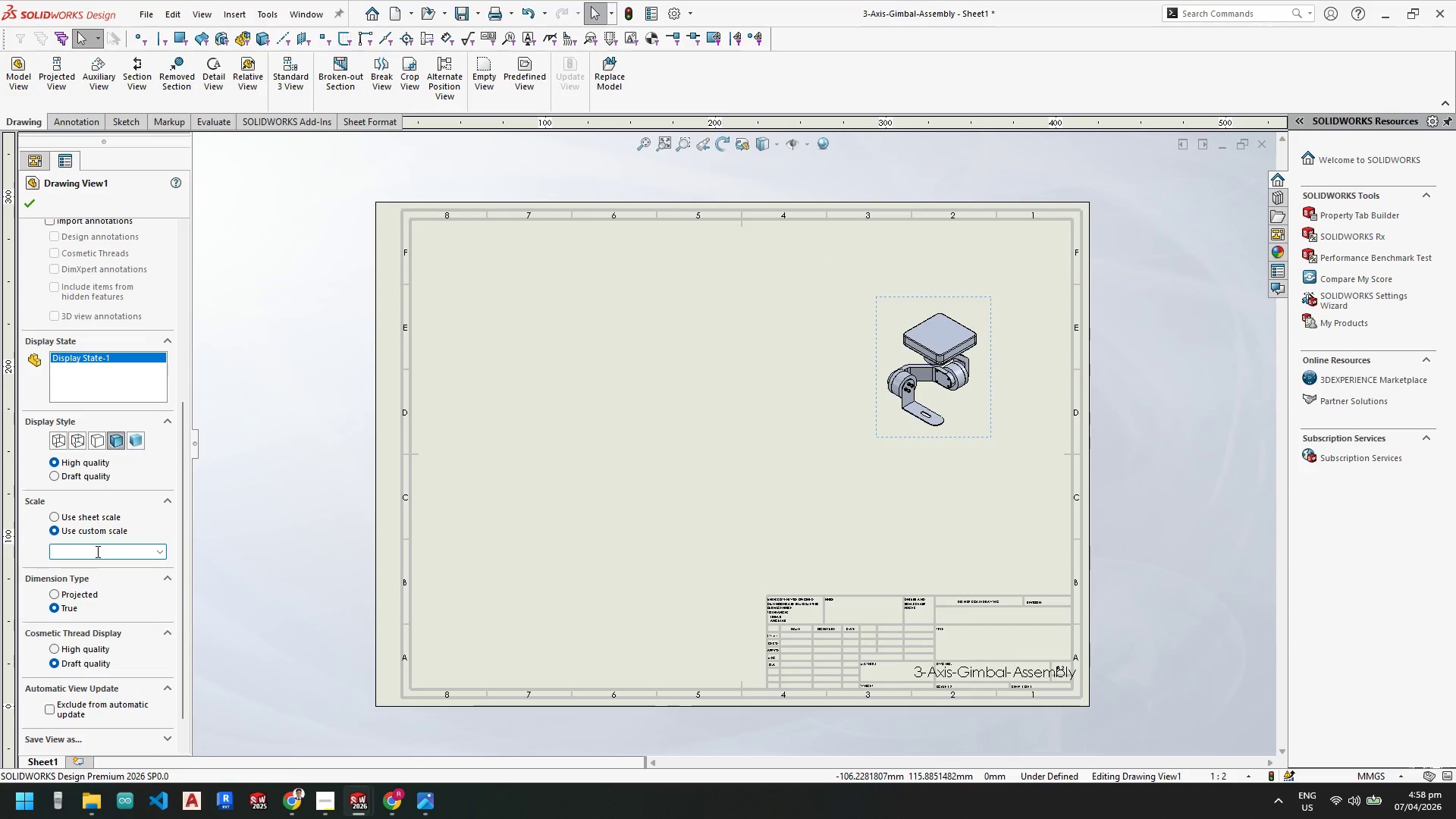 
key(2)
 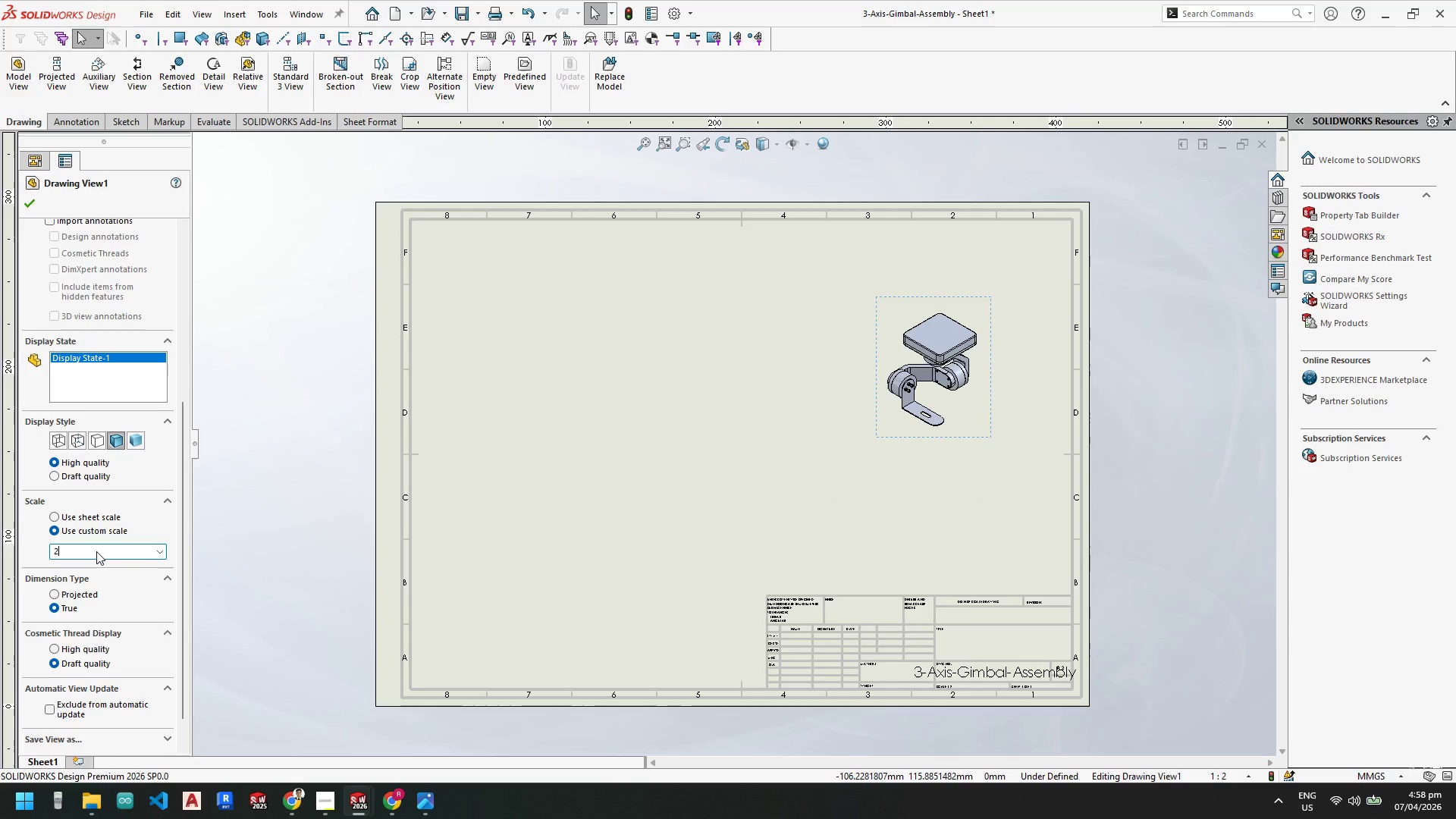 
key(Shift+ShiftLeft)
 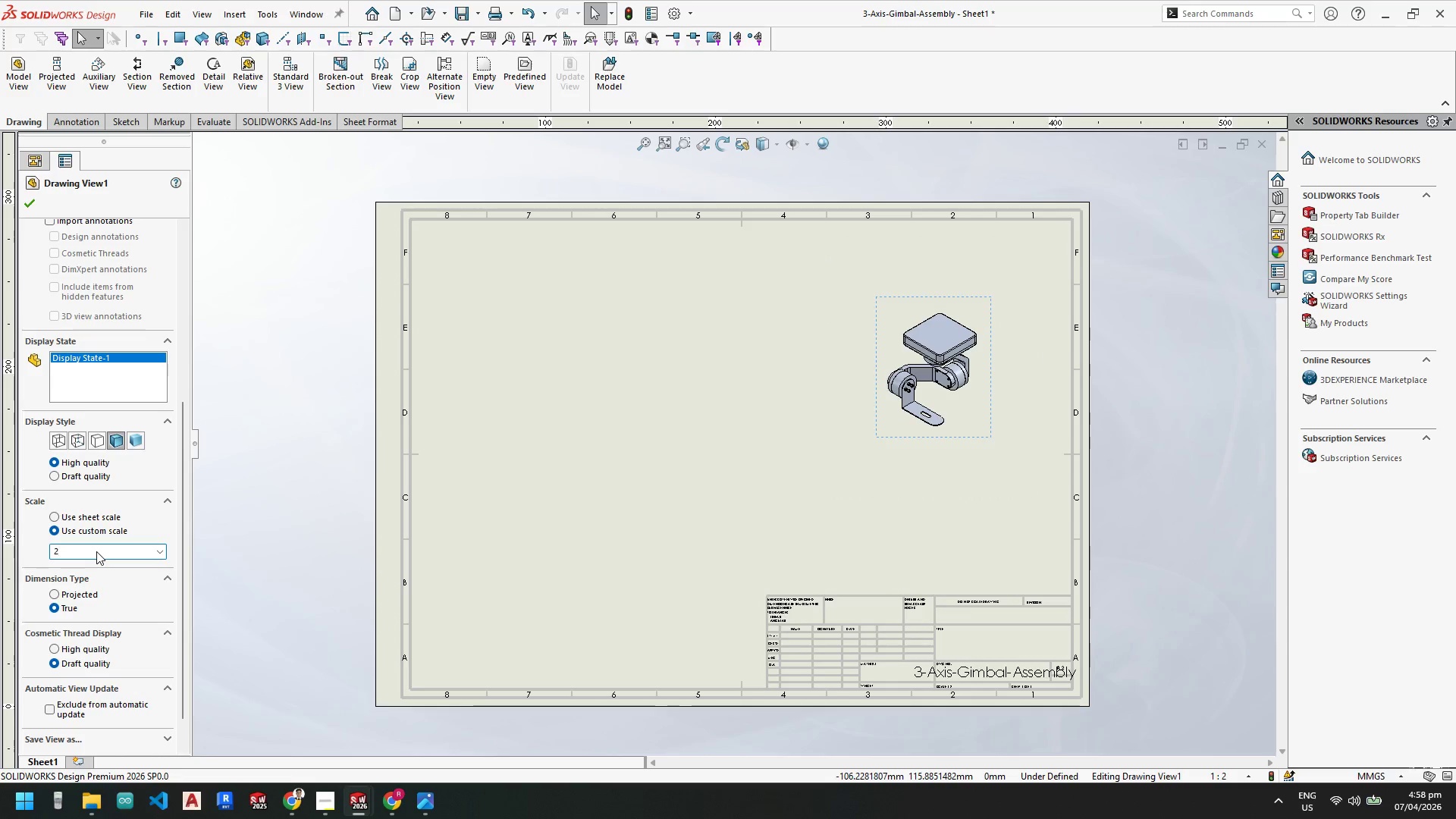 
key(Shift+Semicolon)
 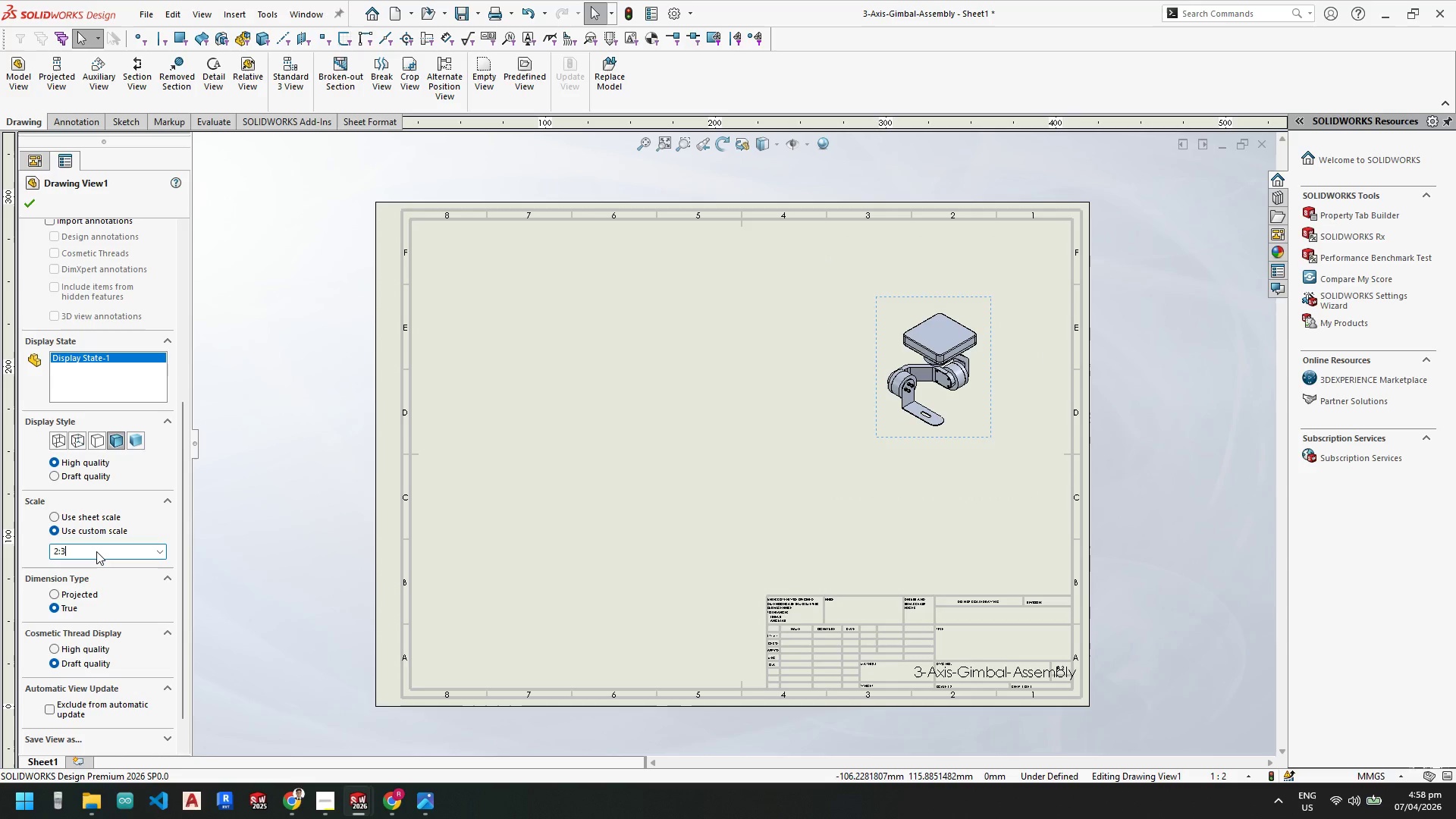 
key(Shift+3)
 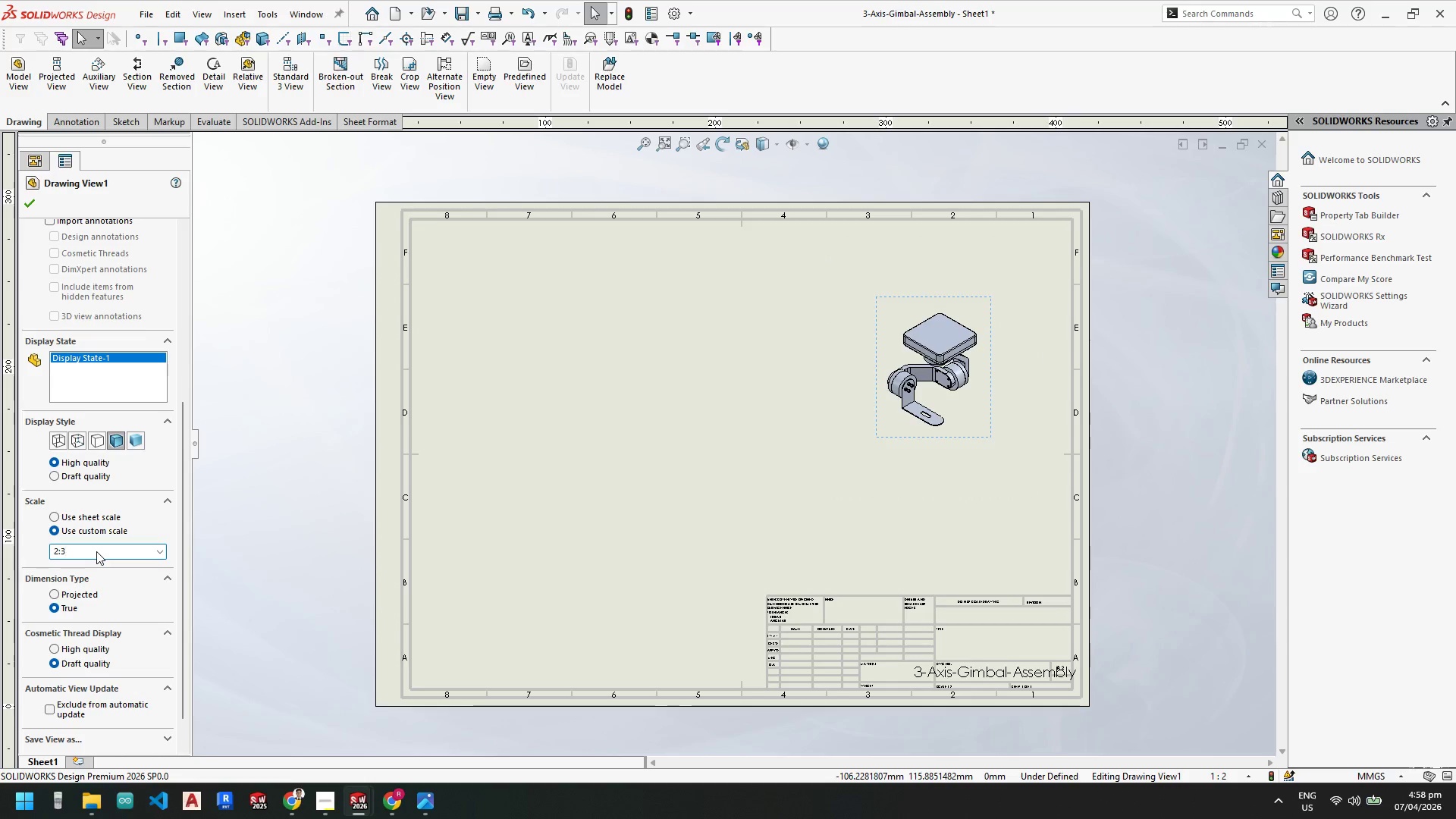 
key(Shift+Enter)
 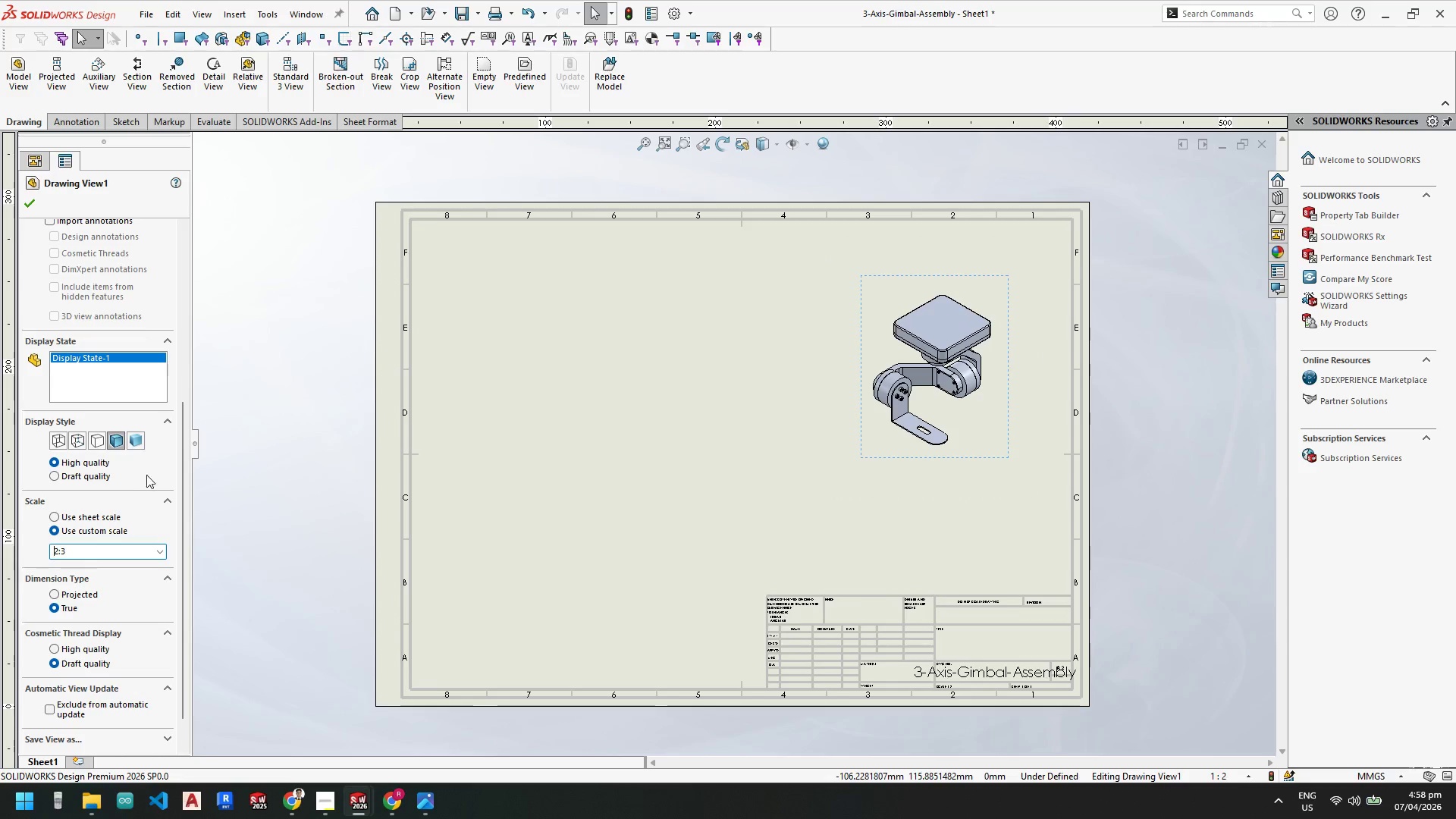 
left_click_drag(start_coordinate=[90, 553], to_coordinate=[0, 551])
 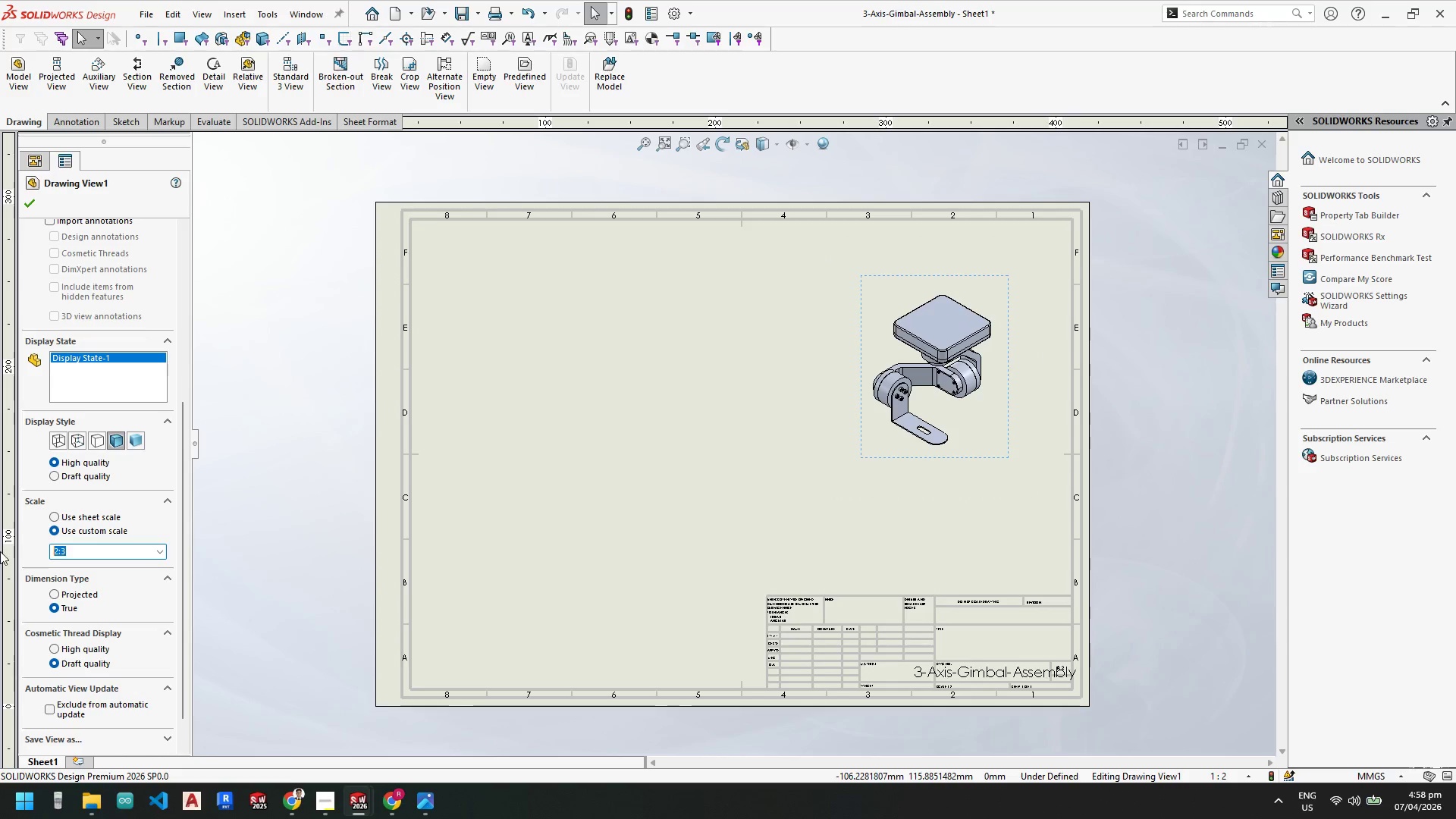 
key(1)
 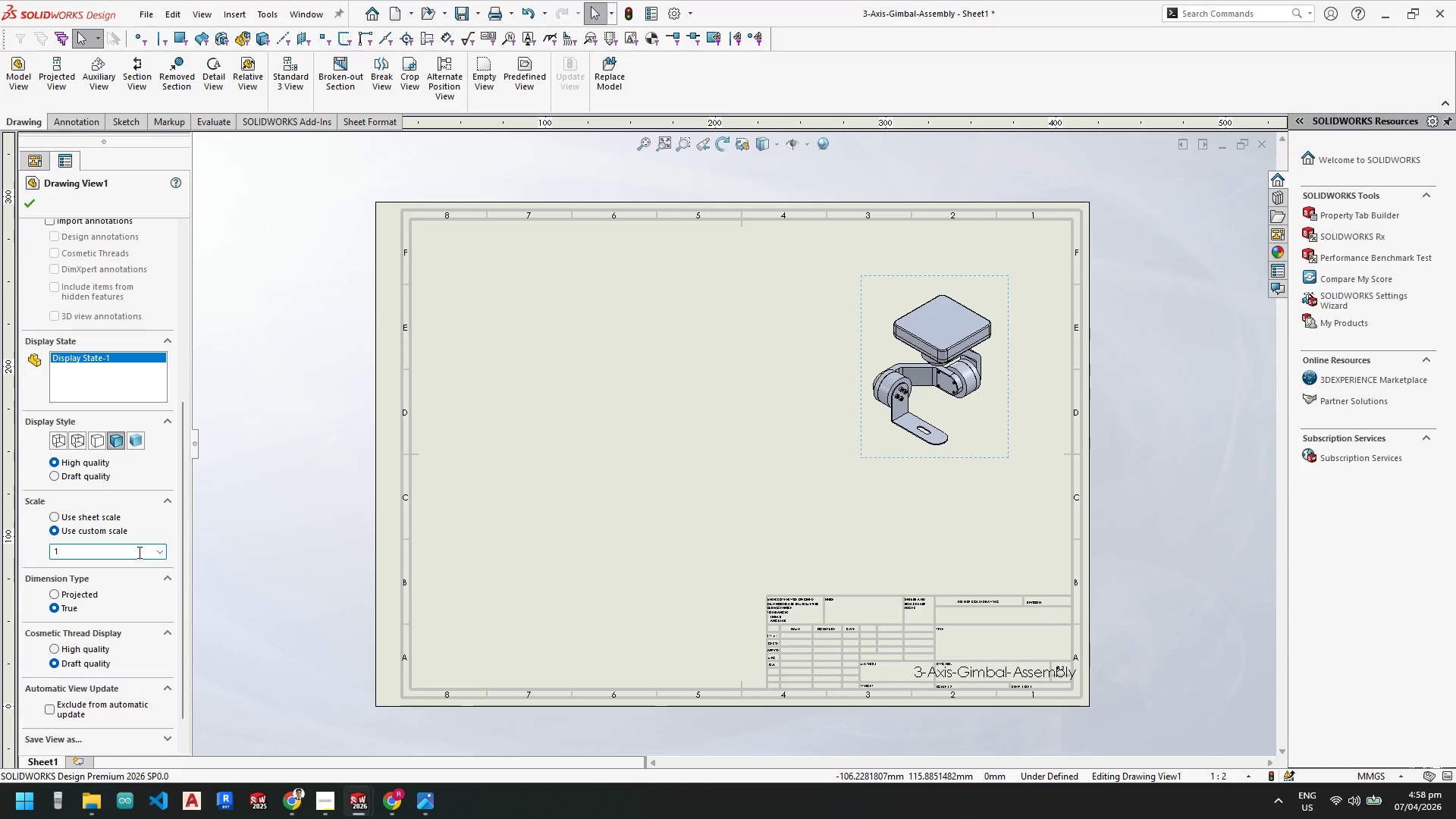 
key(Enter)
 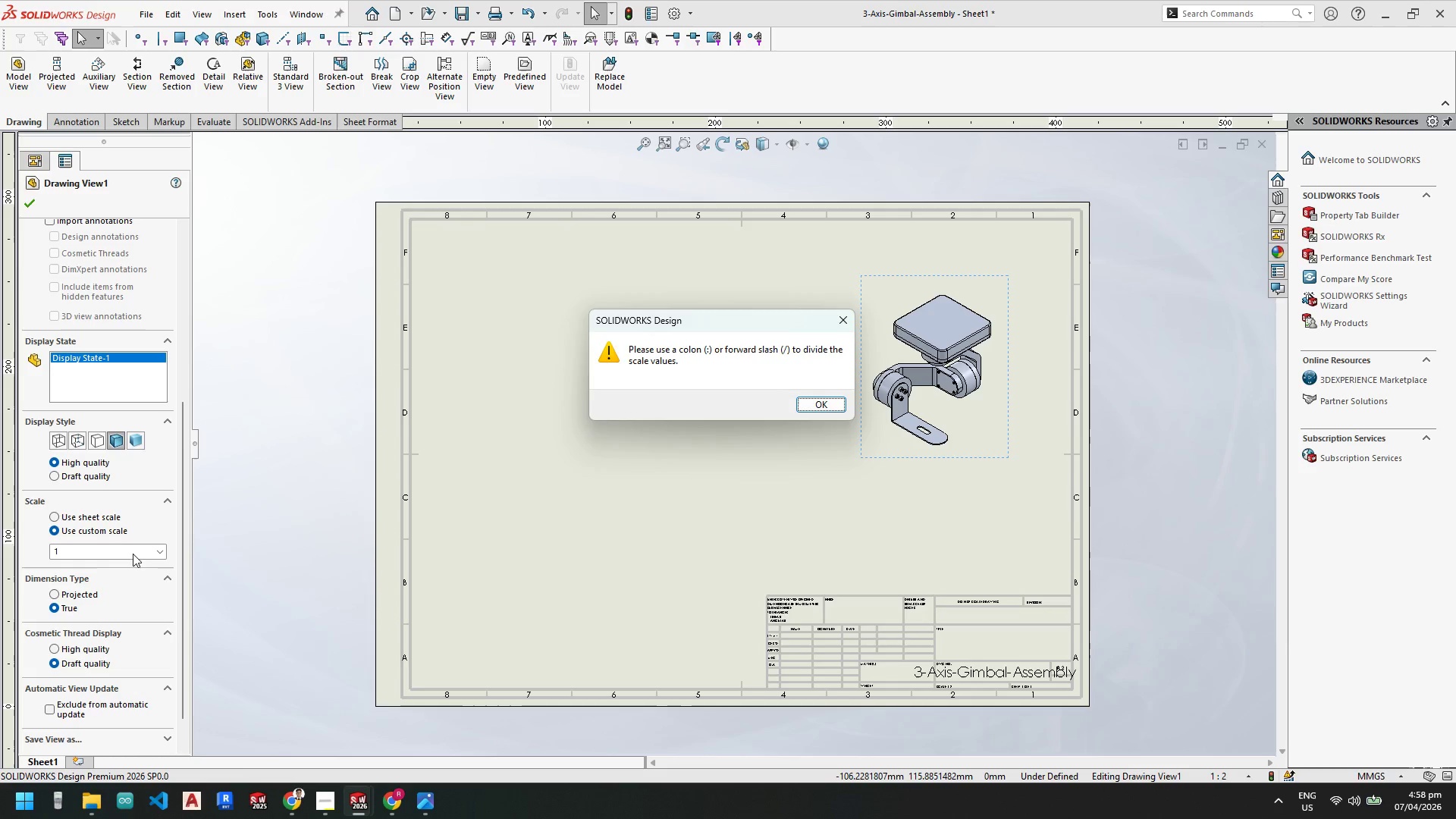 
key(Escape)
 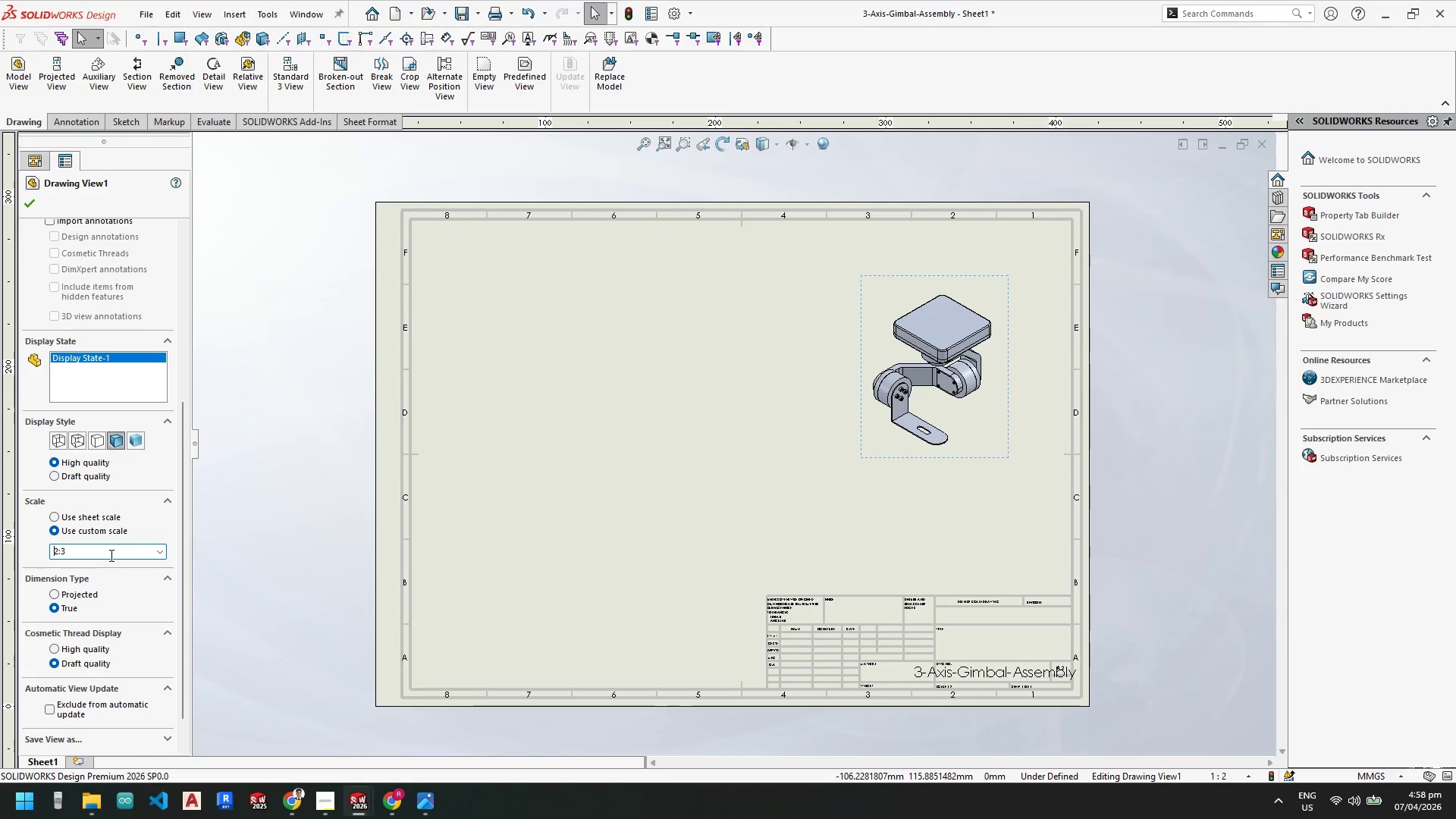 
left_click_drag(start_coordinate=[110, 555], to_coordinate=[12, 552])
 